 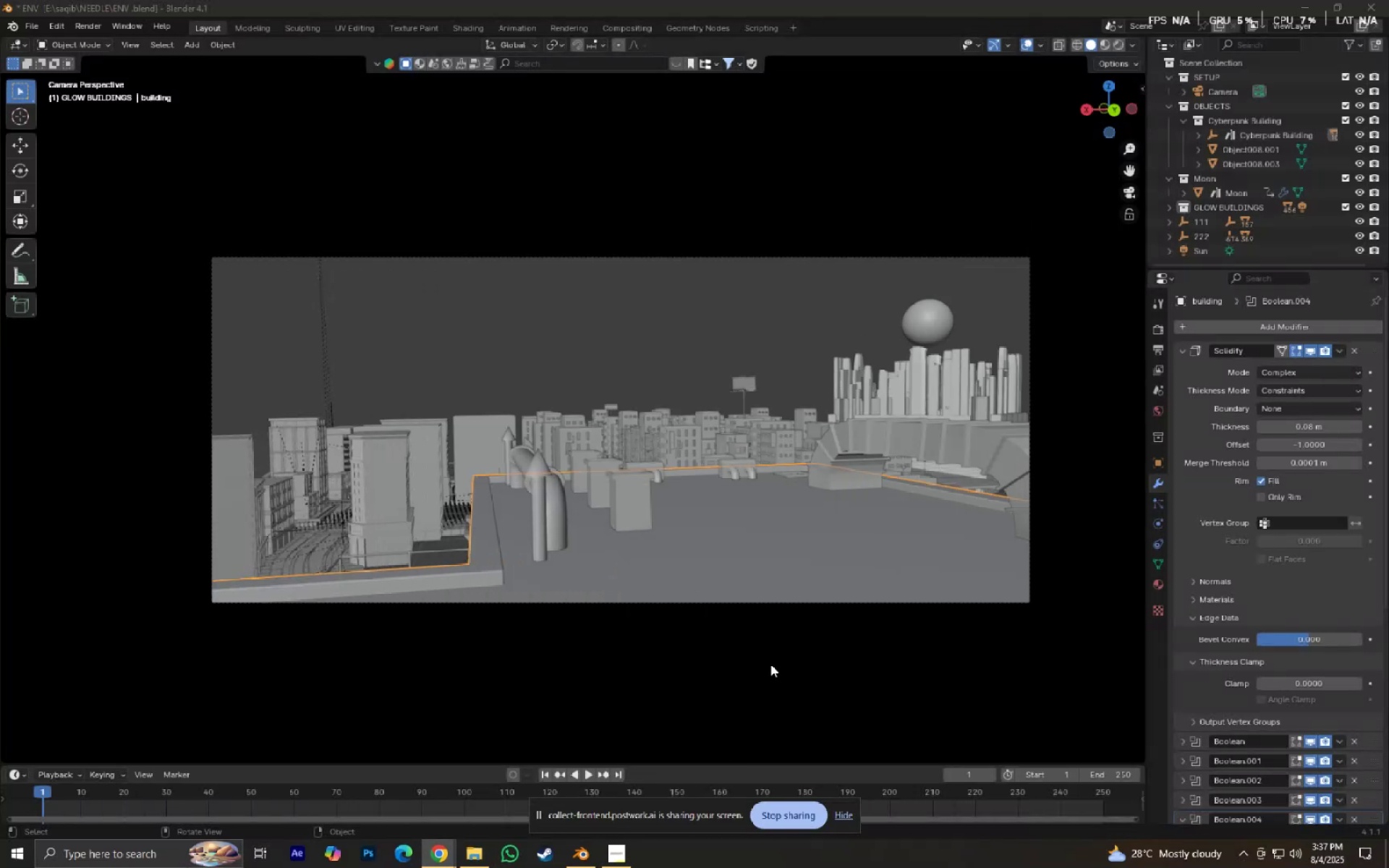 
left_click_drag(start_coordinate=[488, 764], to_coordinate=[487, 680])
 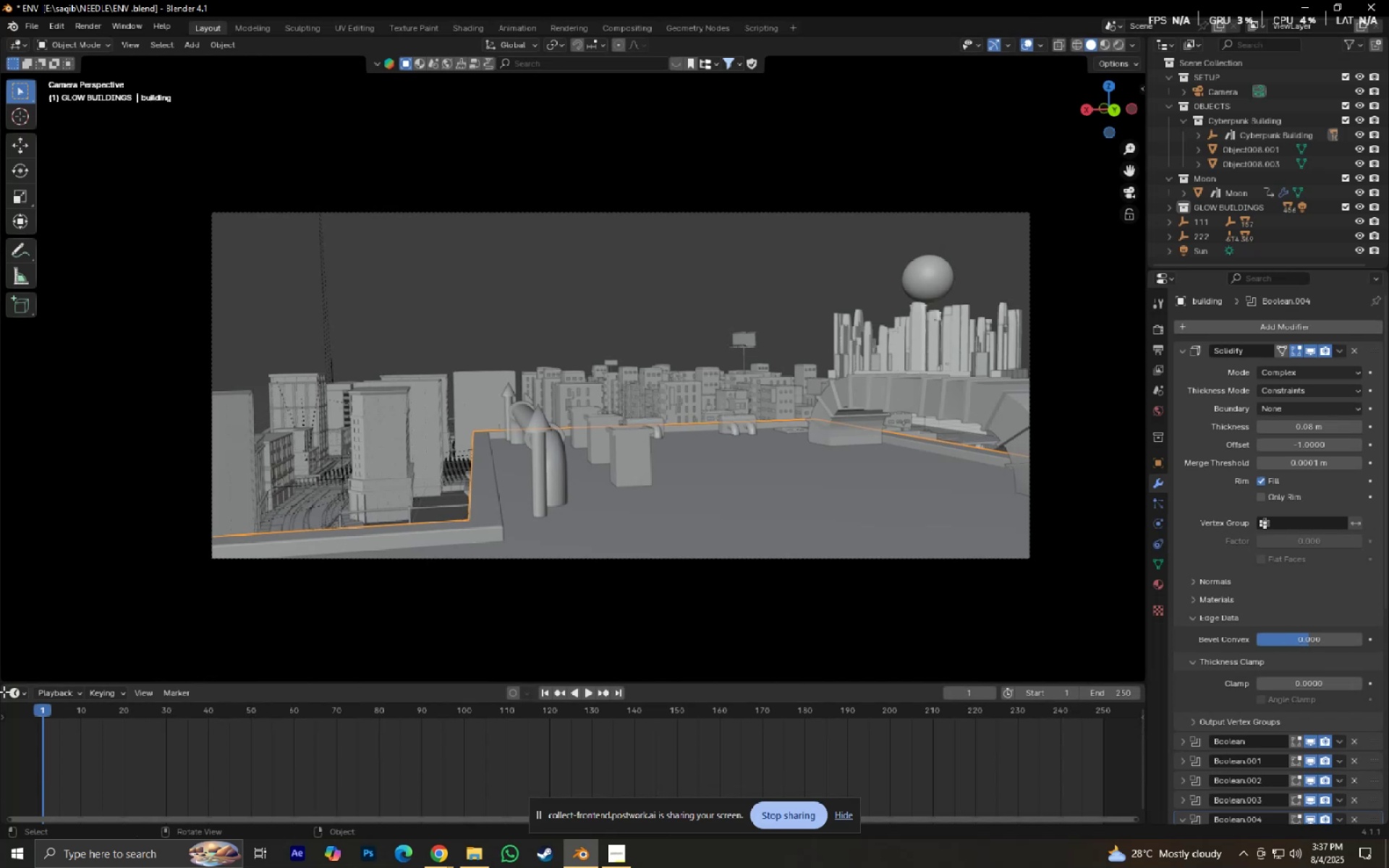 
left_click([14, 694])
 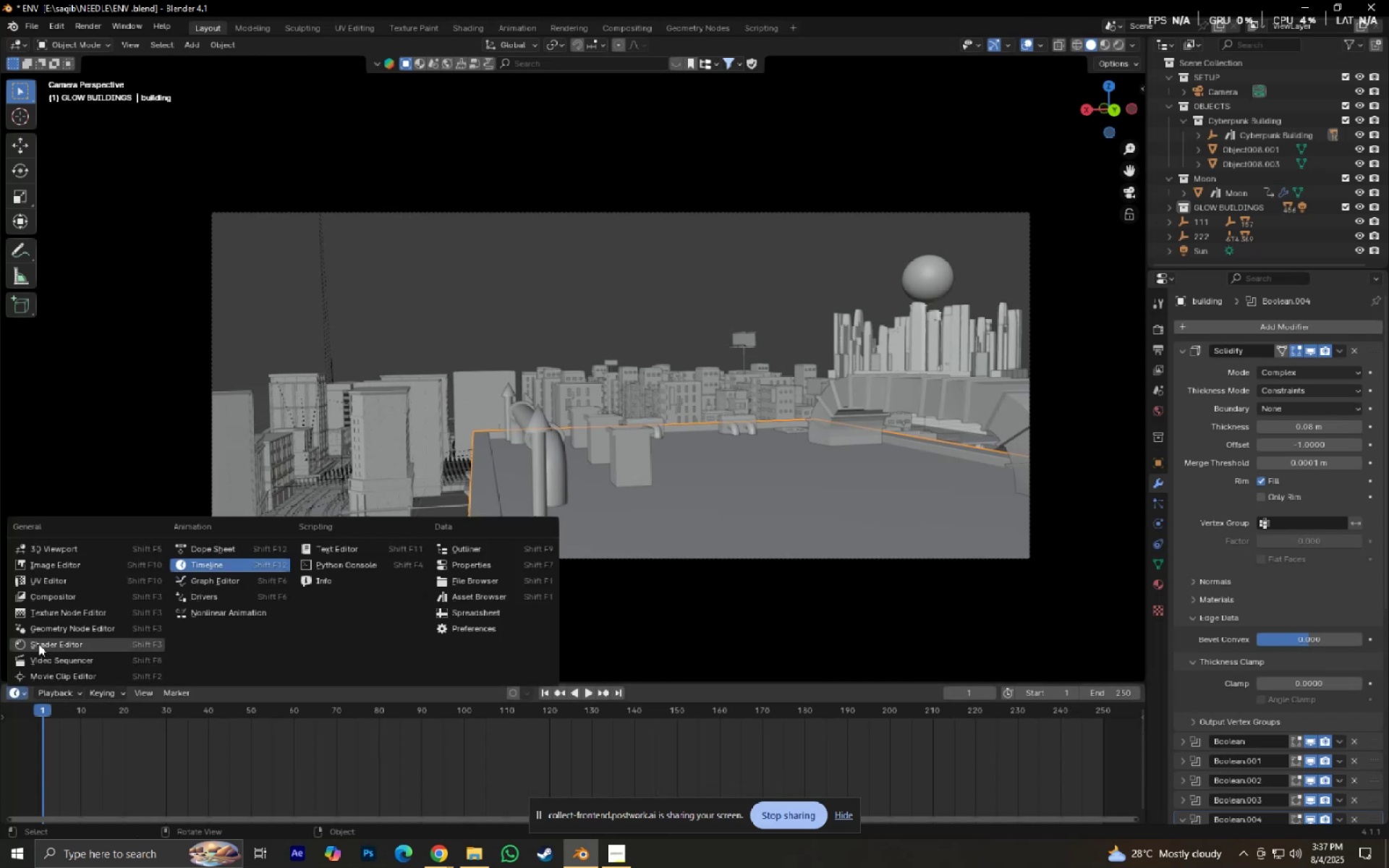 
left_click([38, 644])
 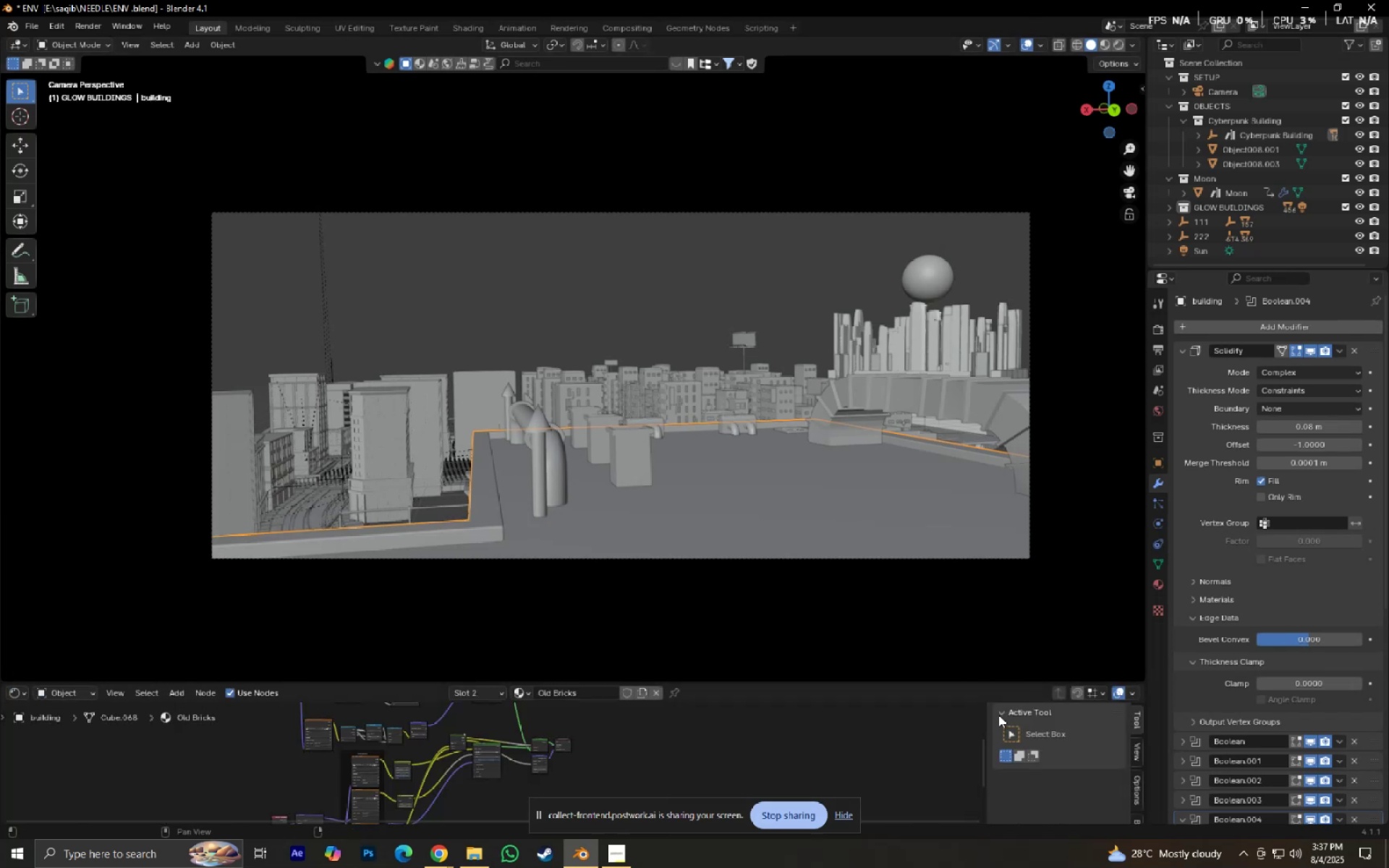 
left_click_drag(start_coordinate=[987, 717], to_coordinate=[1142, 718])
 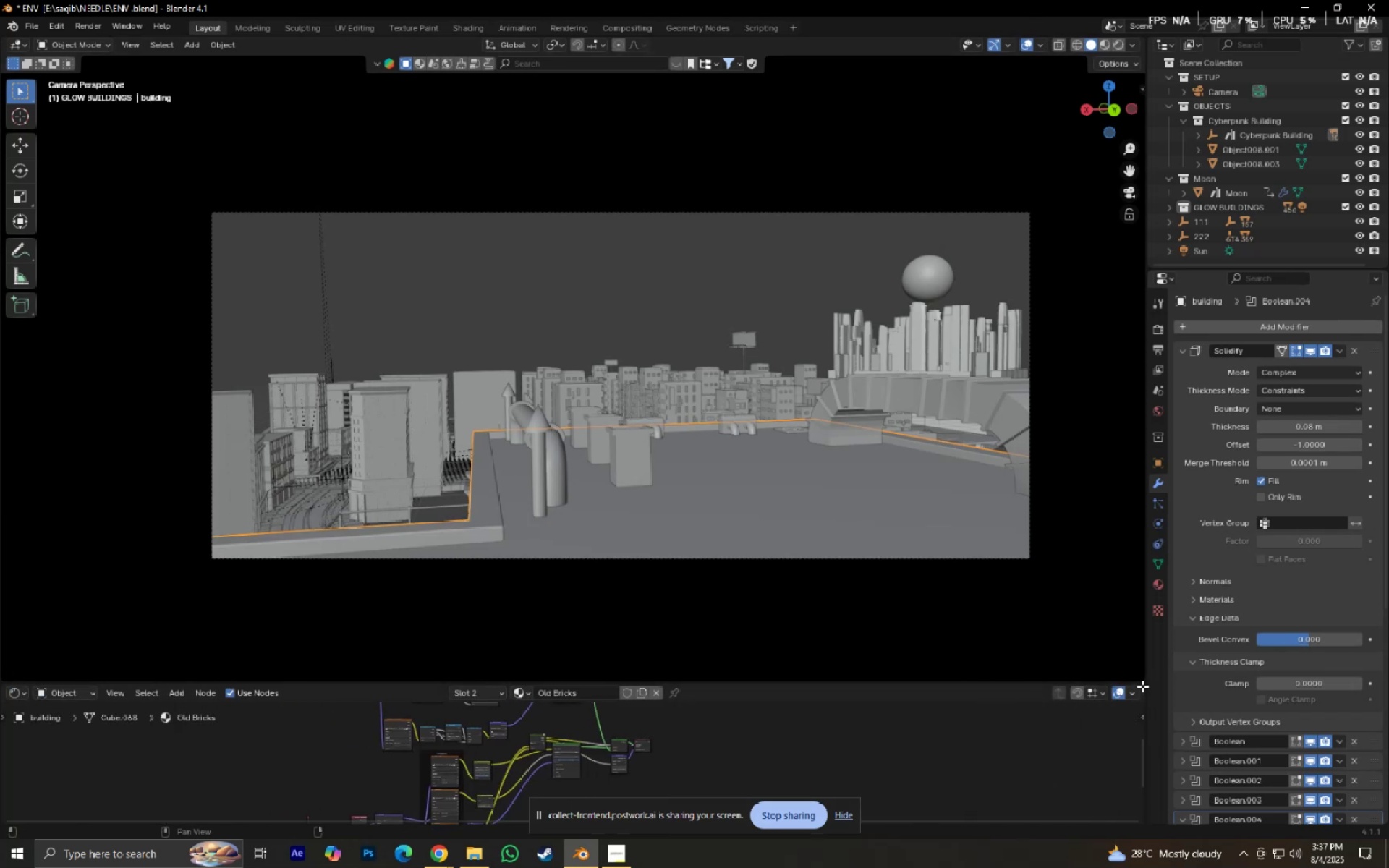 
left_click_drag(start_coordinate=[1142, 686], to_coordinate=[893, 704])
 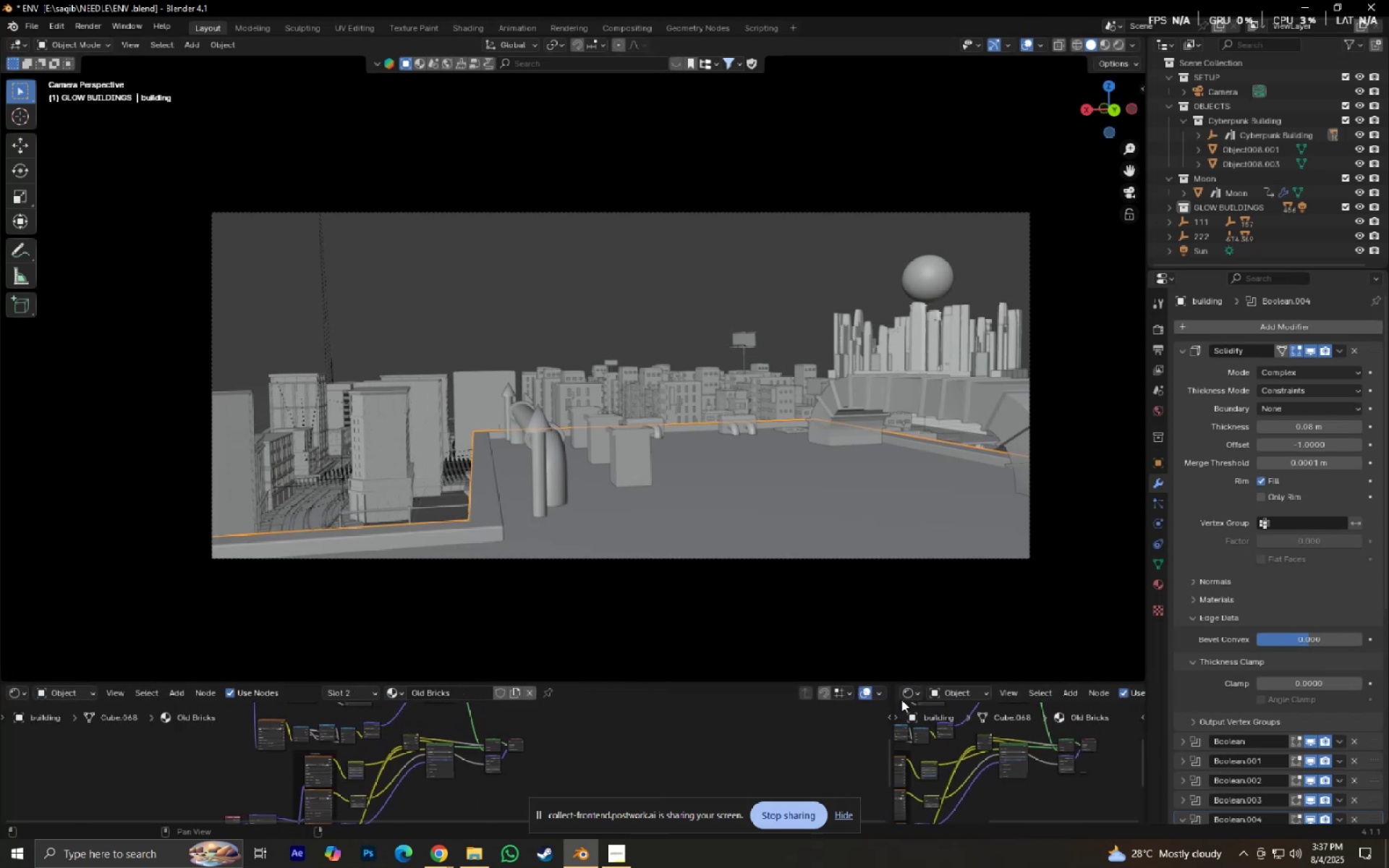 
double_click([910, 696])
 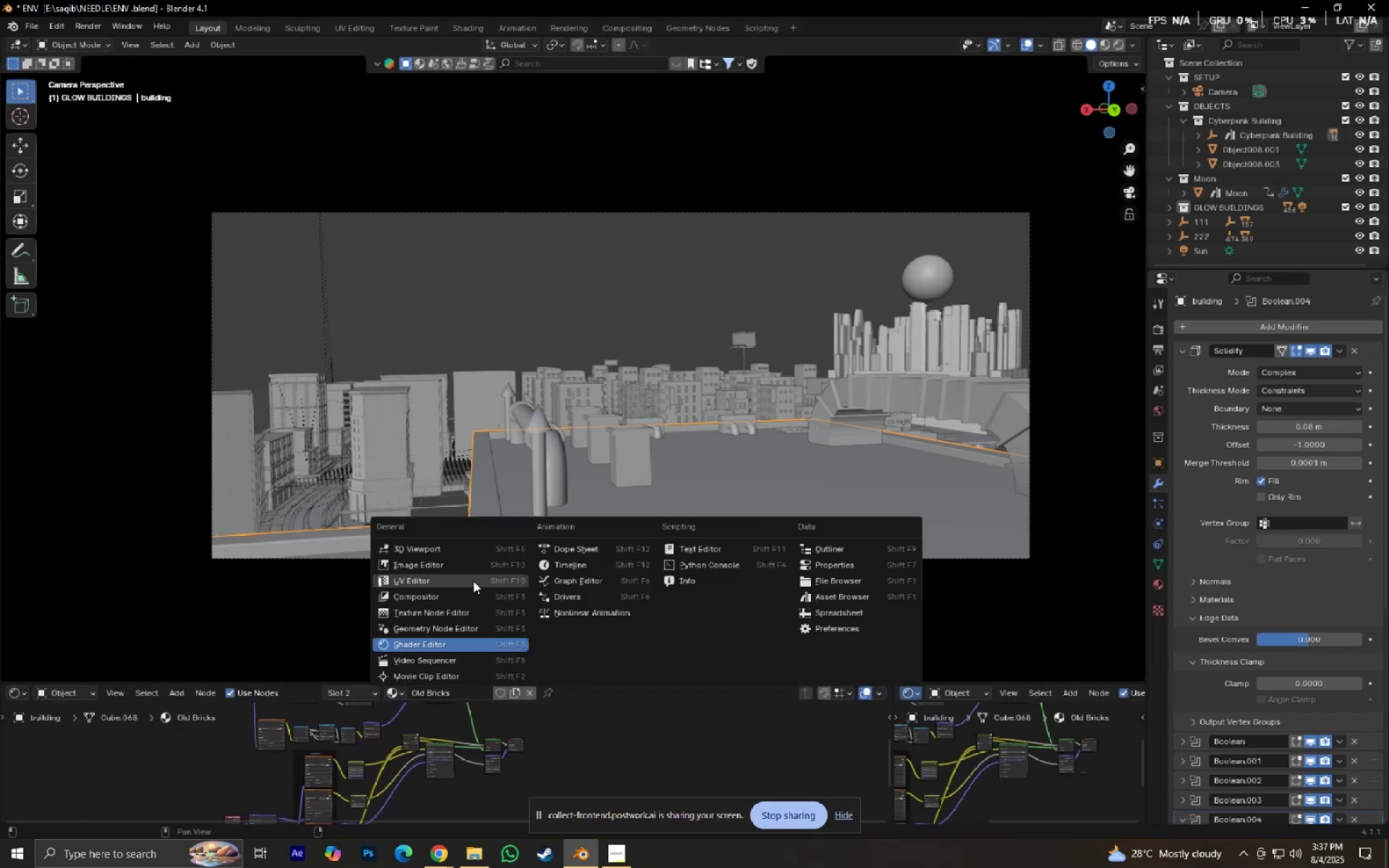 
left_click([473, 581])
 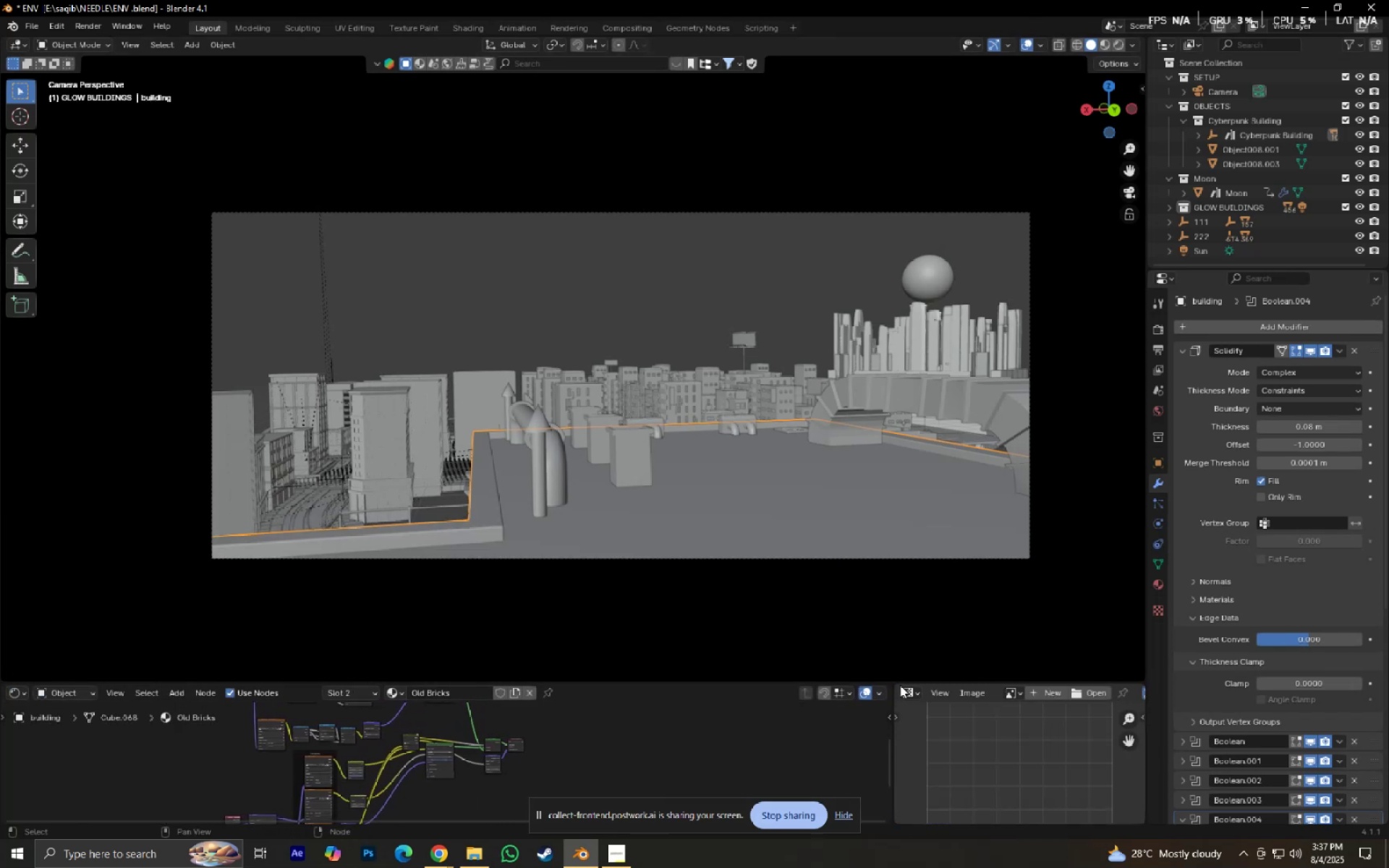 
left_click_drag(start_coordinate=[900, 684], to_coordinate=[898, 653])
 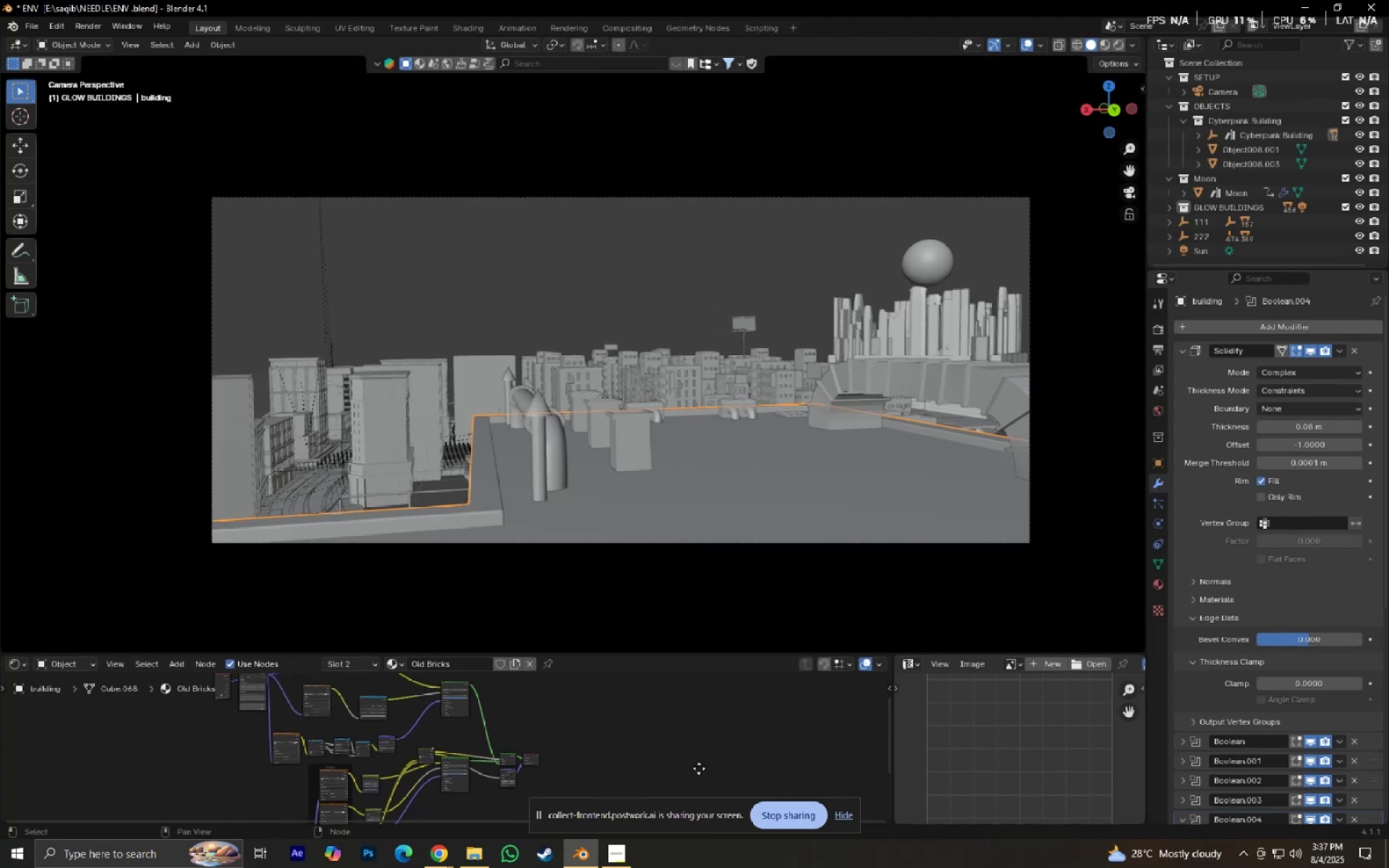 
scroll: coordinate [628, 747], scroll_direction: up, amount: 17.0
 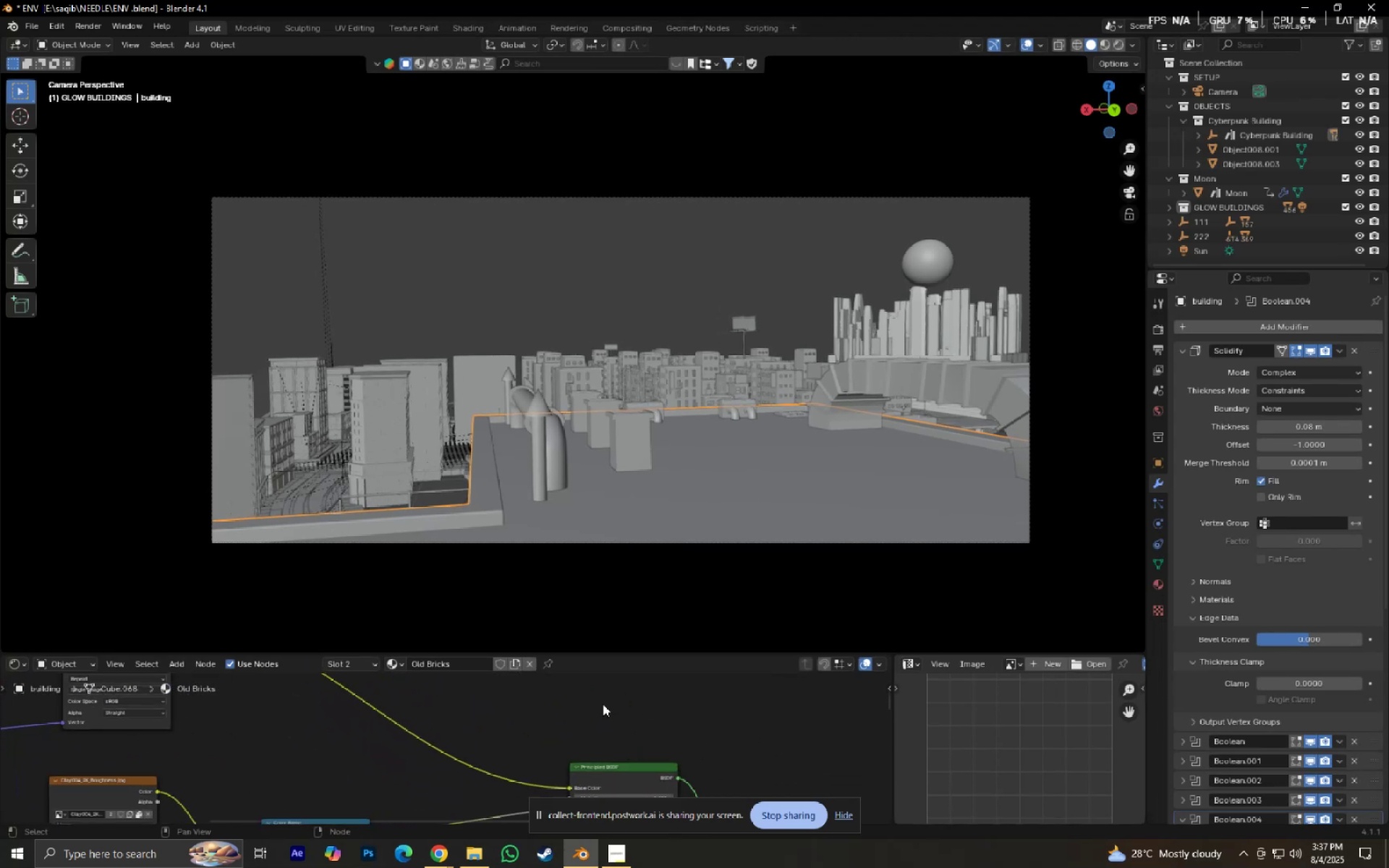 
left_click([603, 704])
 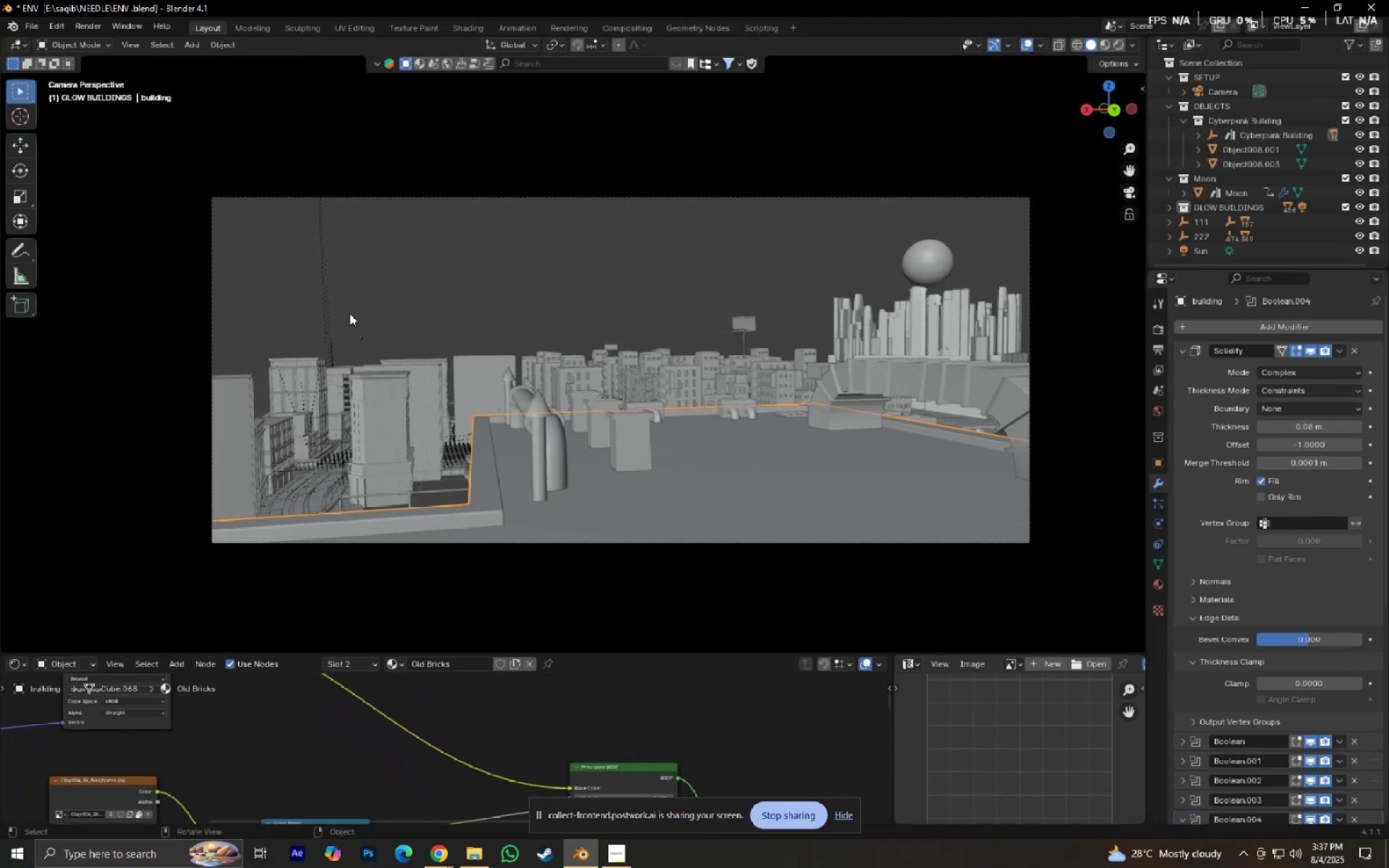 
hold_key(key=ShiftLeft, duration=0.59)
 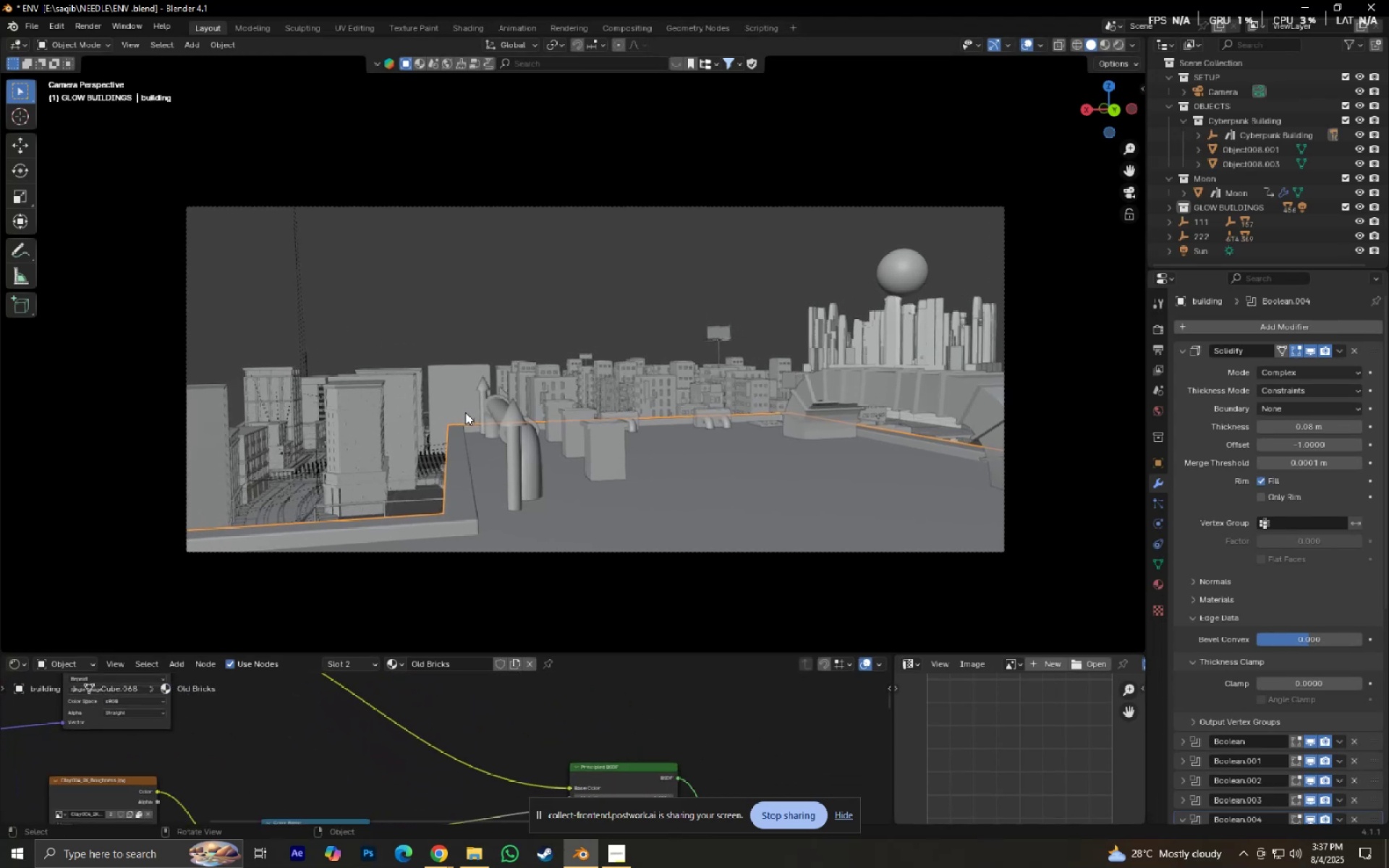 
scroll: coordinate [465, 412], scroll_direction: up, amount: 1.0
 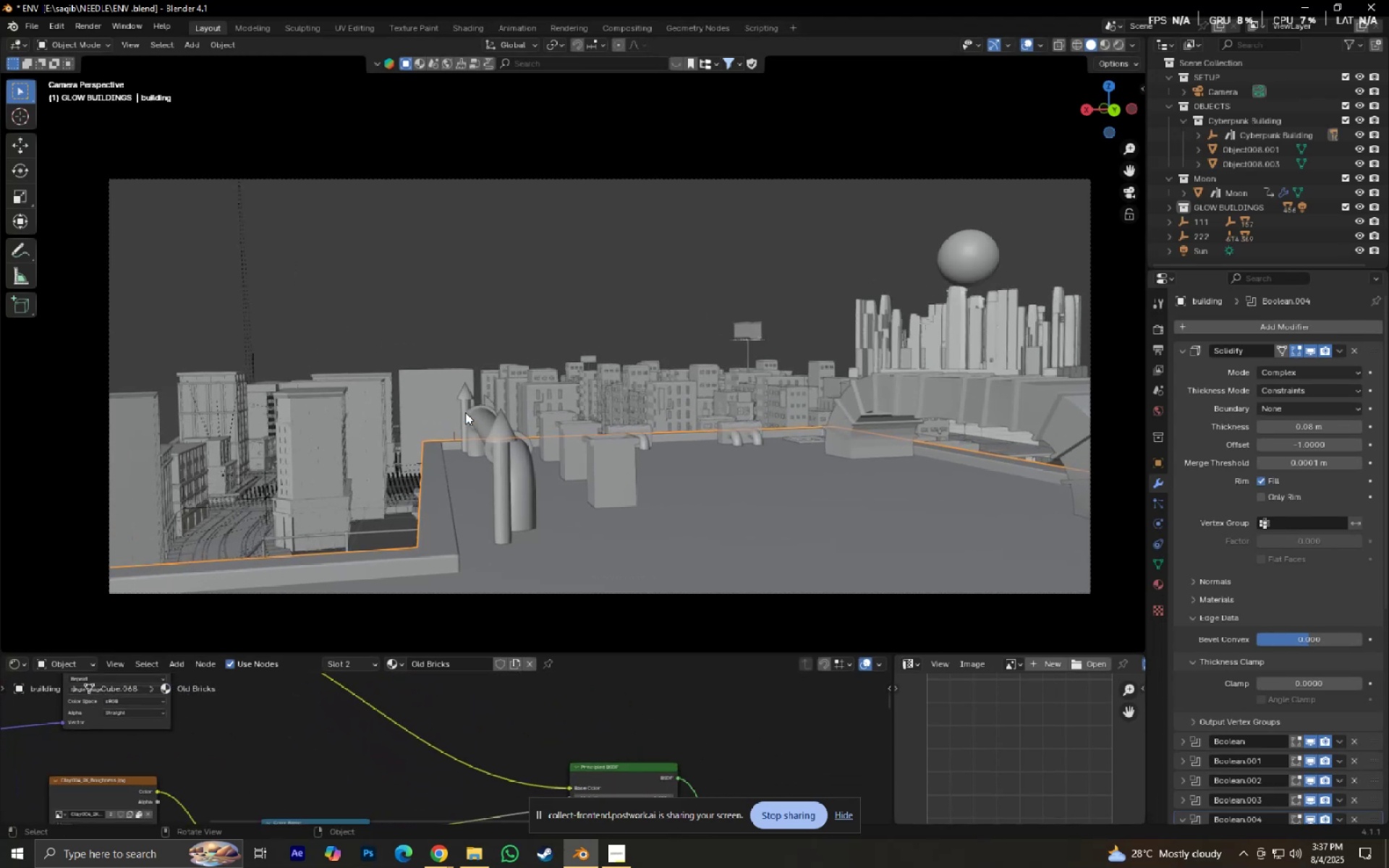 
hold_key(key=ShiftLeft, duration=0.49)
 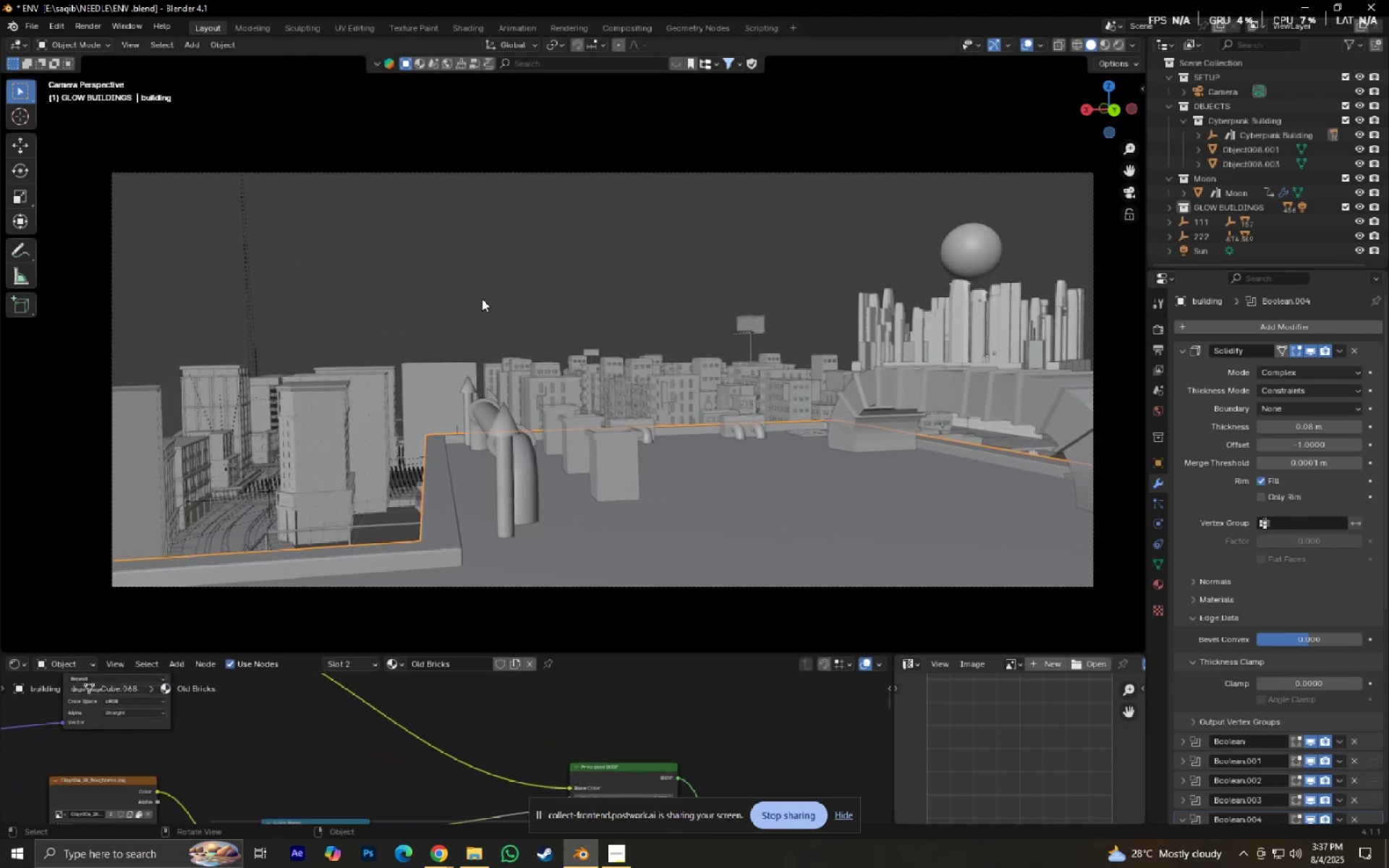 
left_click([482, 299])
 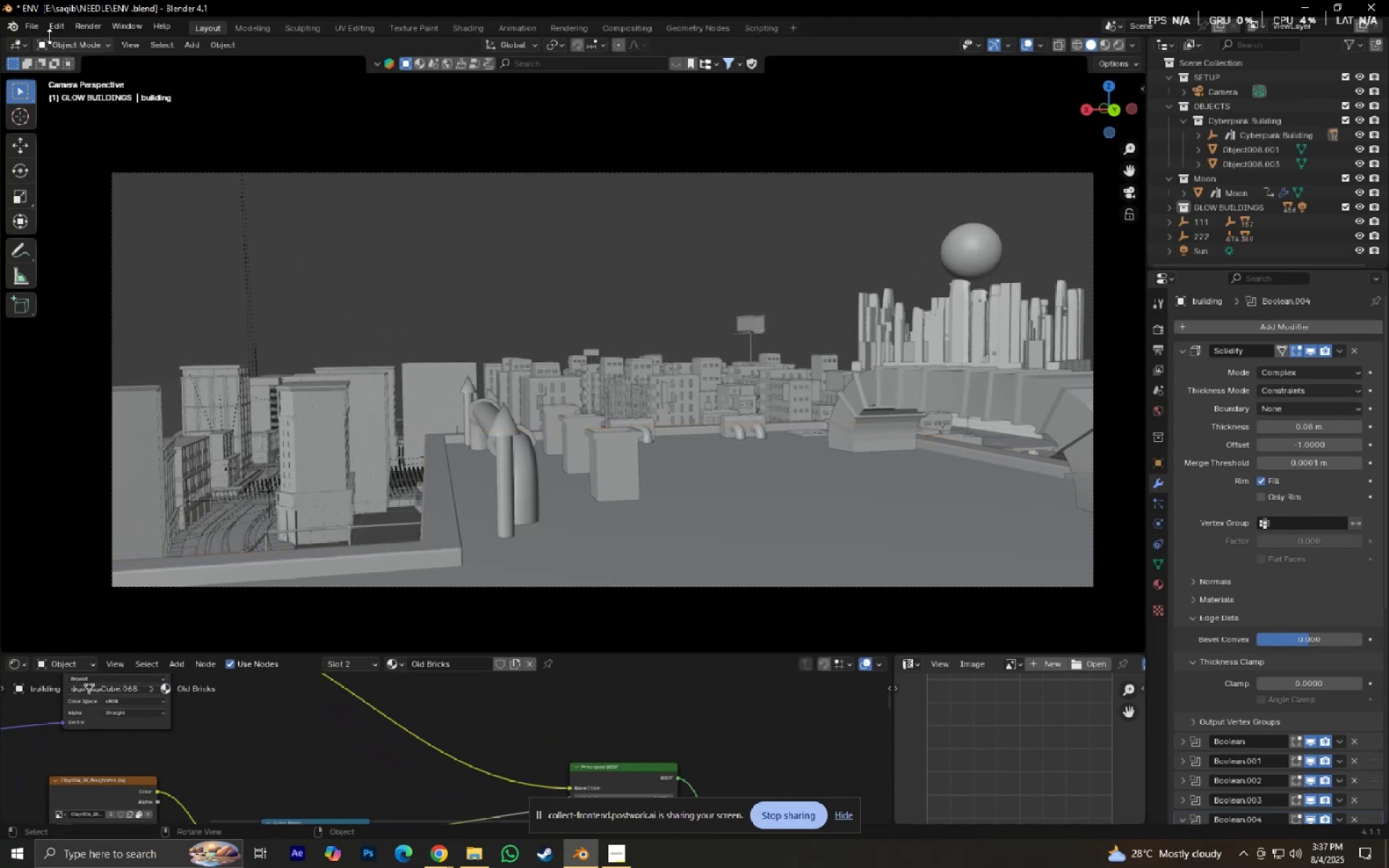 
left_click([34, 25])
 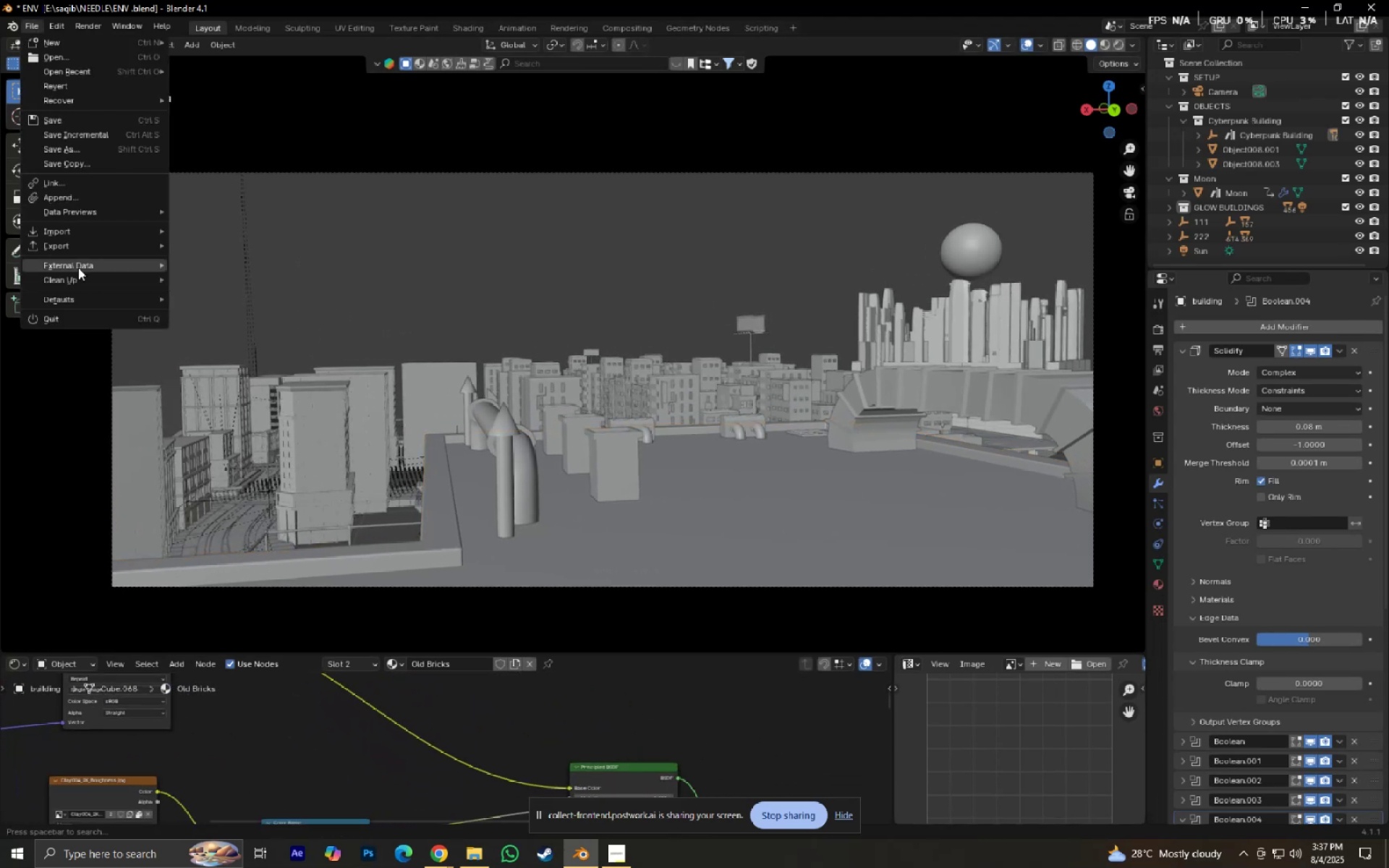 
left_click([78, 268])
 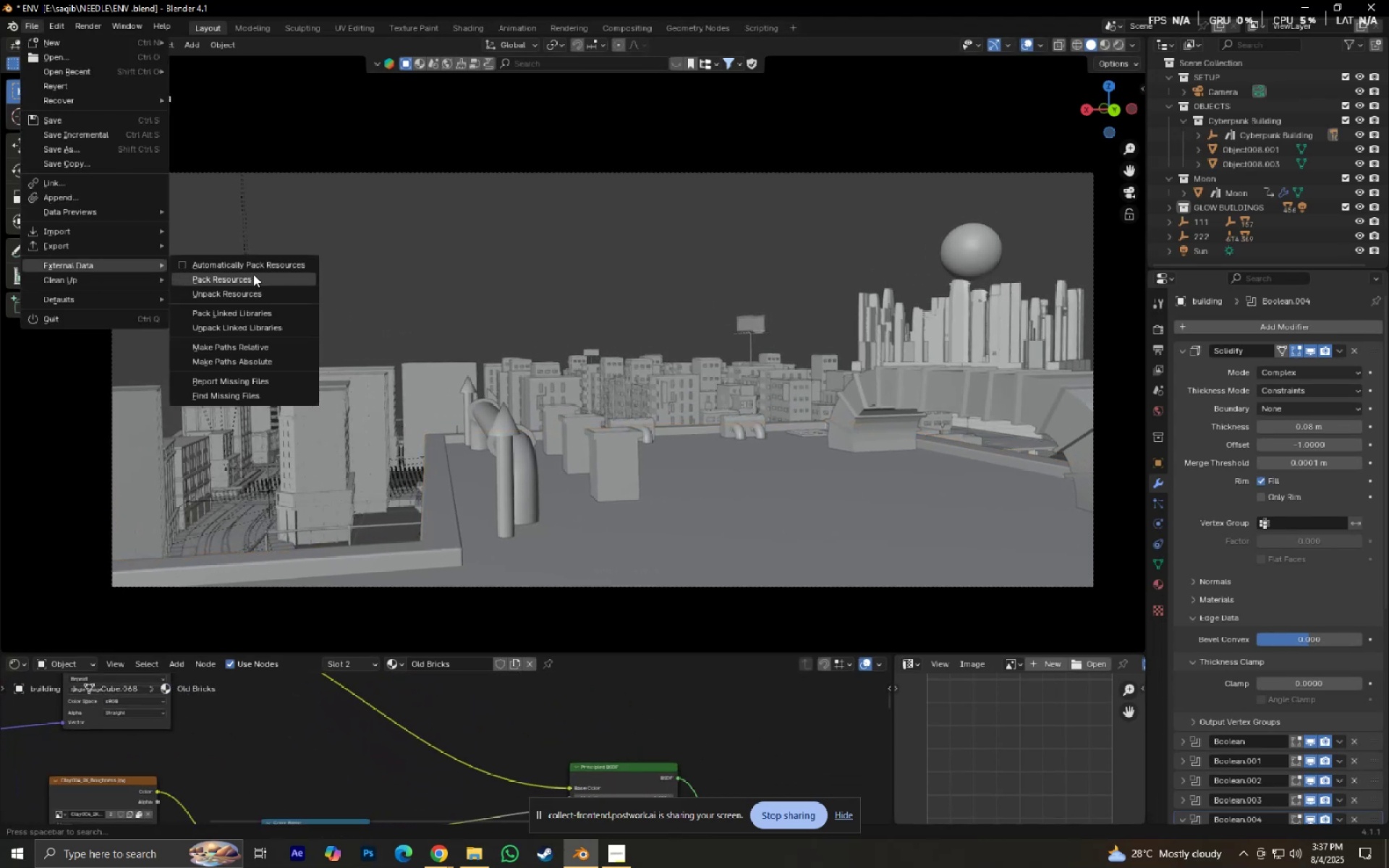 
key(Control+ControlLeft)
 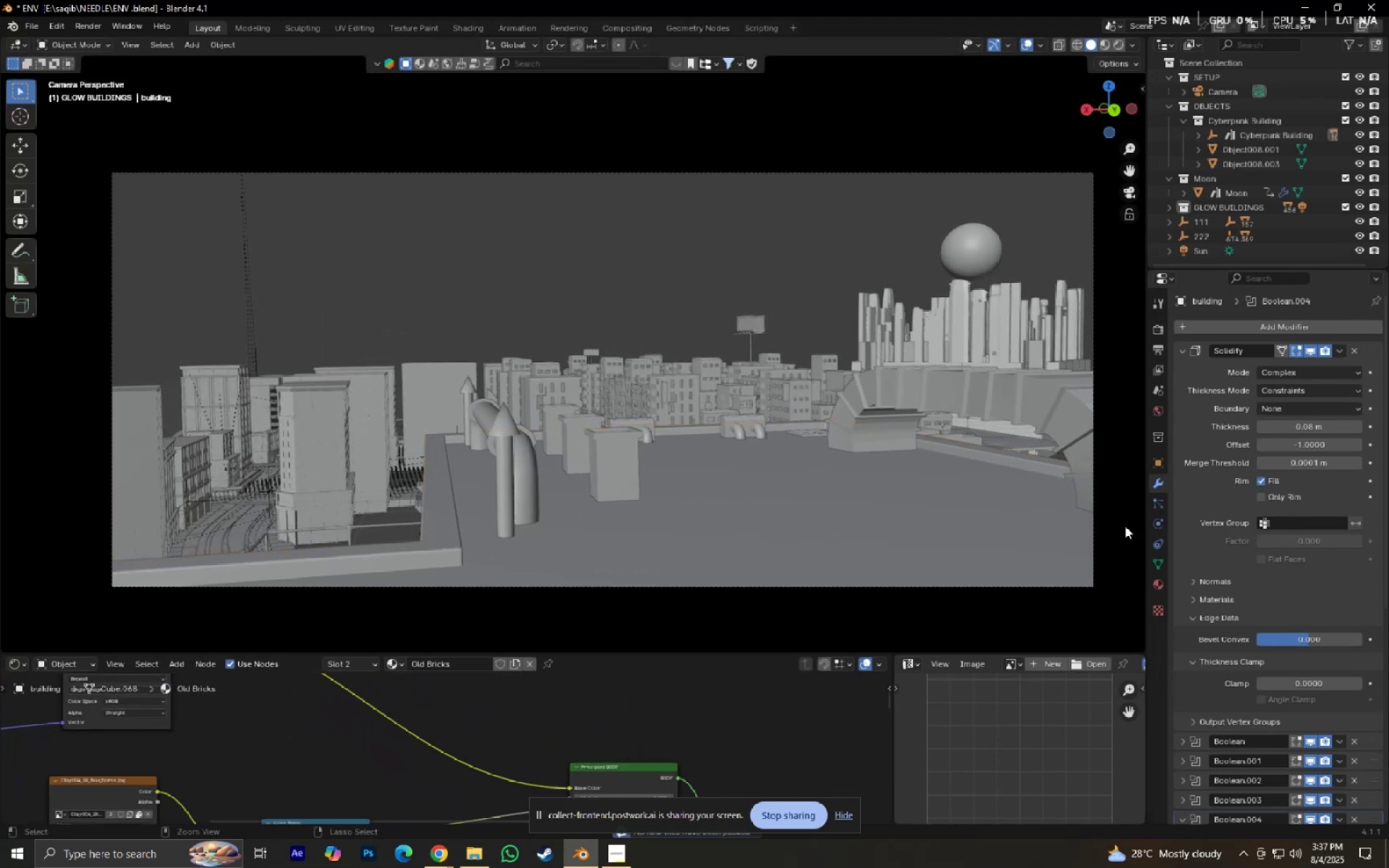 
key(Control+S)
 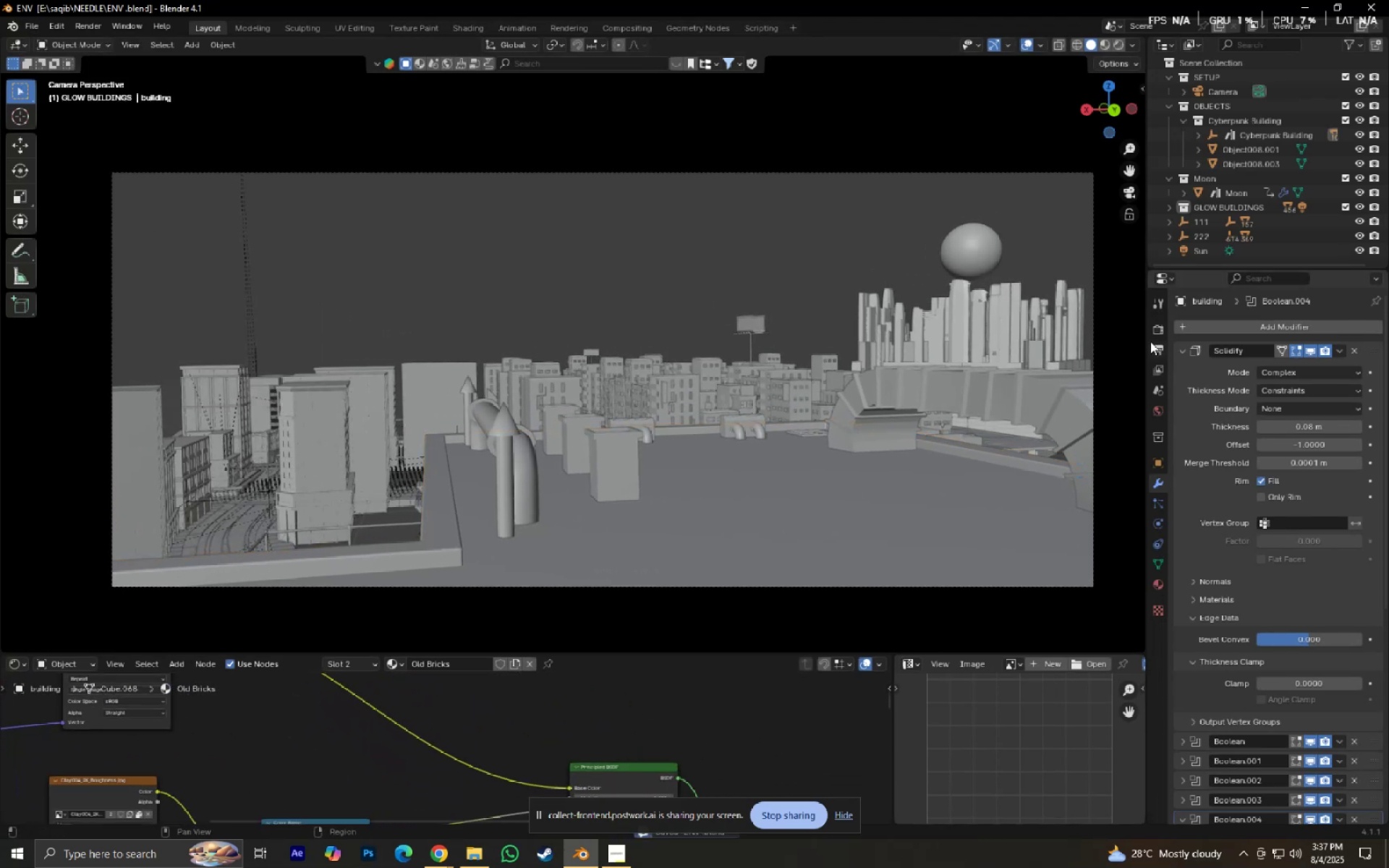 
left_click([1159, 333])
 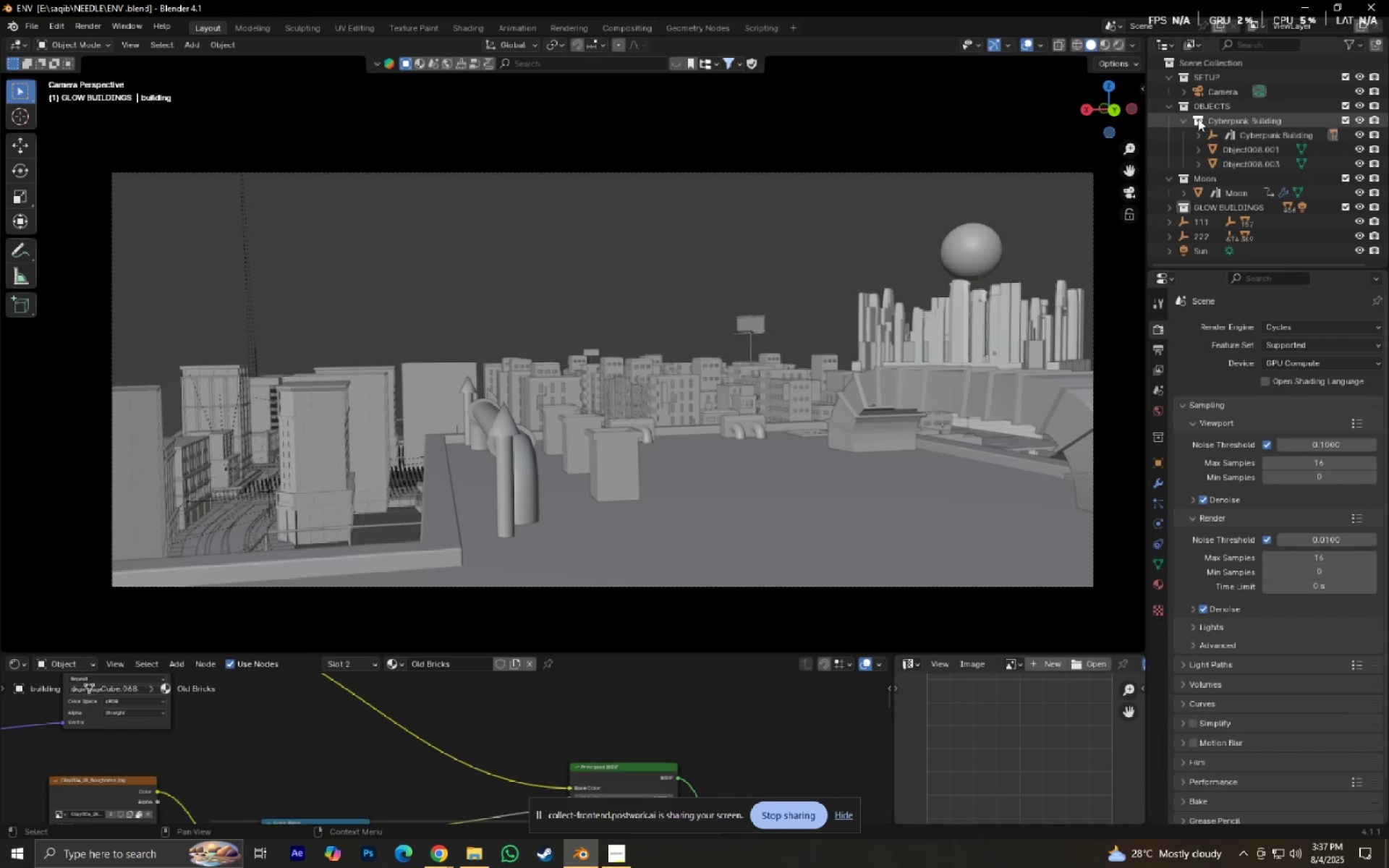 
wait(6.0)
 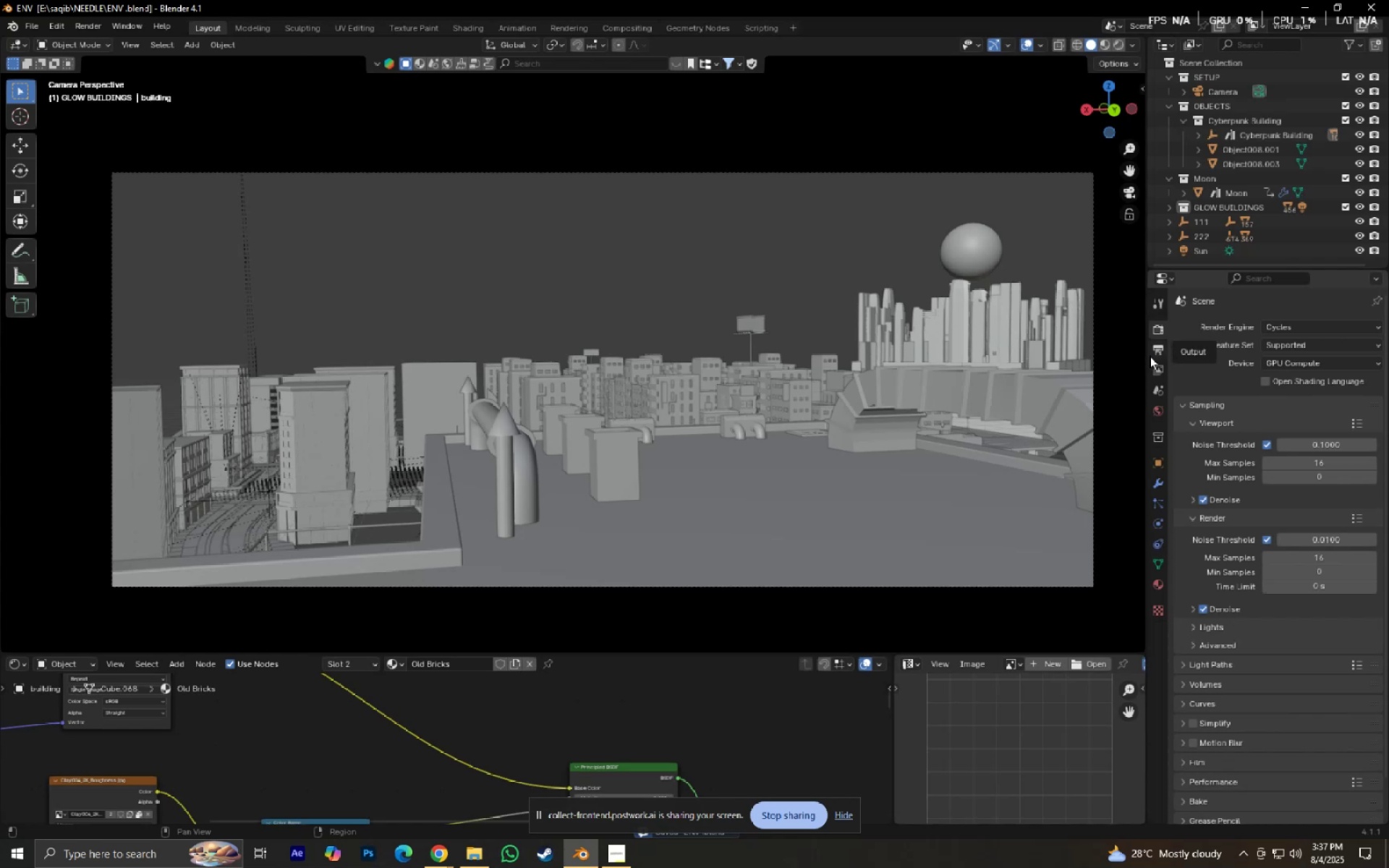 
mouse_move([1261, 213])
 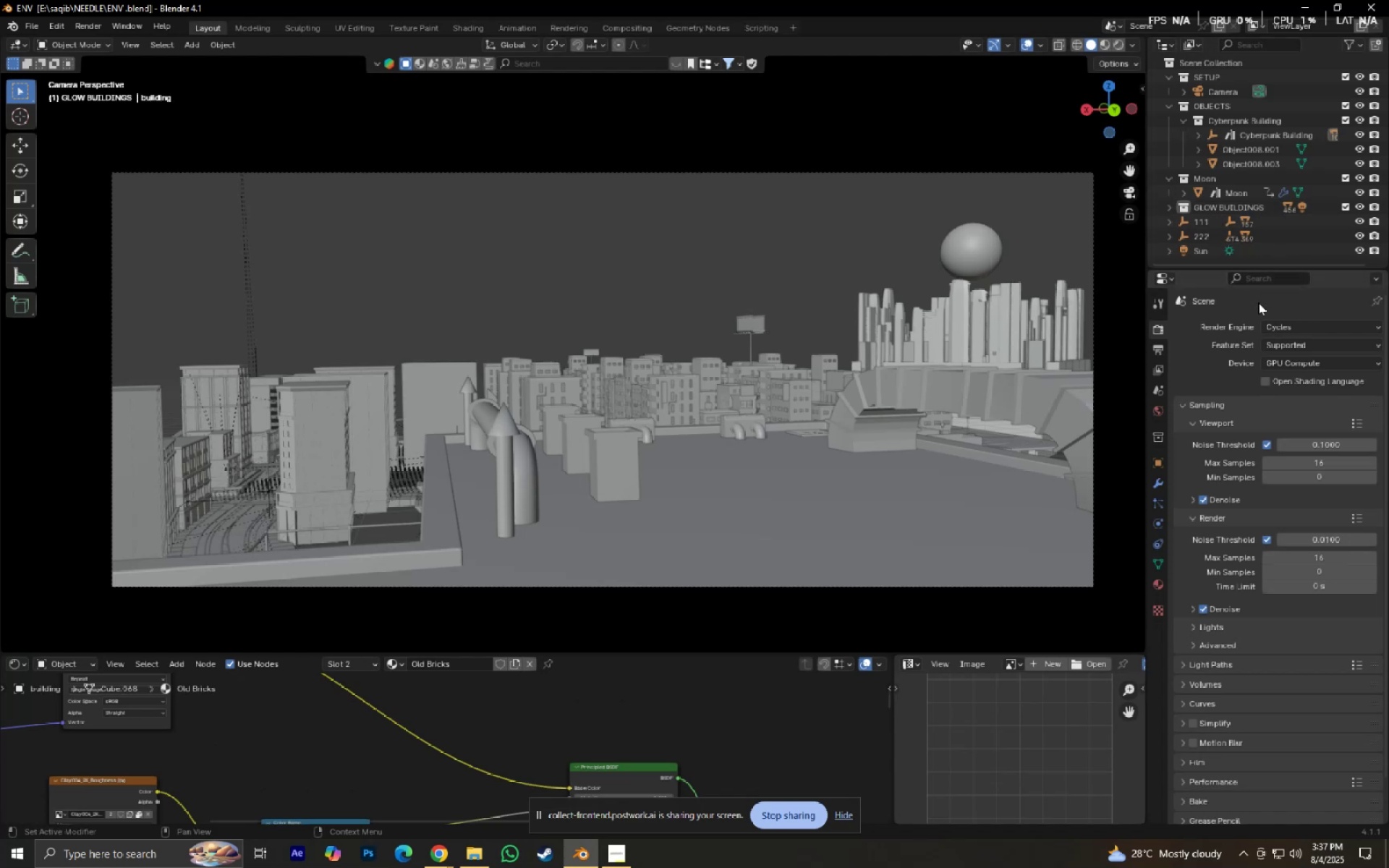 
wait(12.69)
 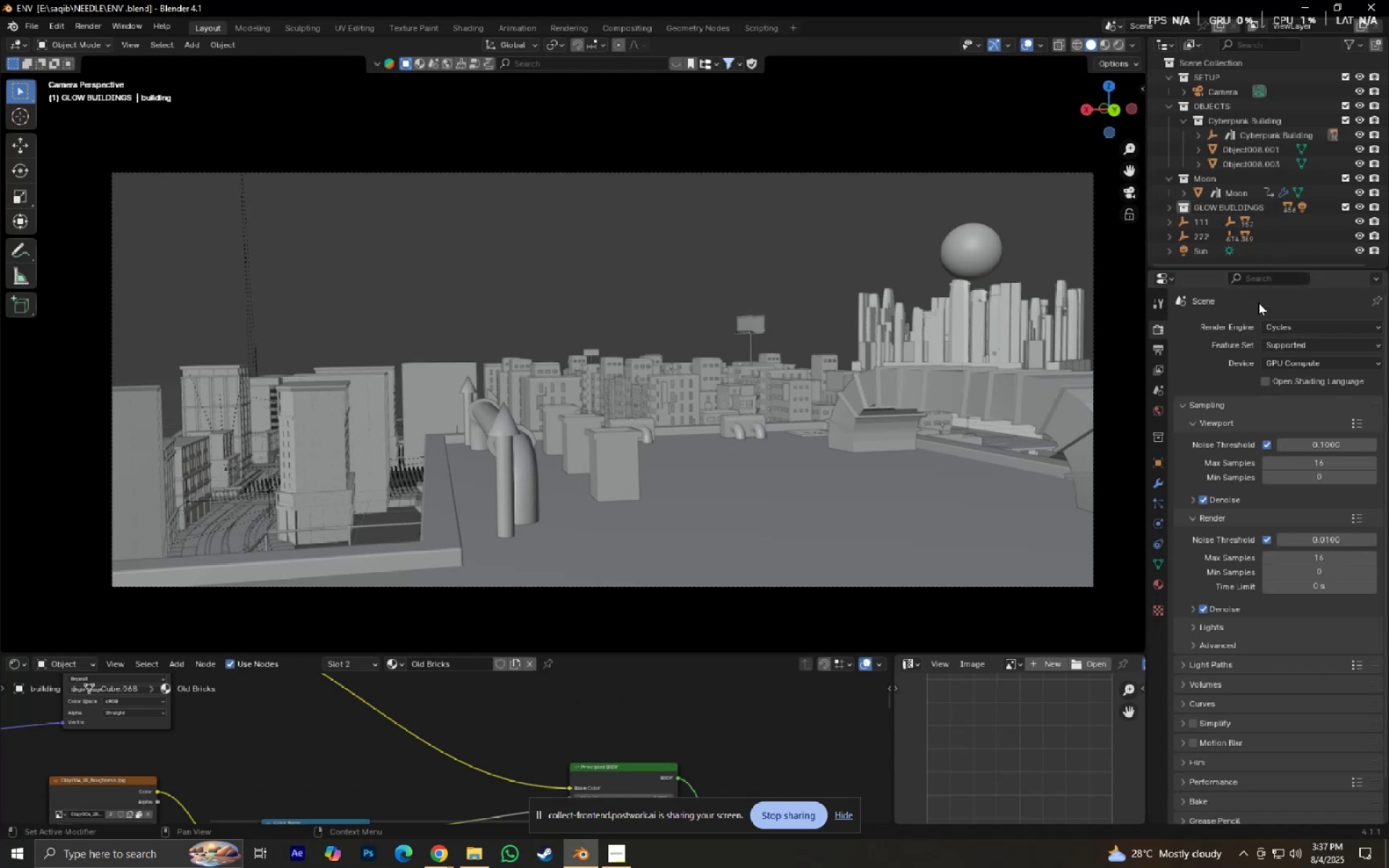 
scroll: coordinate [579, 399], scroll_direction: down, amount: 1.0
 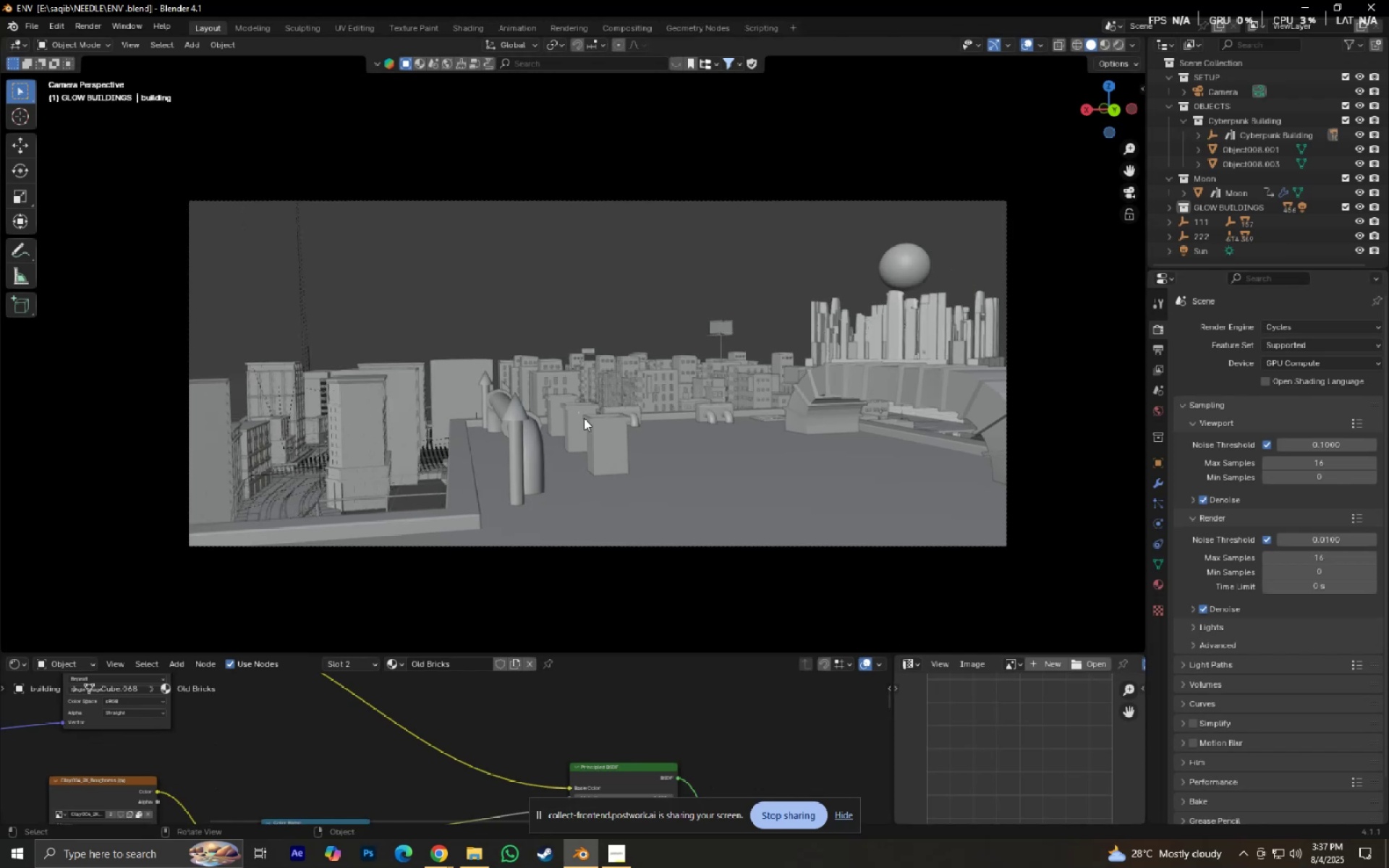 
hold_key(key=ShiftLeft, duration=0.46)
 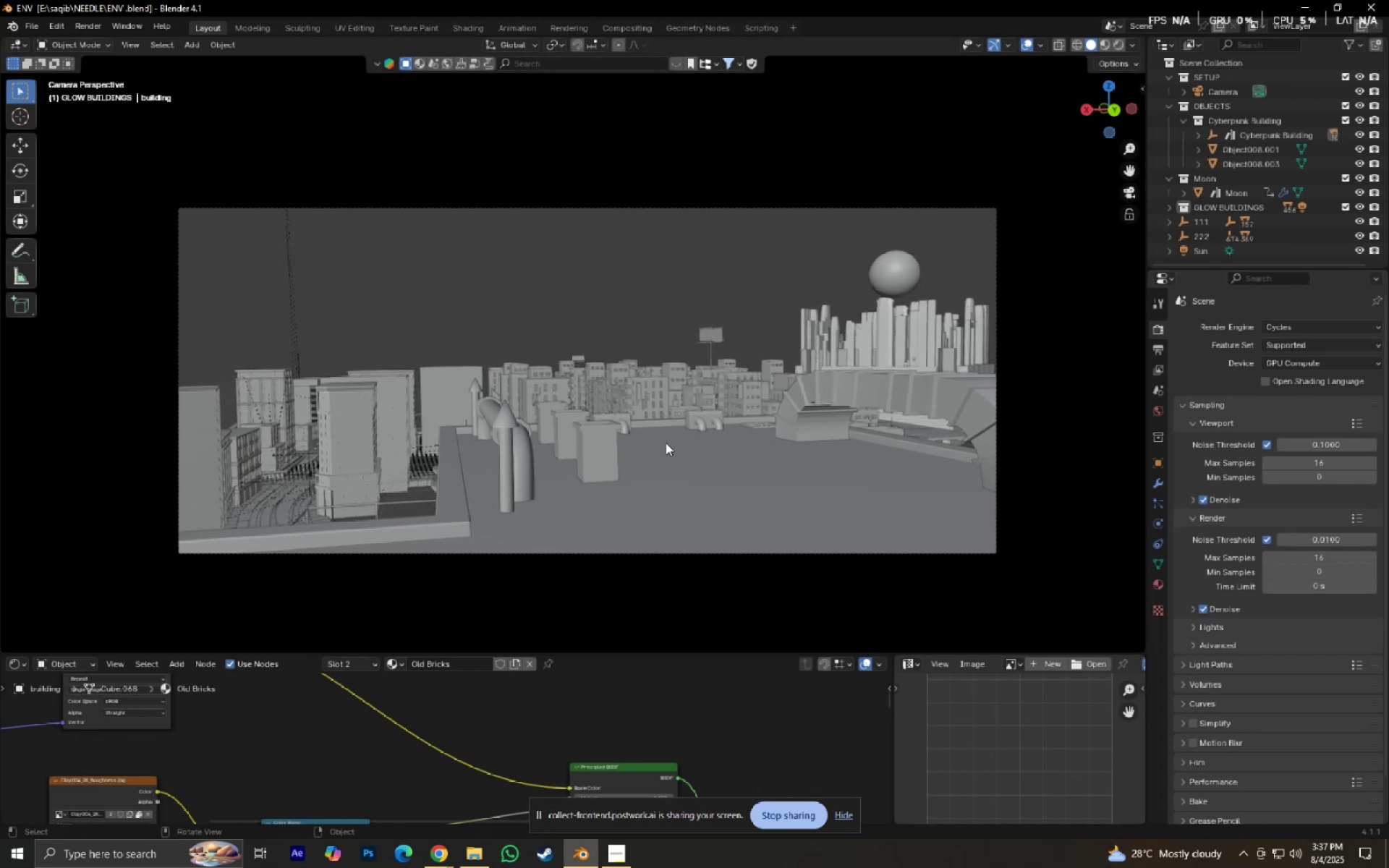 
hold_key(key=ShiftLeft, duration=0.37)
 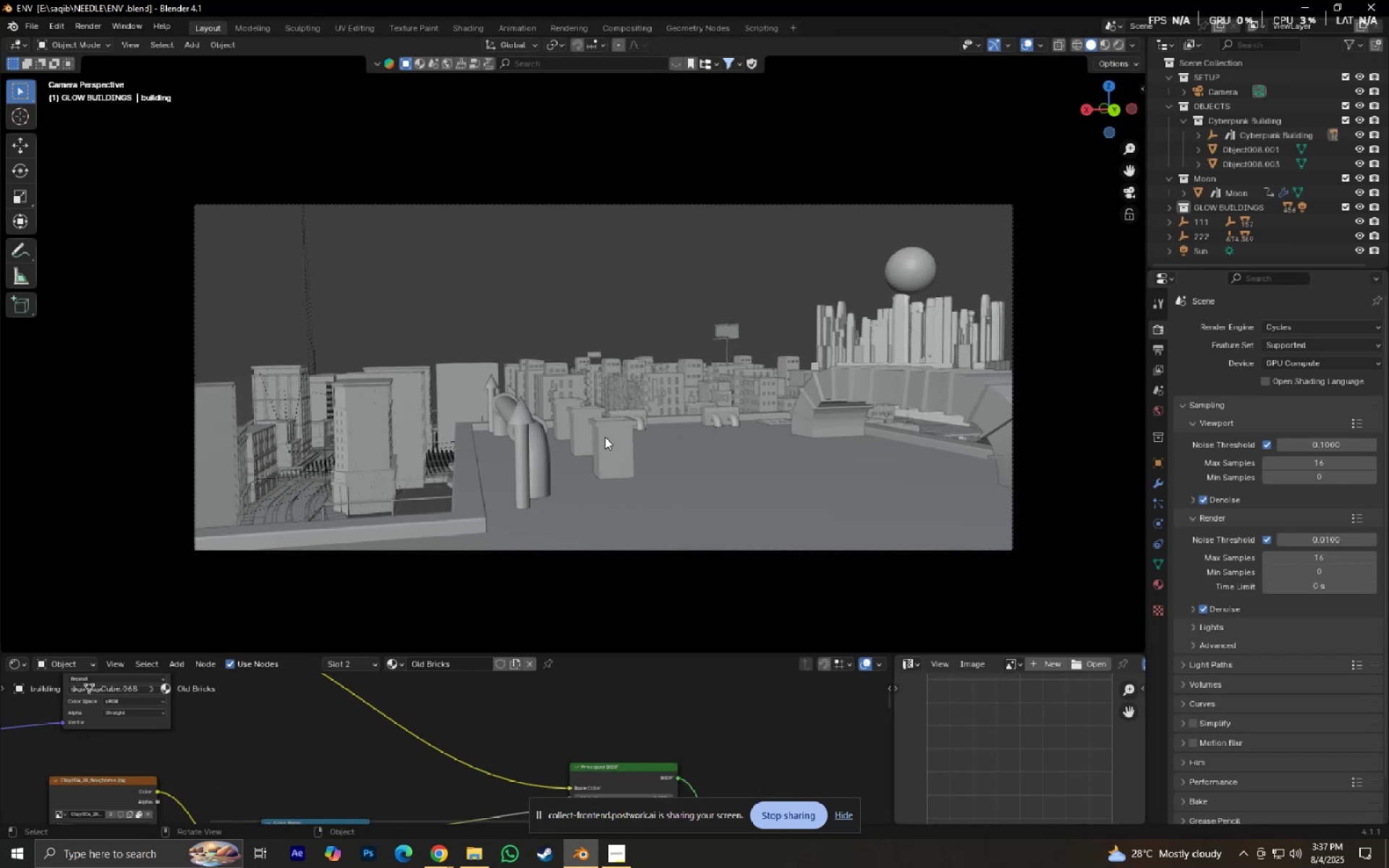 
left_click([636, 420])
 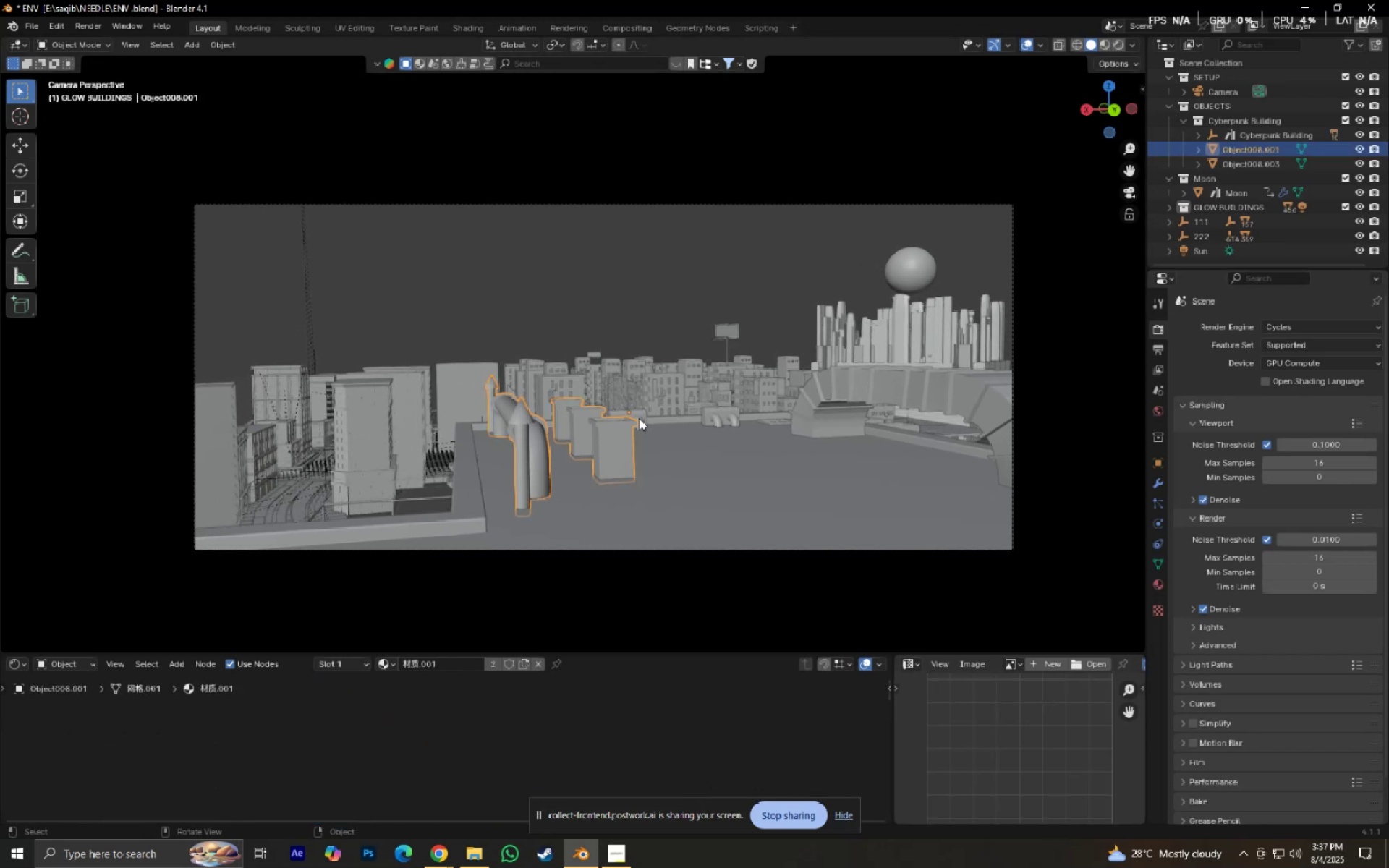 
left_click([642, 415])
 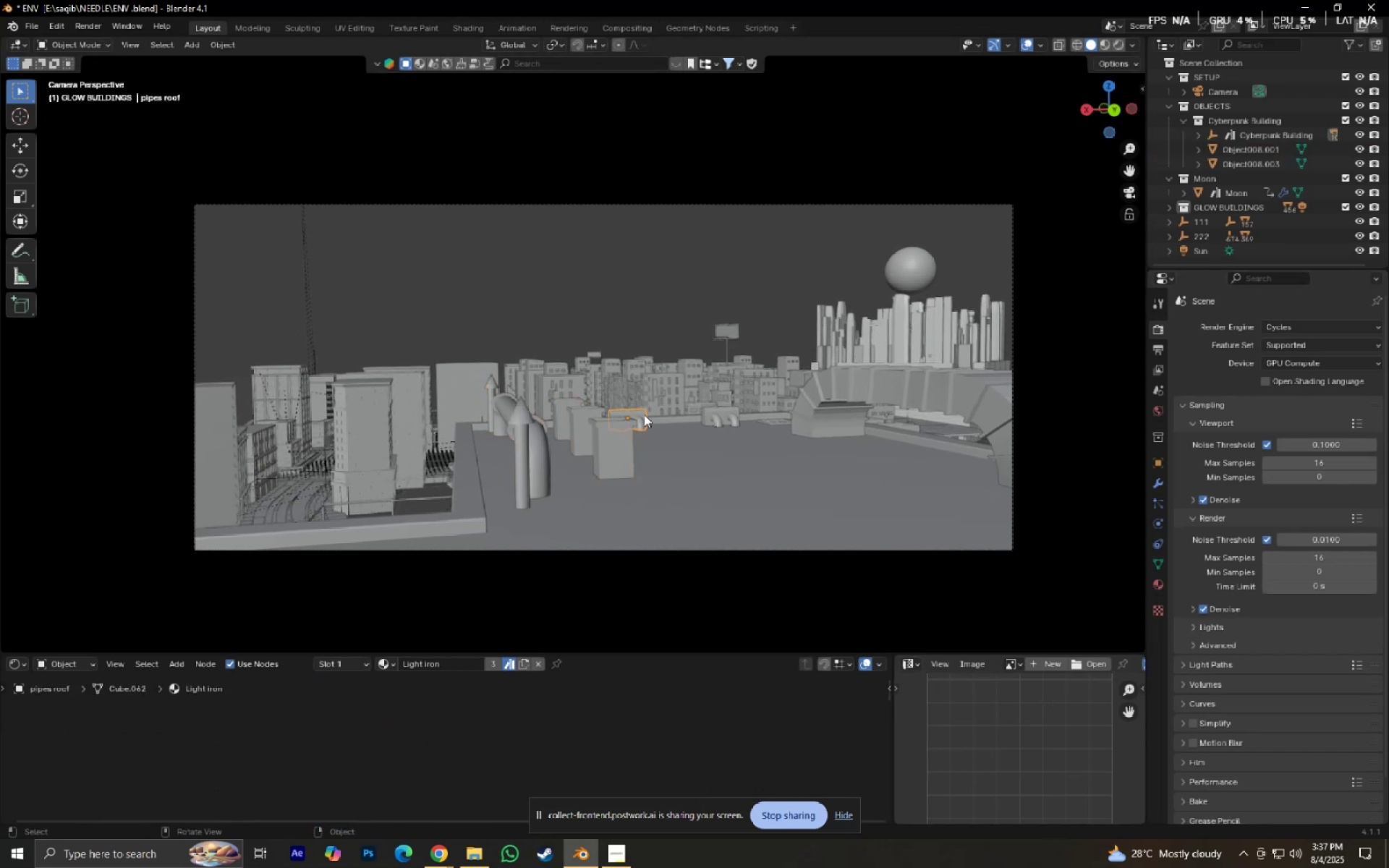 
key(NumpadDecimal)
 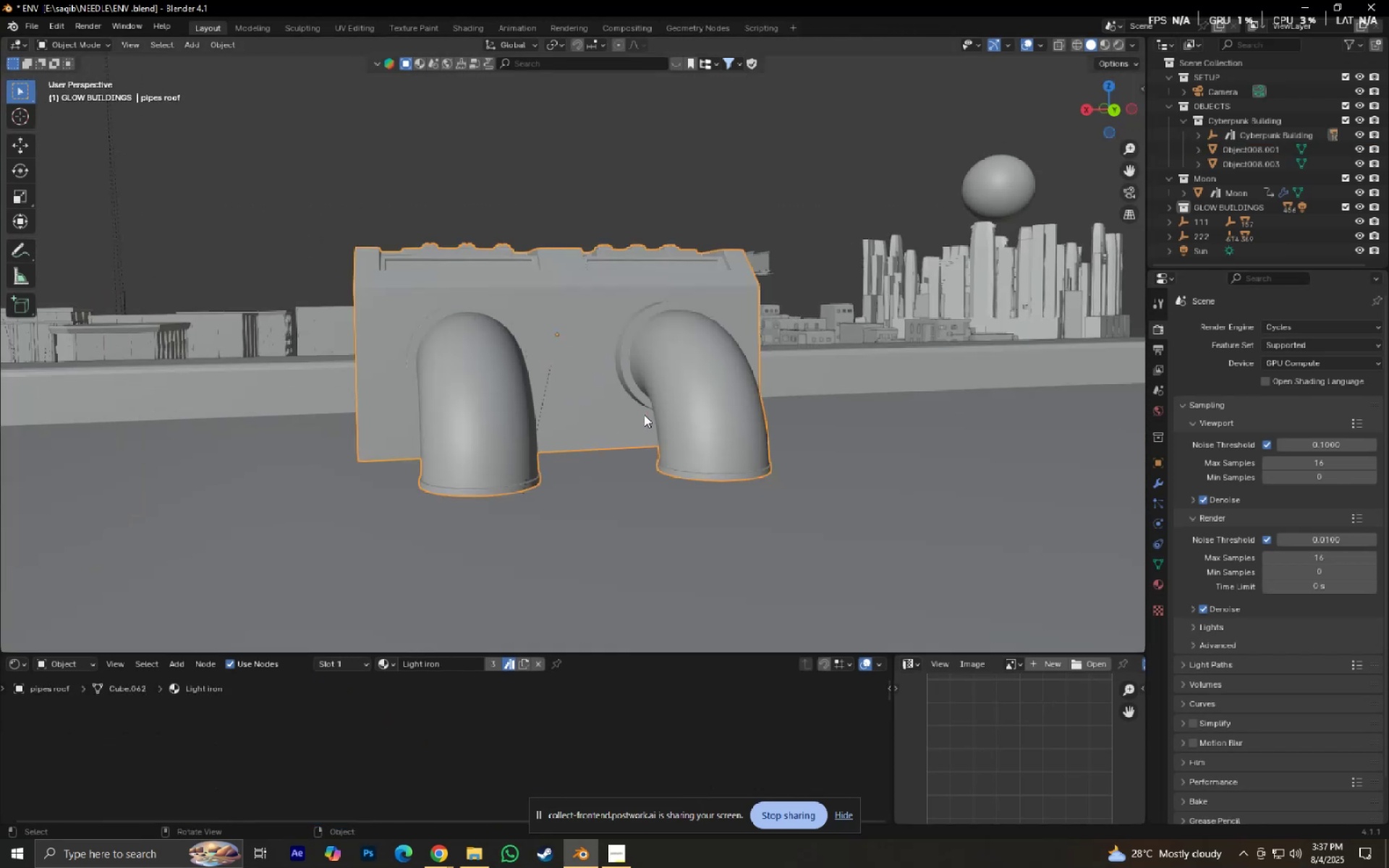 
key(Tab)
 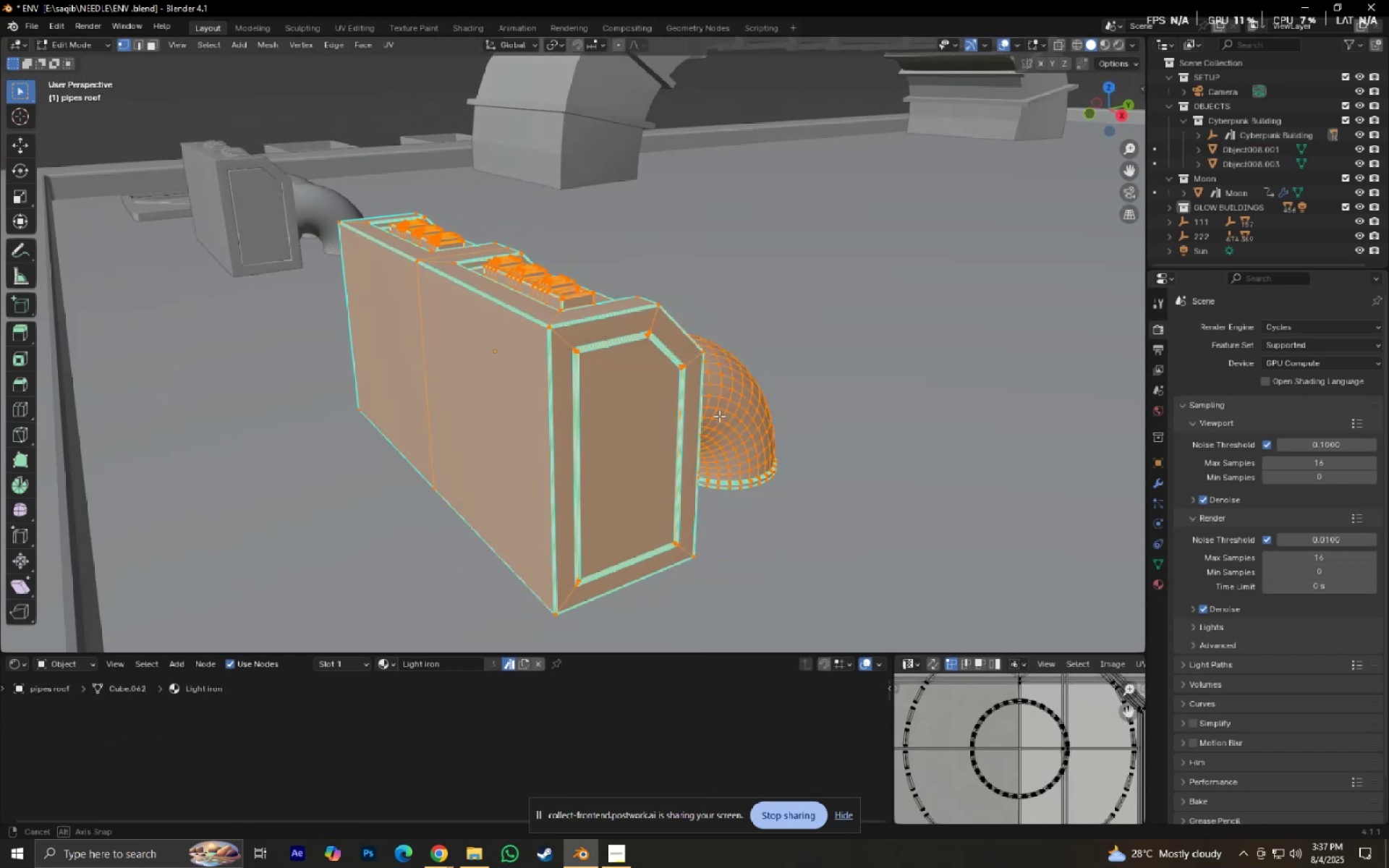 
scroll: coordinate [697, 406], scroll_direction: up, amount: 3.0
 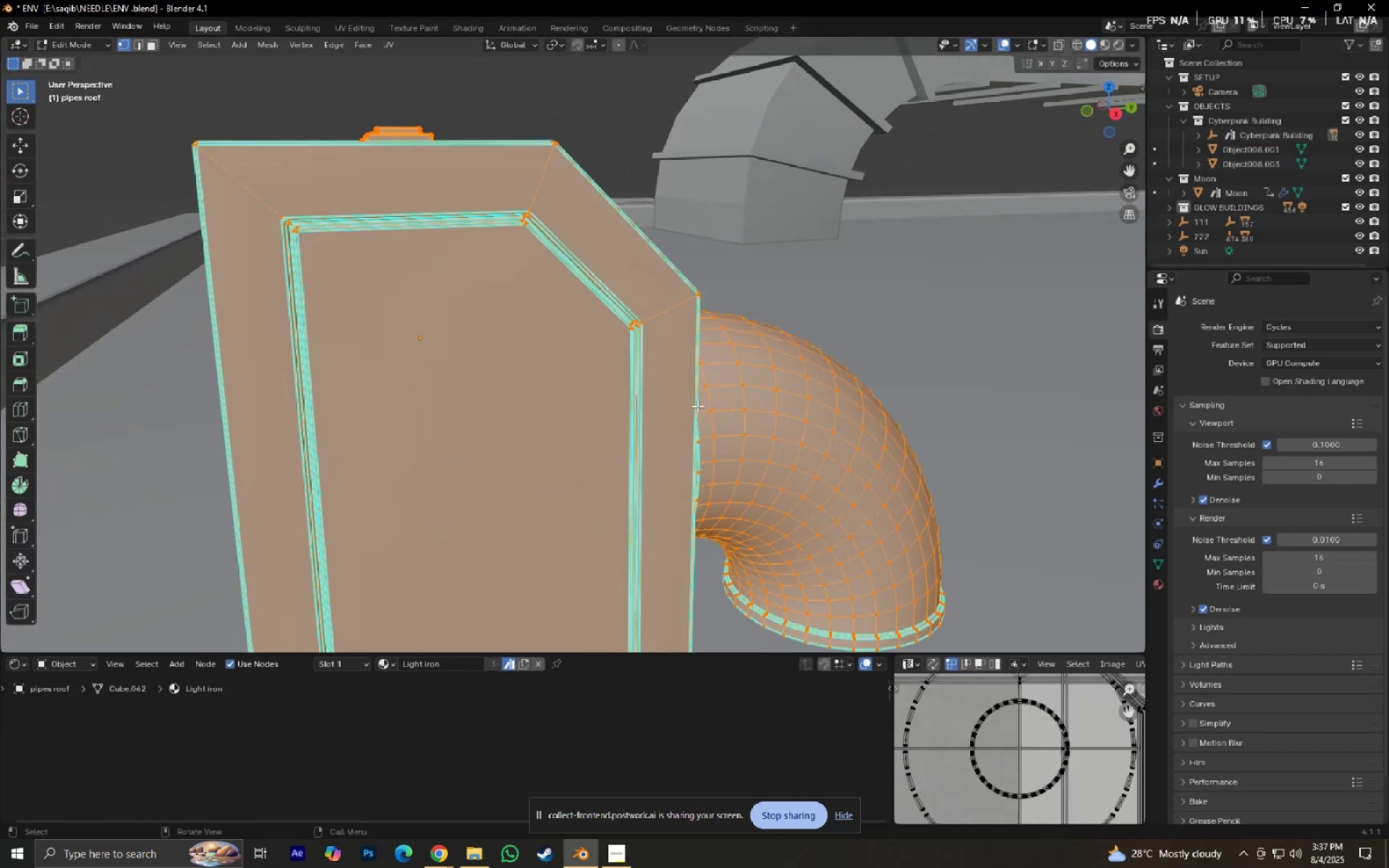 
key(Shift+ShiftLeft)
 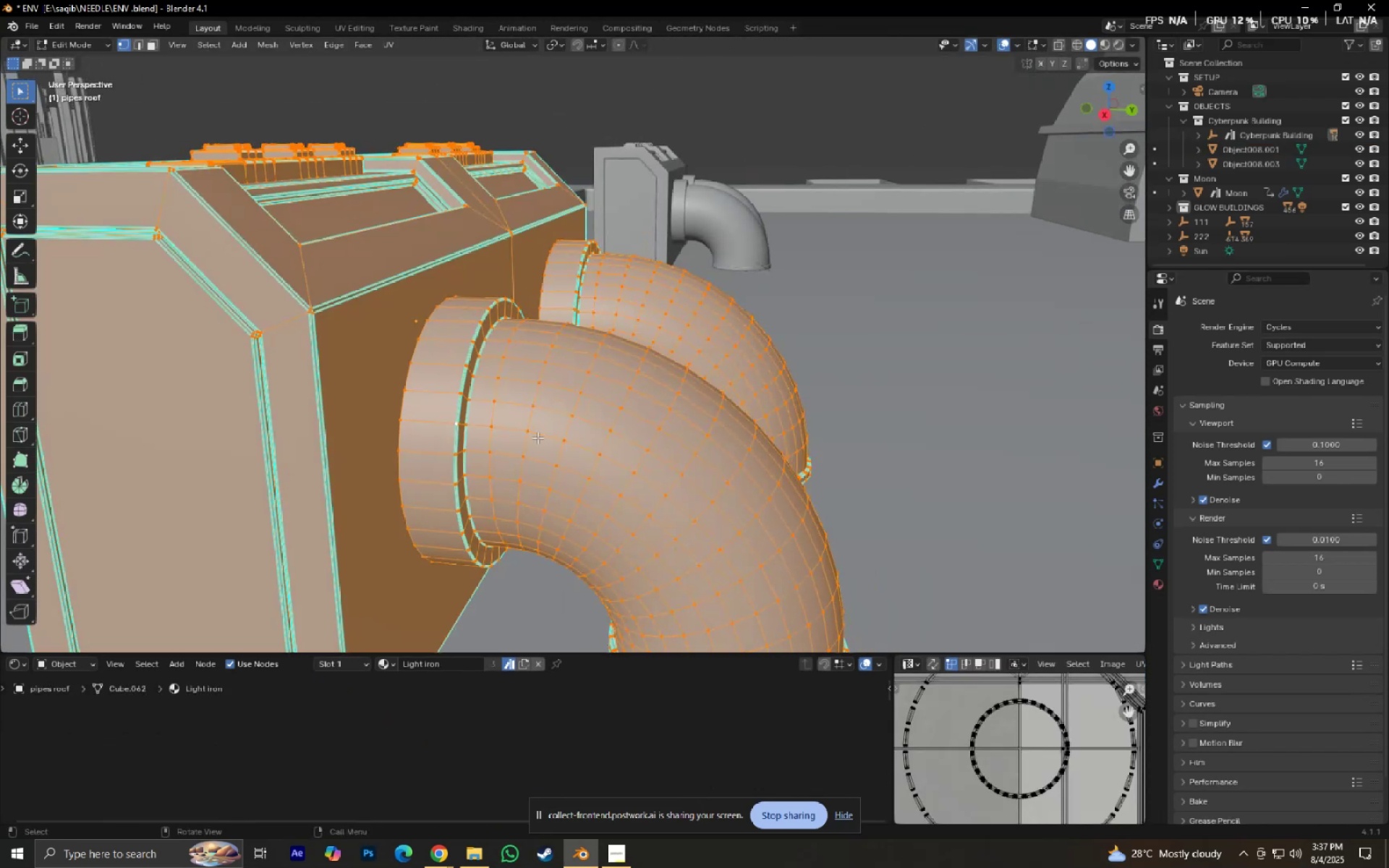 
key(Alt+AltLeft)
 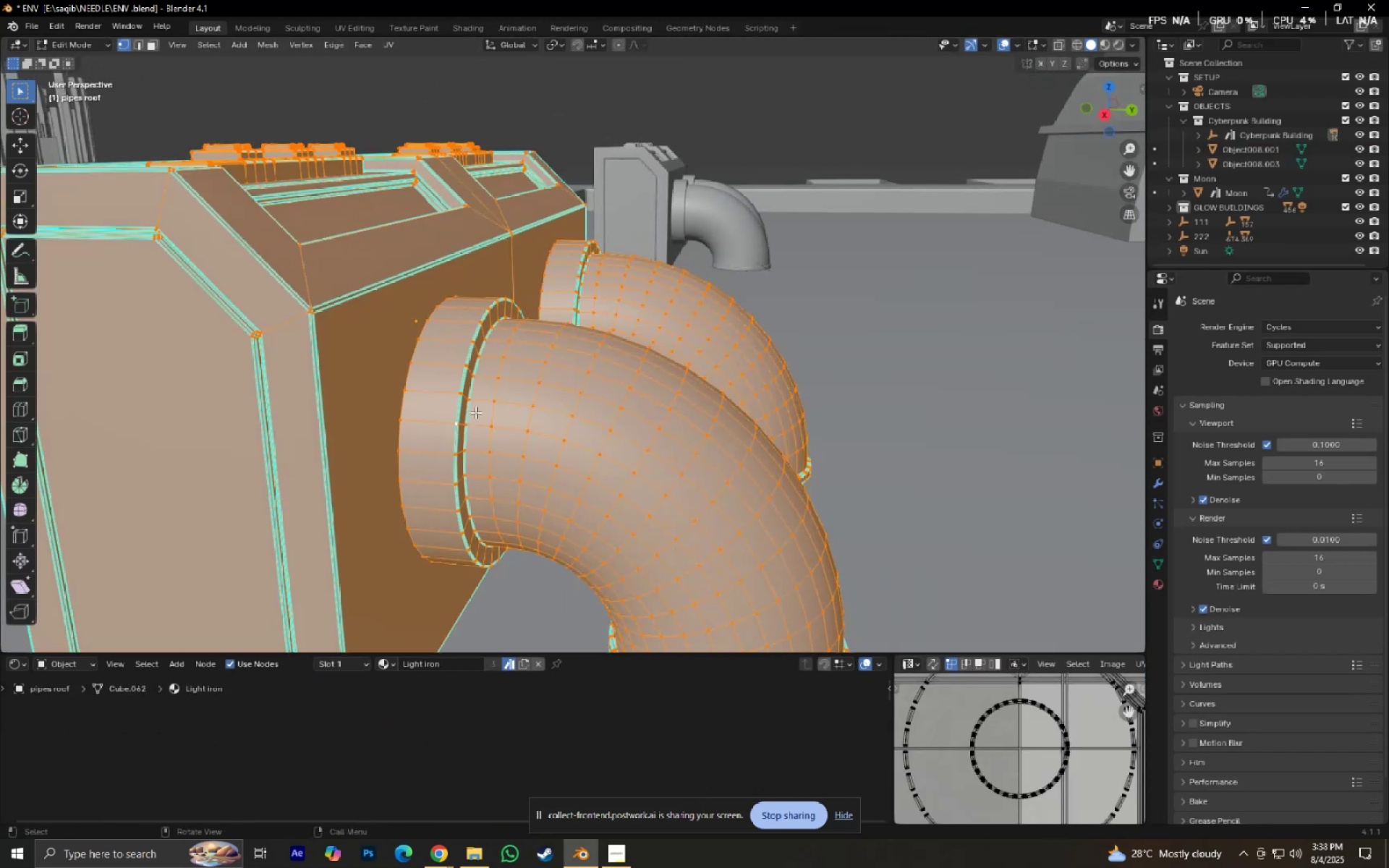 
scroll: coordinate [585, 430], scroll_direction: down, amount: 3.0
 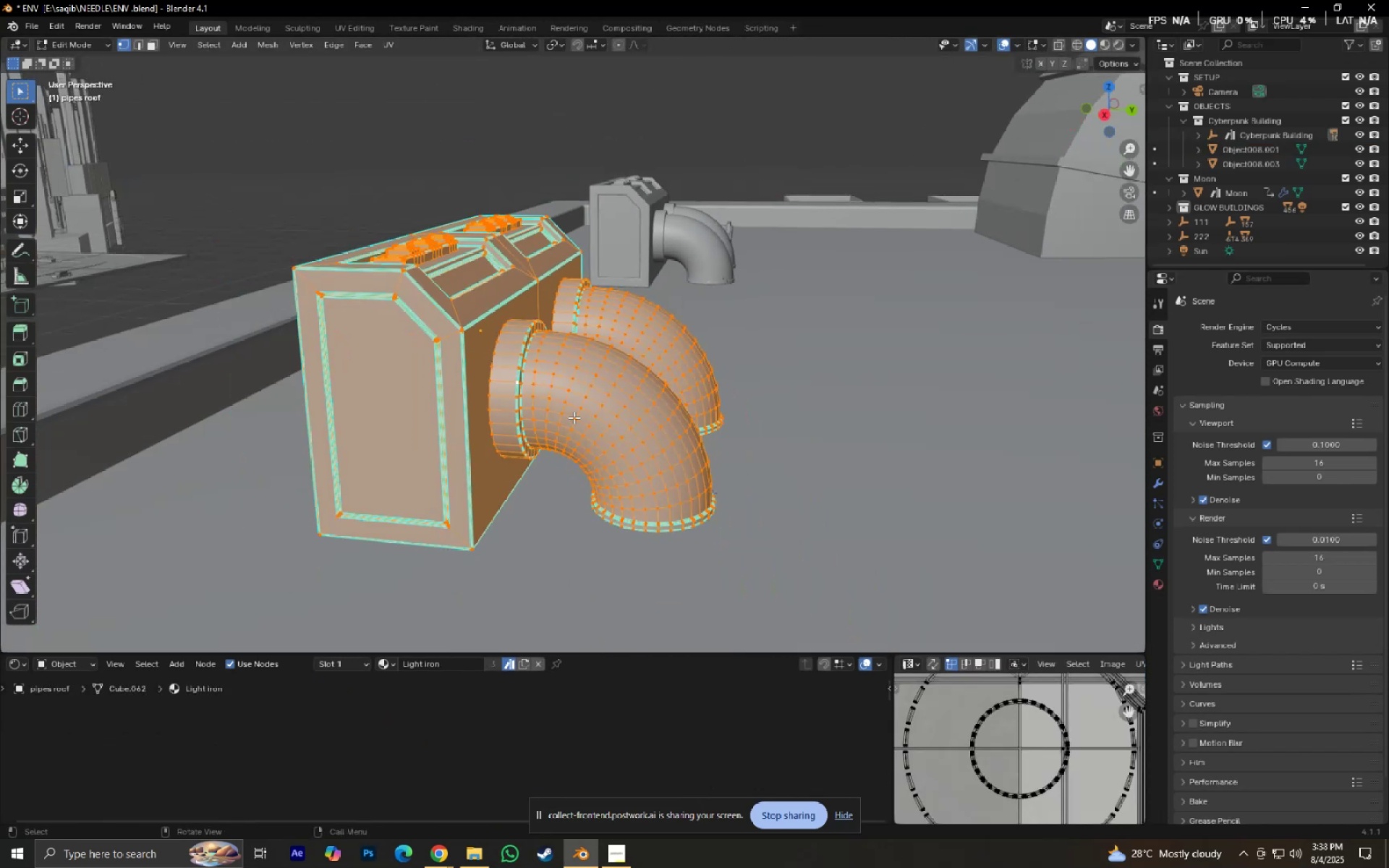 
left_click([574, 413])
 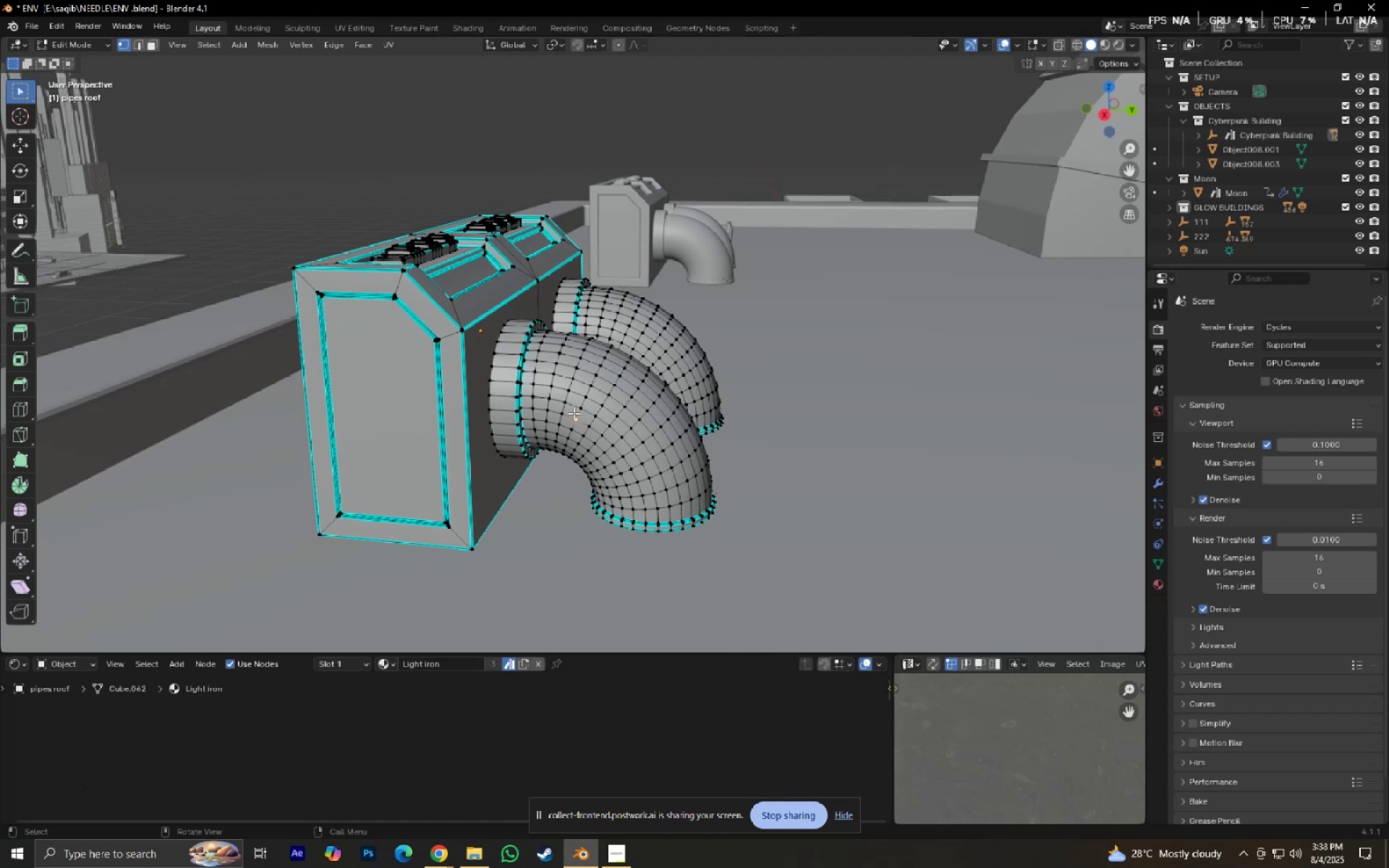 
type(lm)
 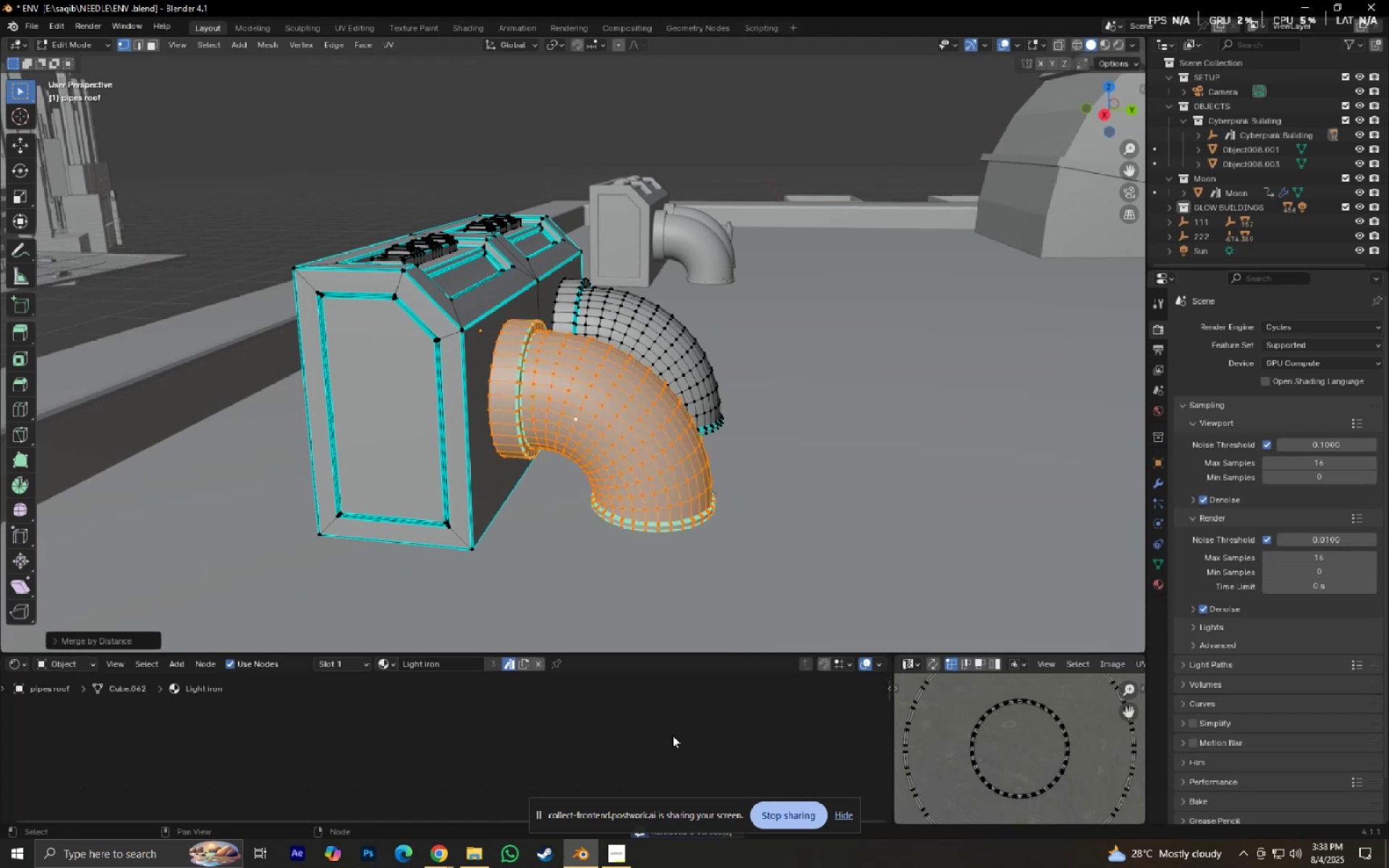 
left_click([841, 809])
 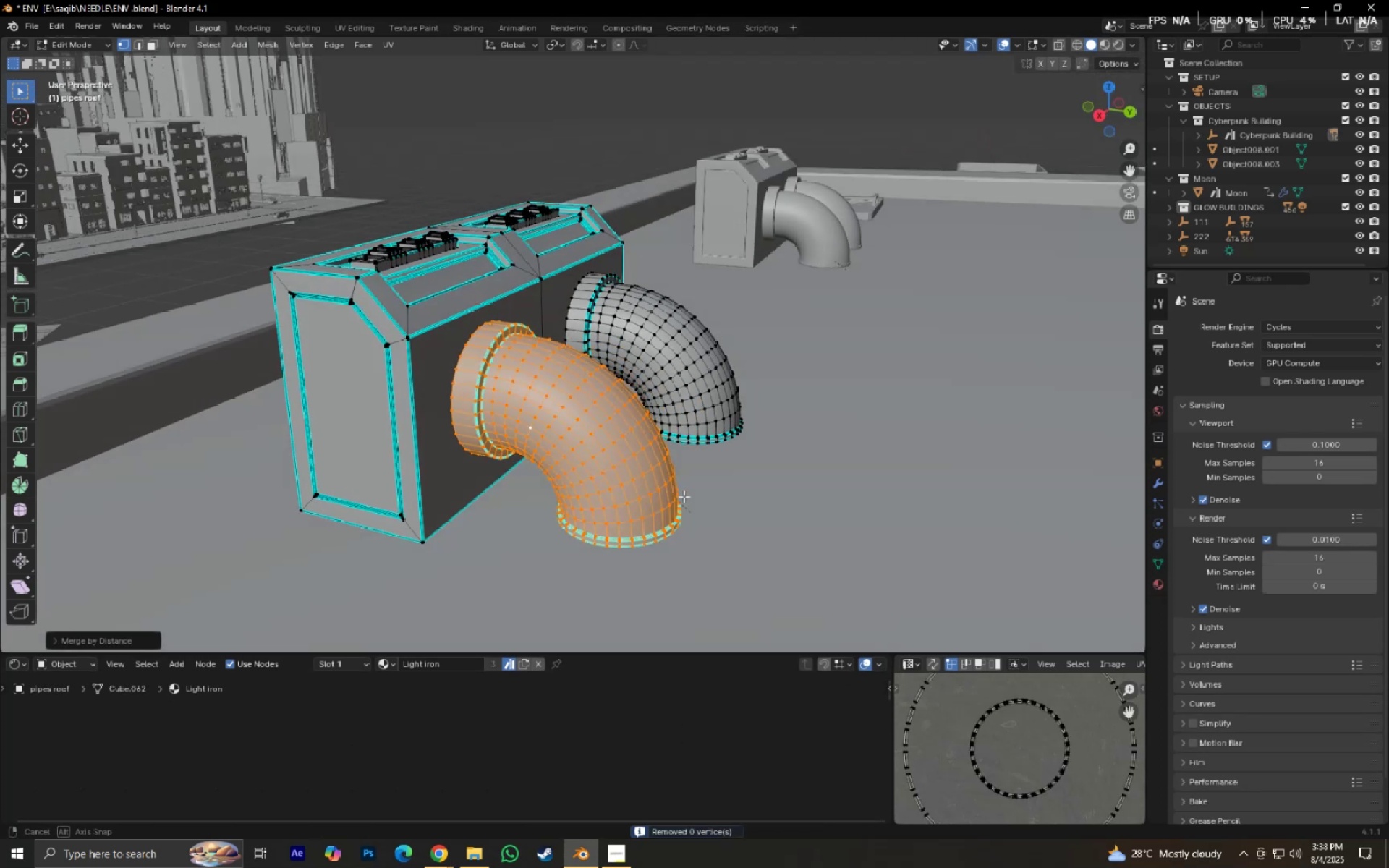 
left_click([703, 366])
 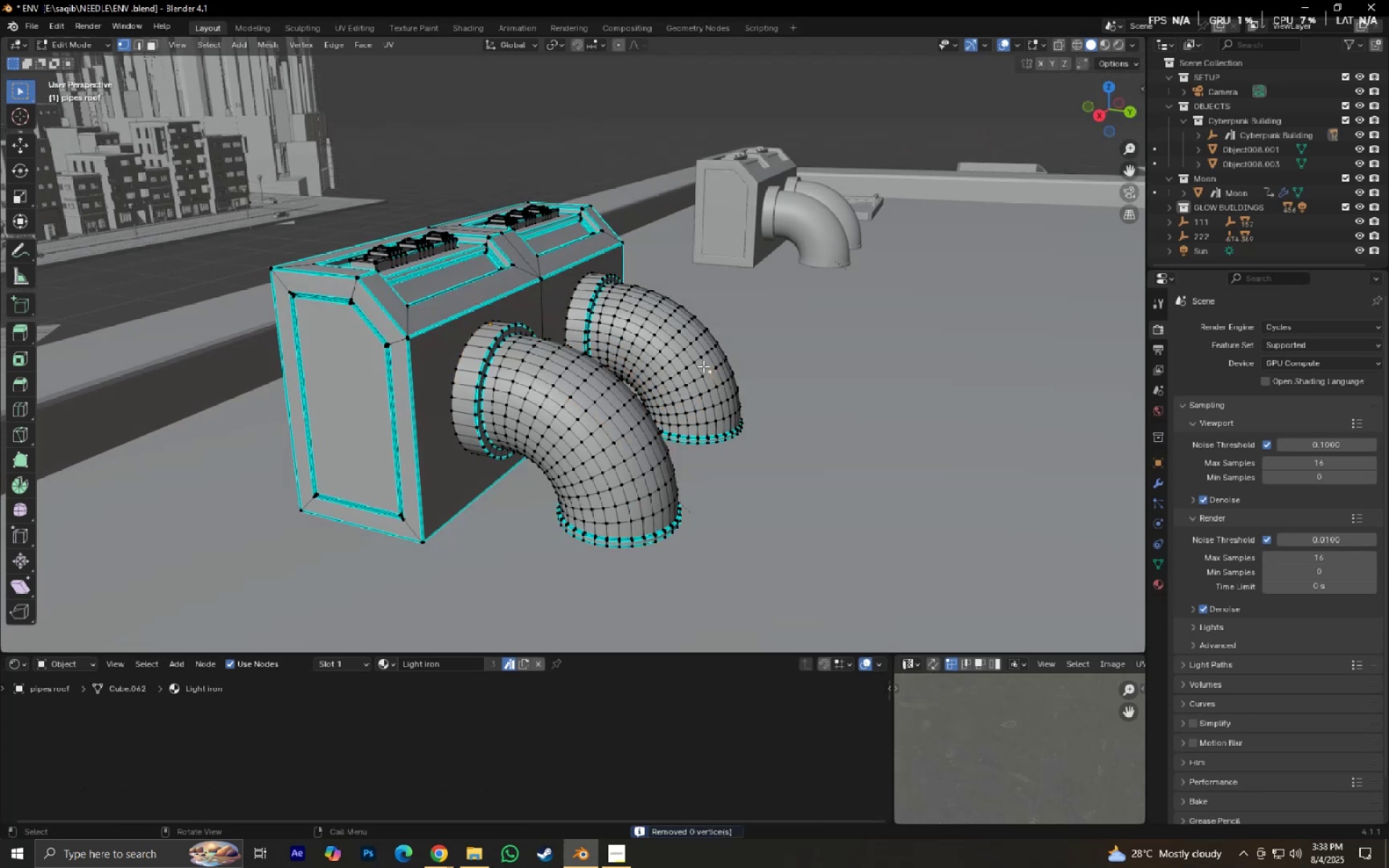 
type(lm)
 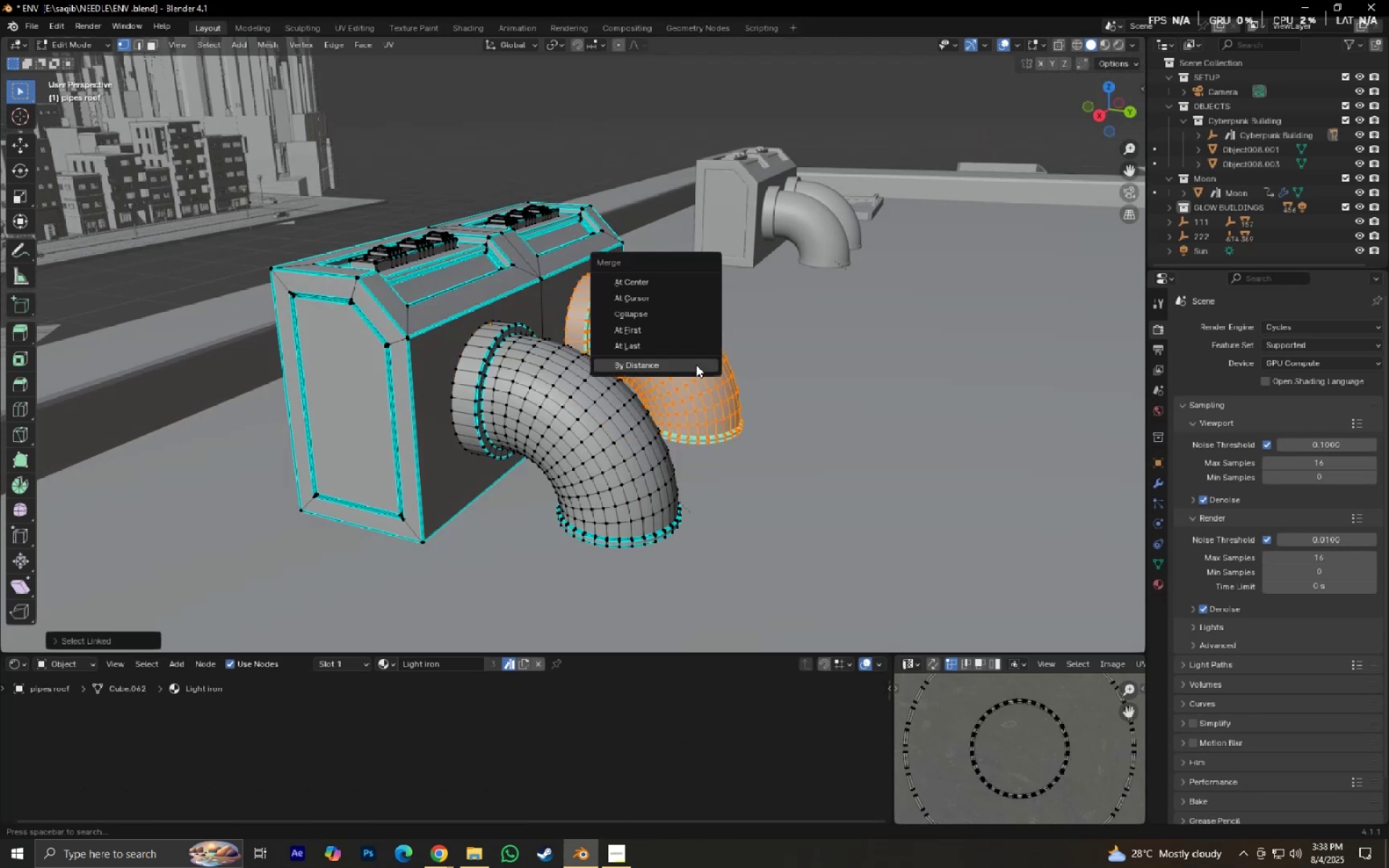 
left_click([696, 365])
 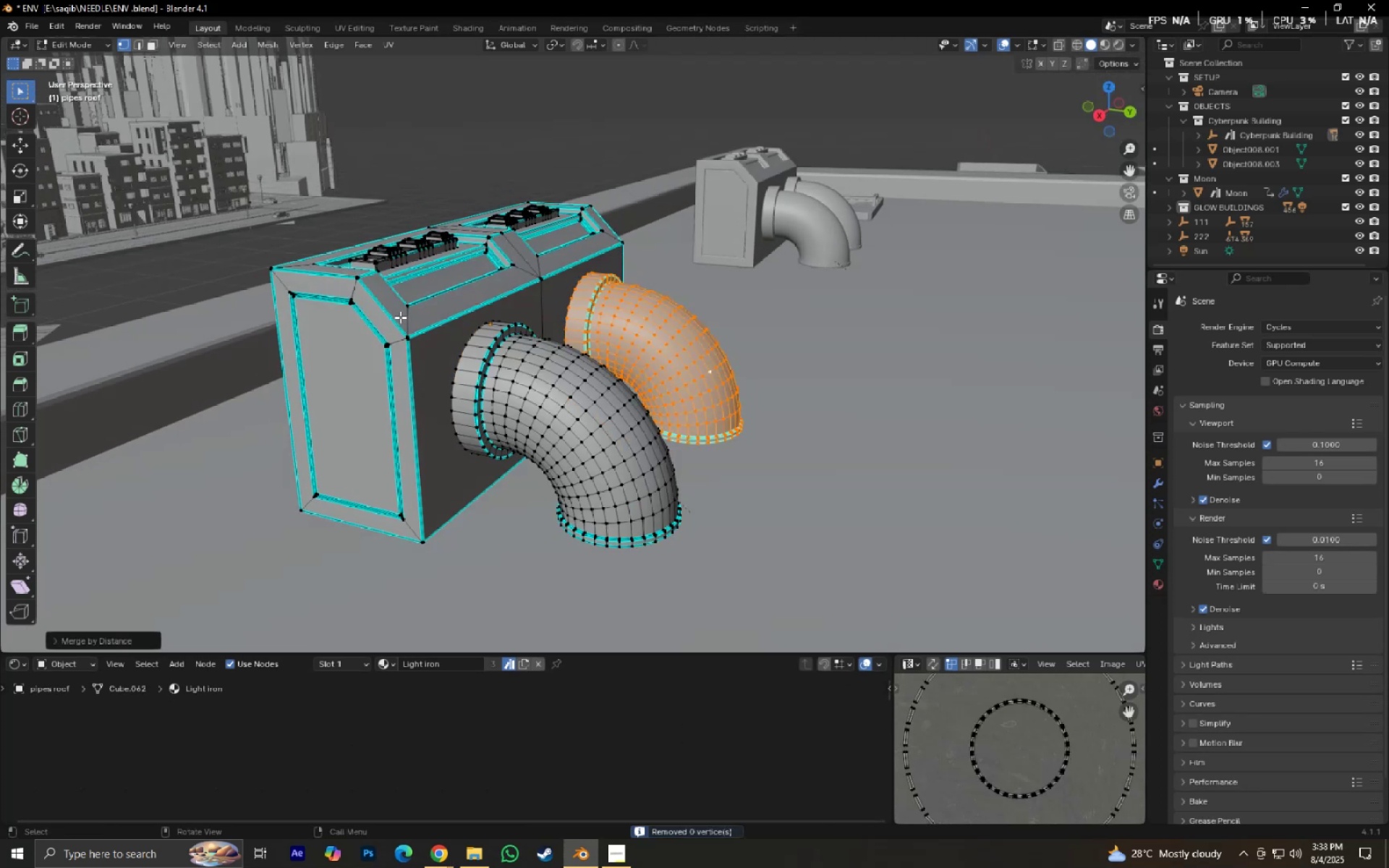 
key(Tab)
 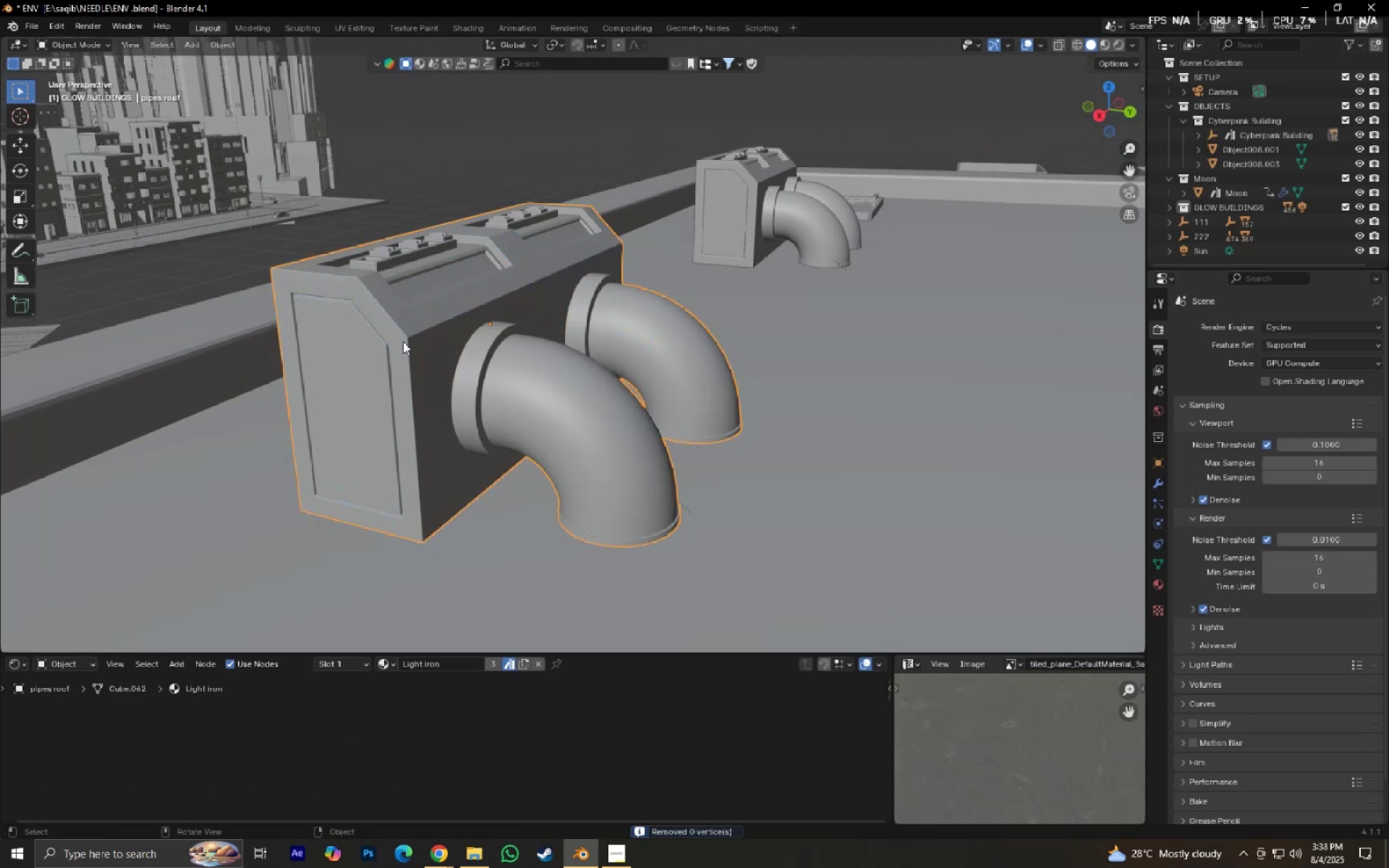 
key(Tab)
 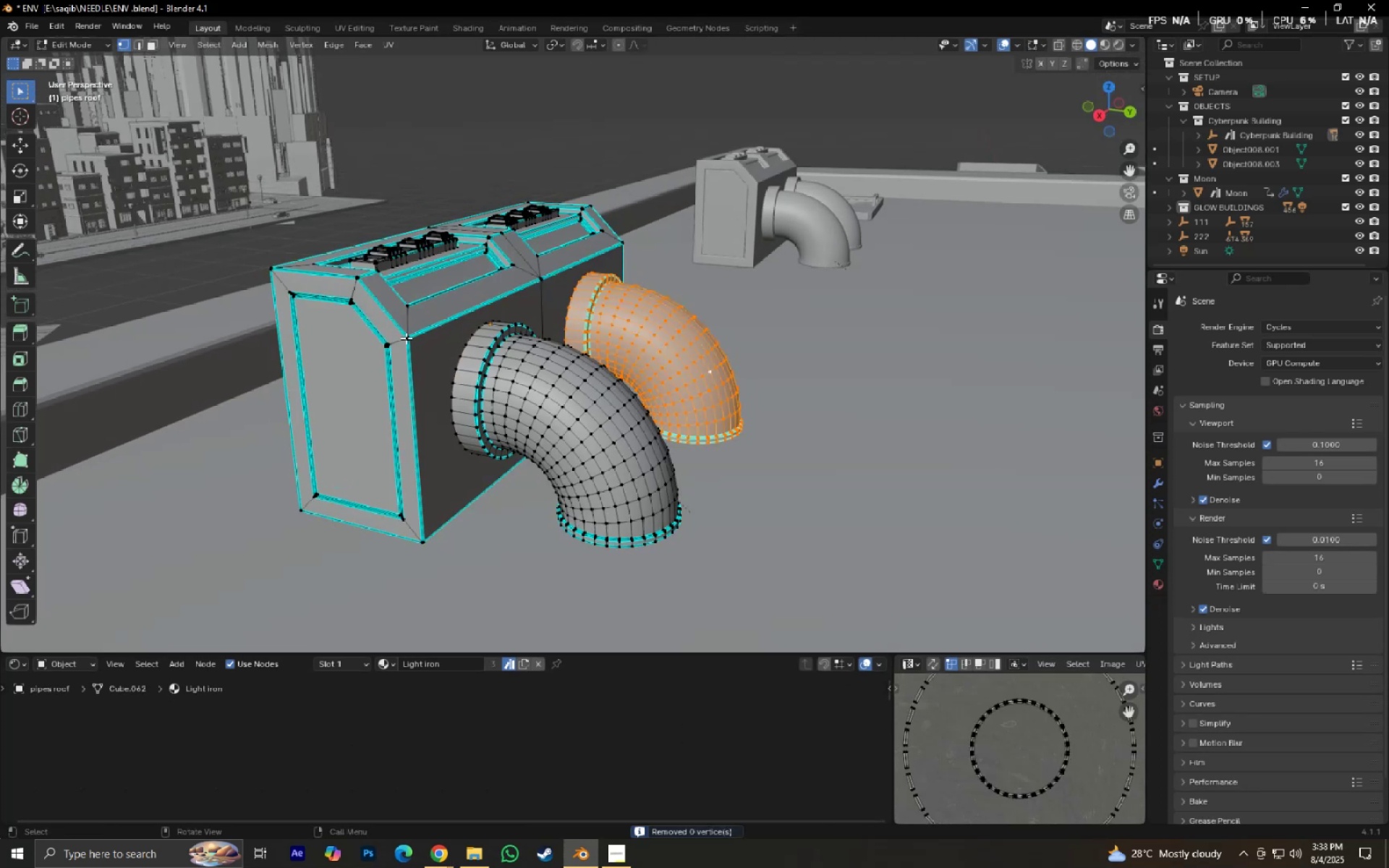 
left_click([406, 338])
 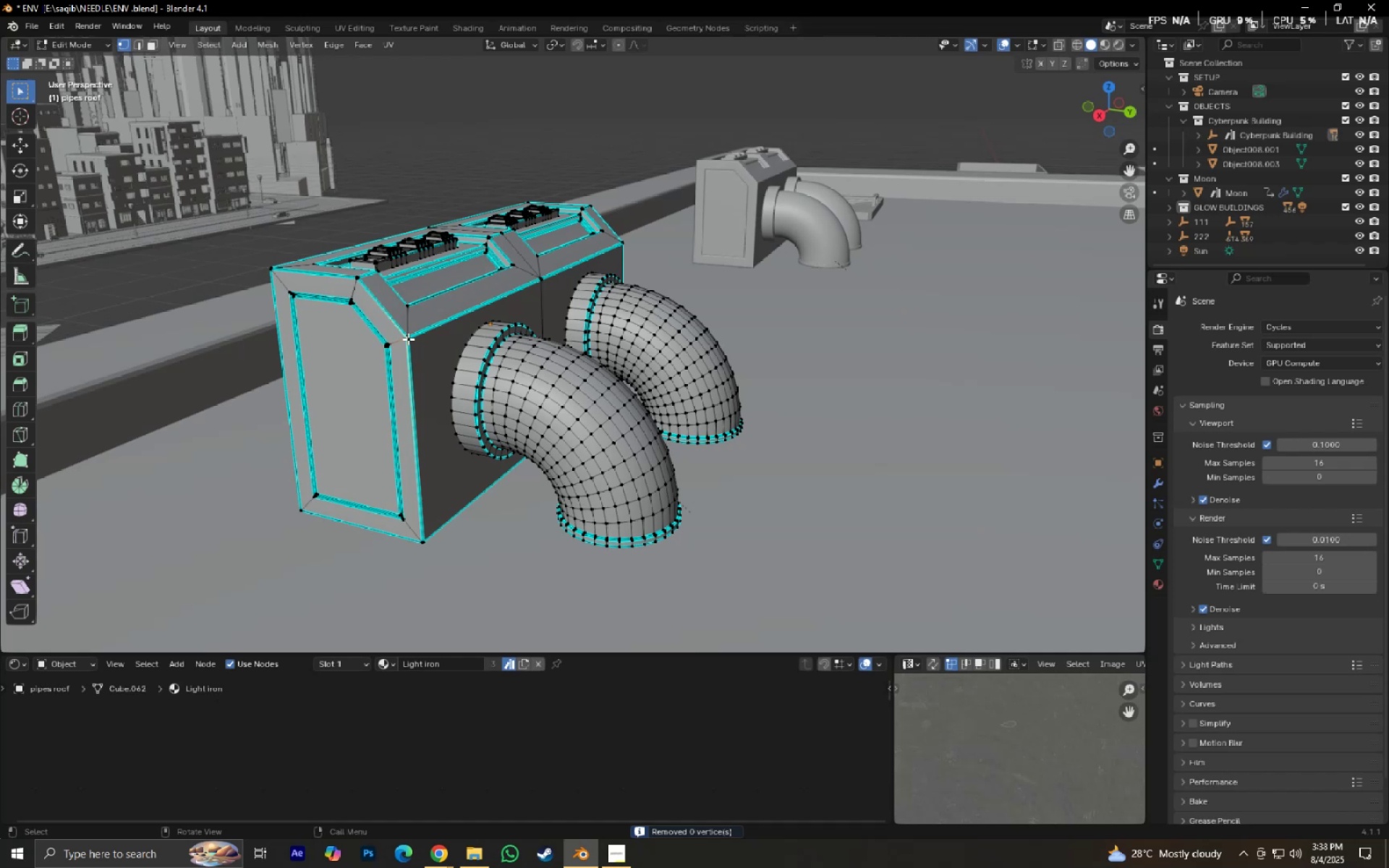 
type(lm)
 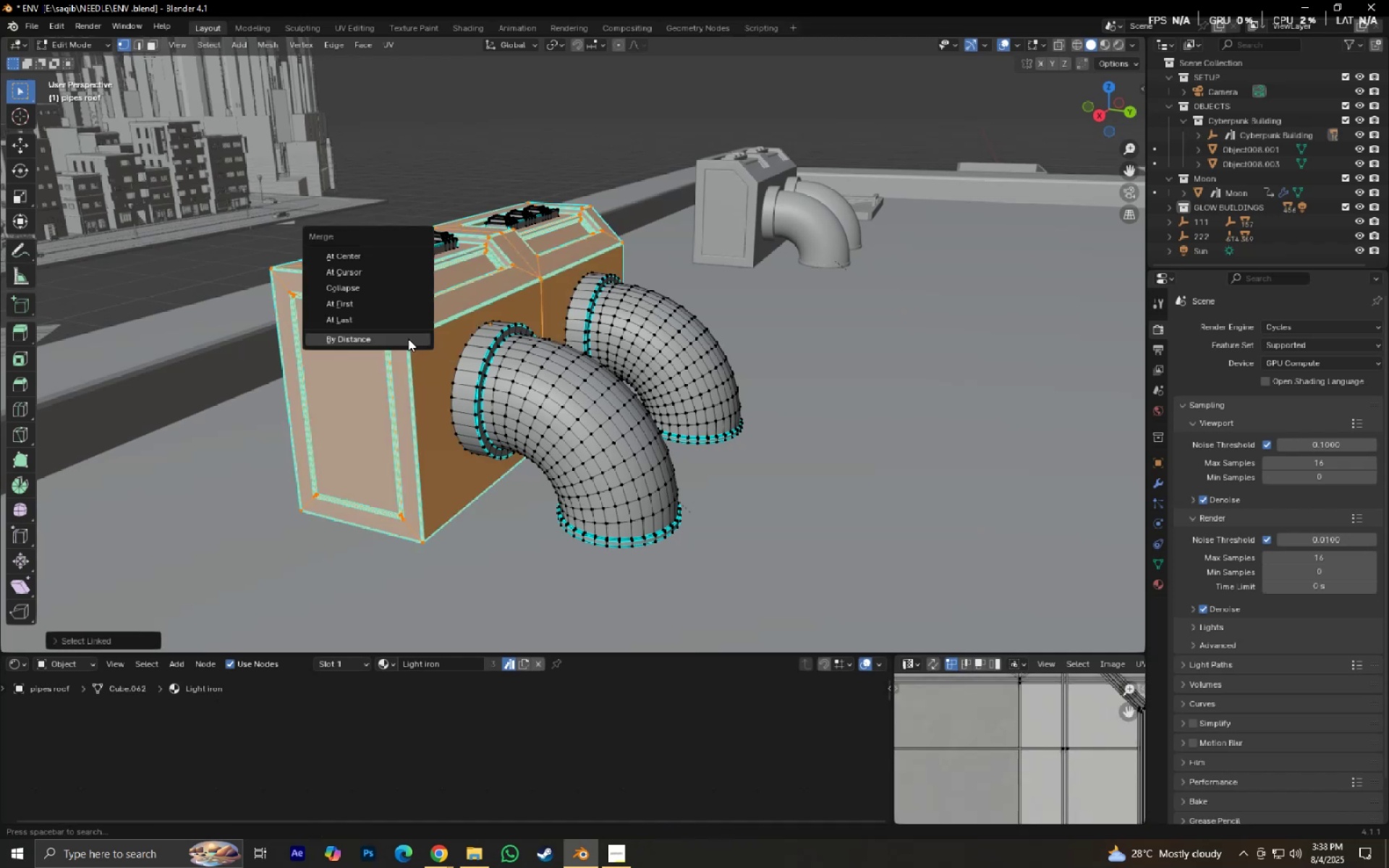 
left_click([408, 339])
 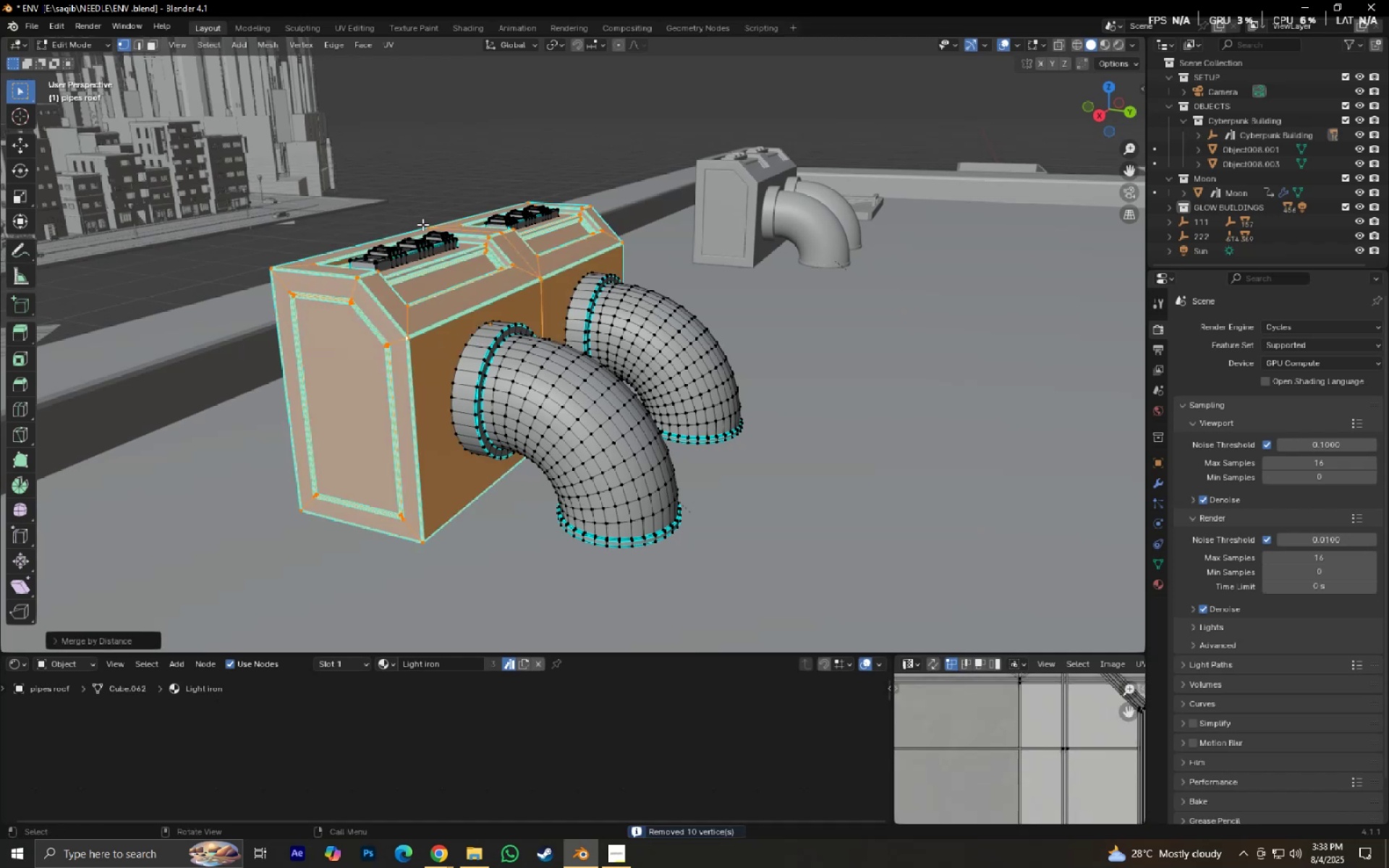 
left_click([420, 250])
 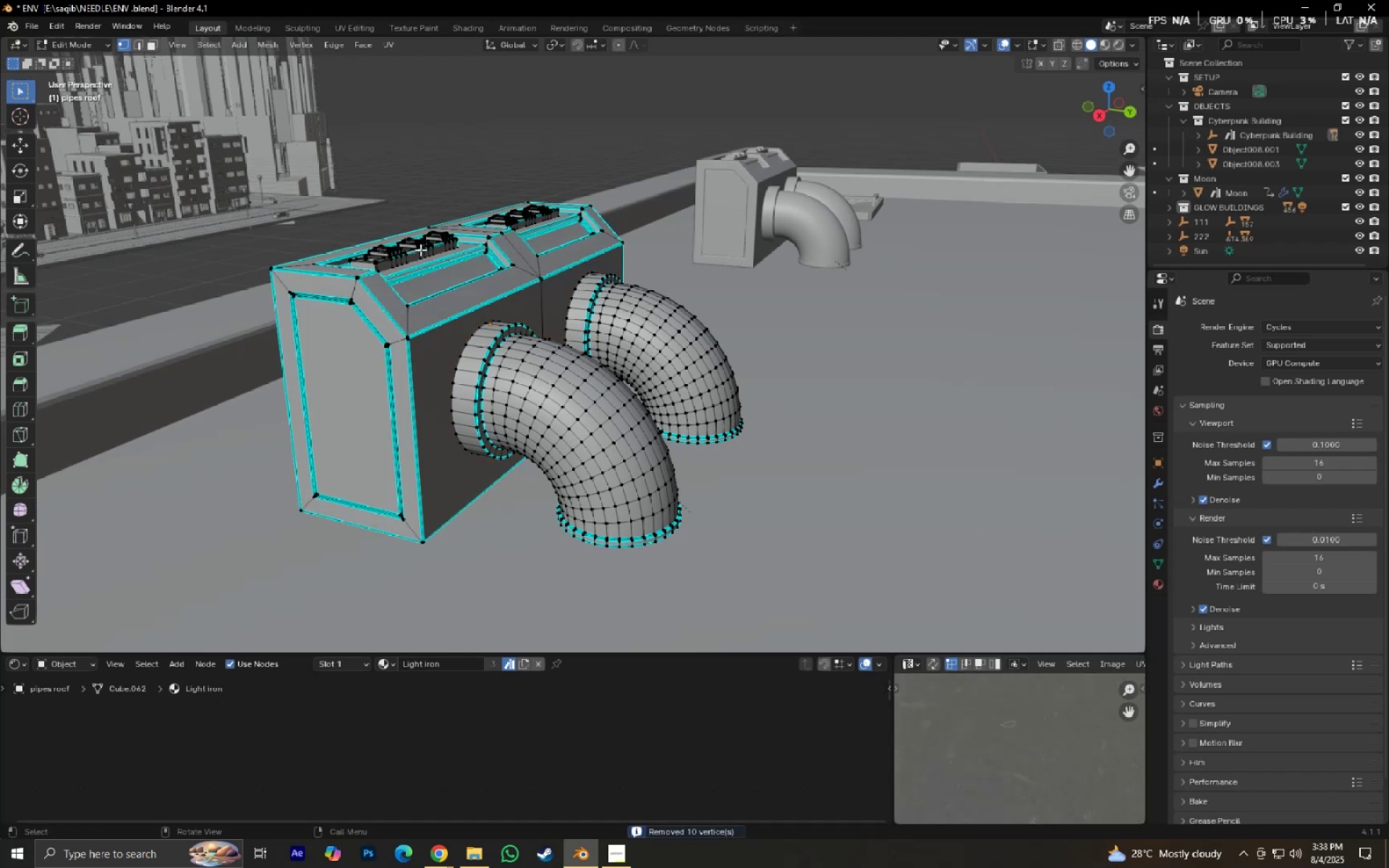 
type(lm)
 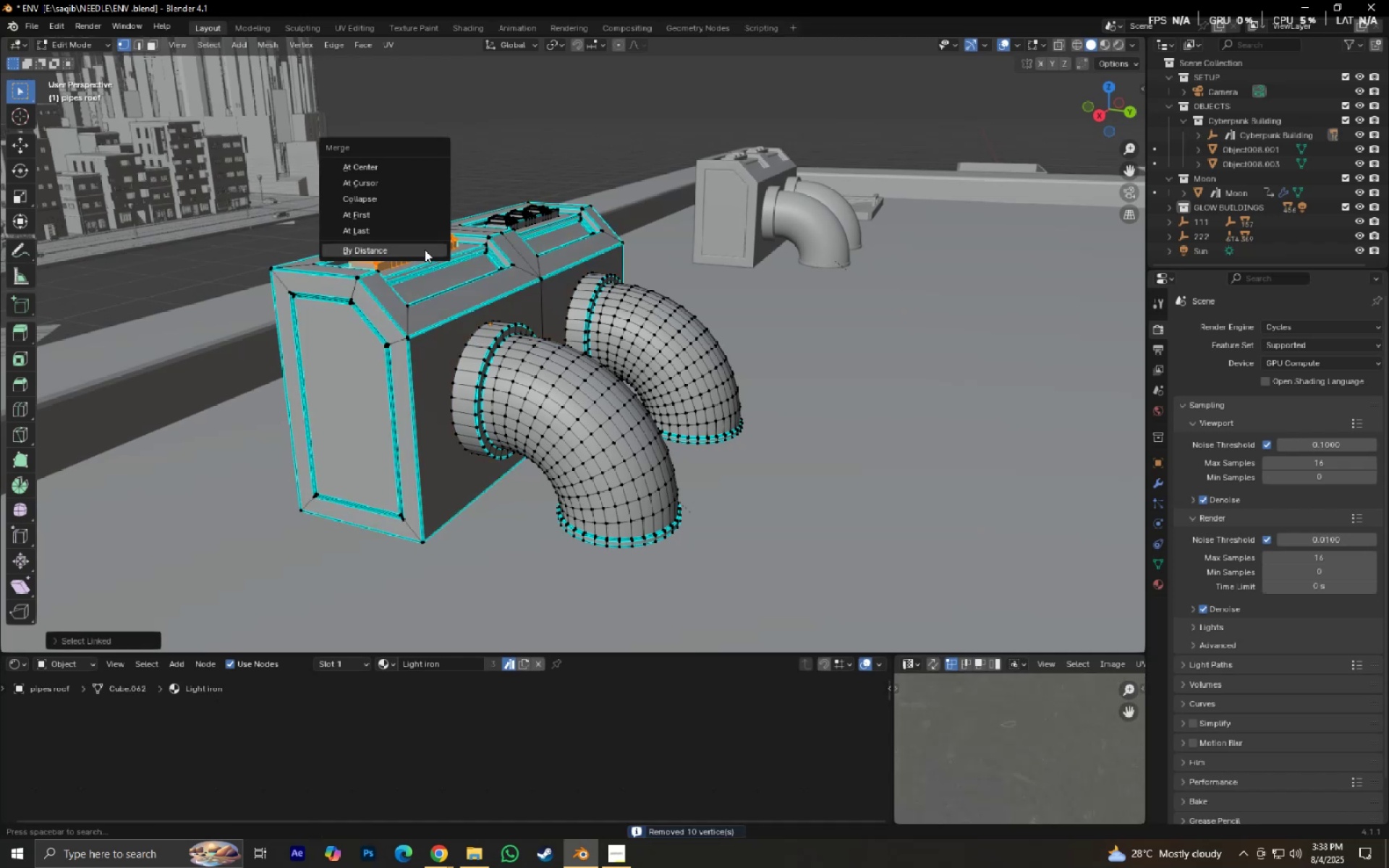 
left_click([425, 250])
 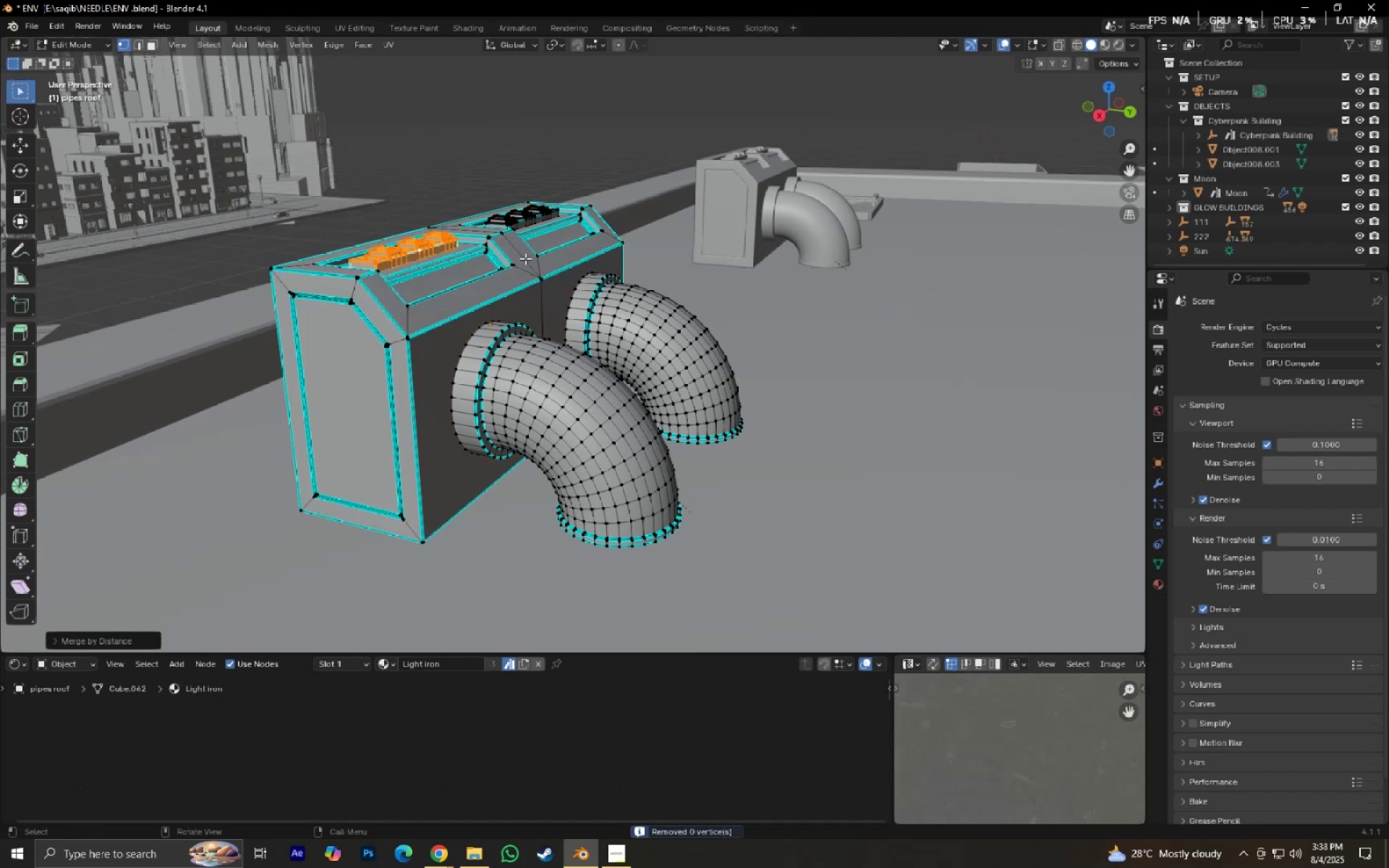 
left_click([548, 258])
 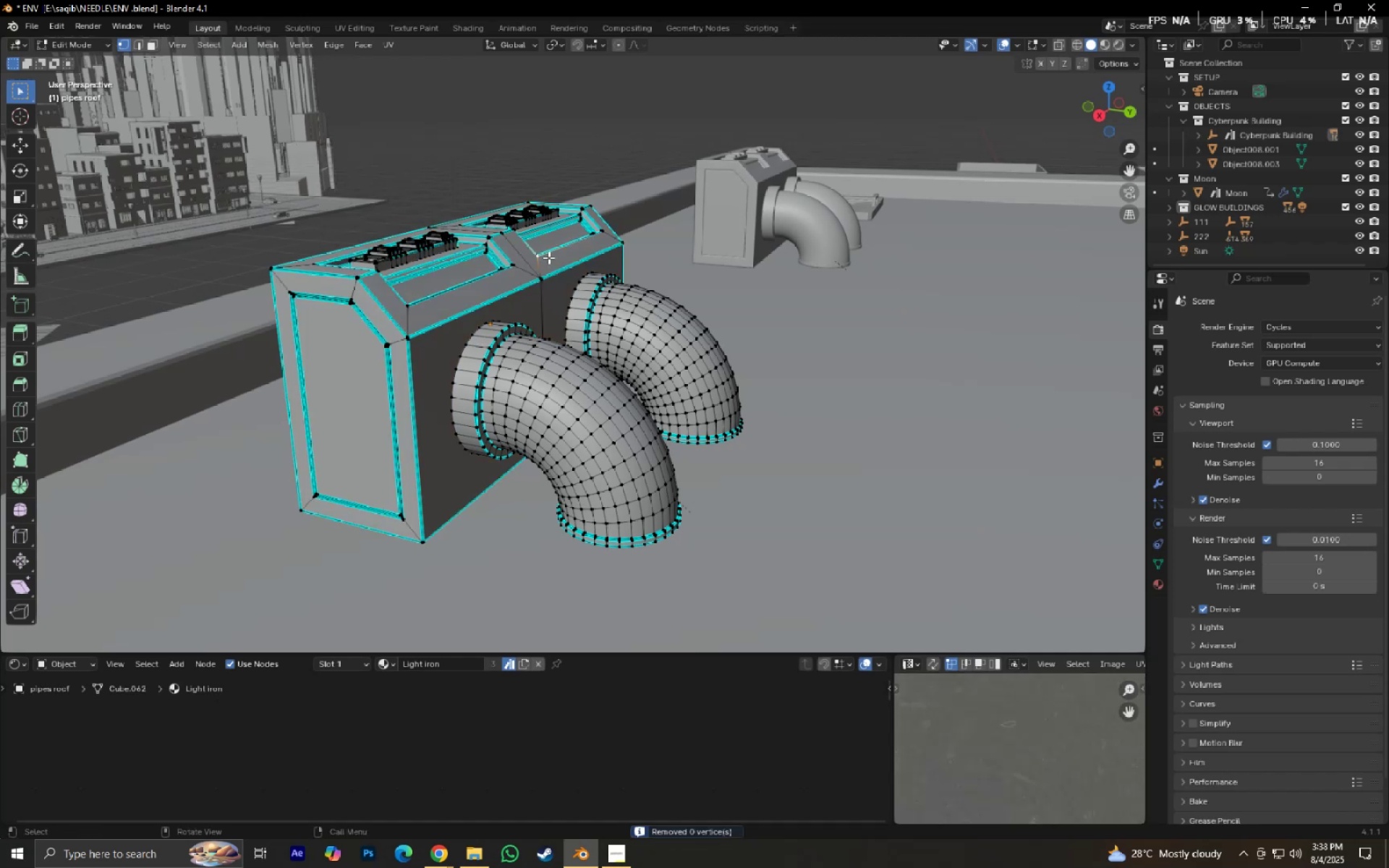 
type(mjlm)
 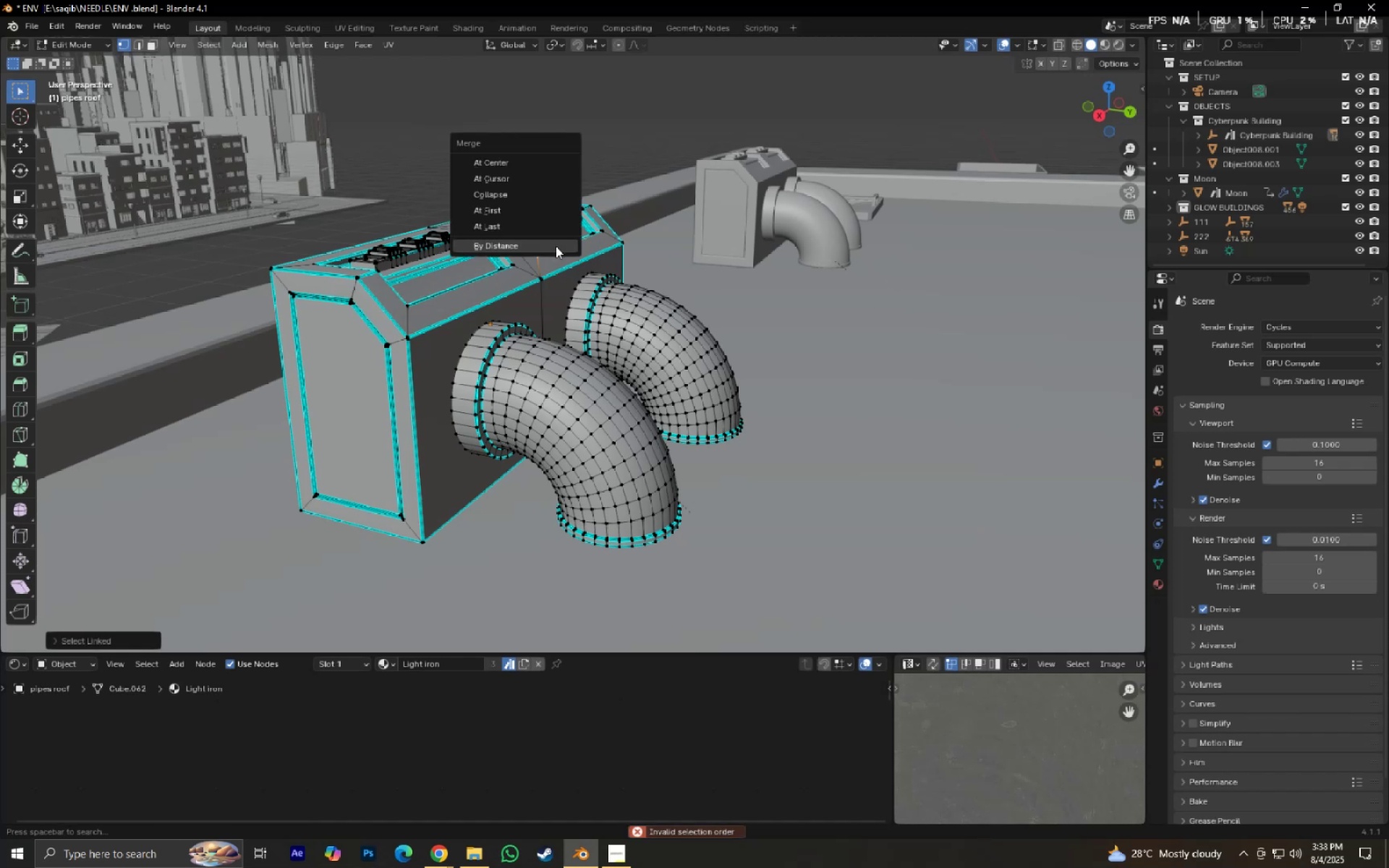 
left_click([556, 246])
 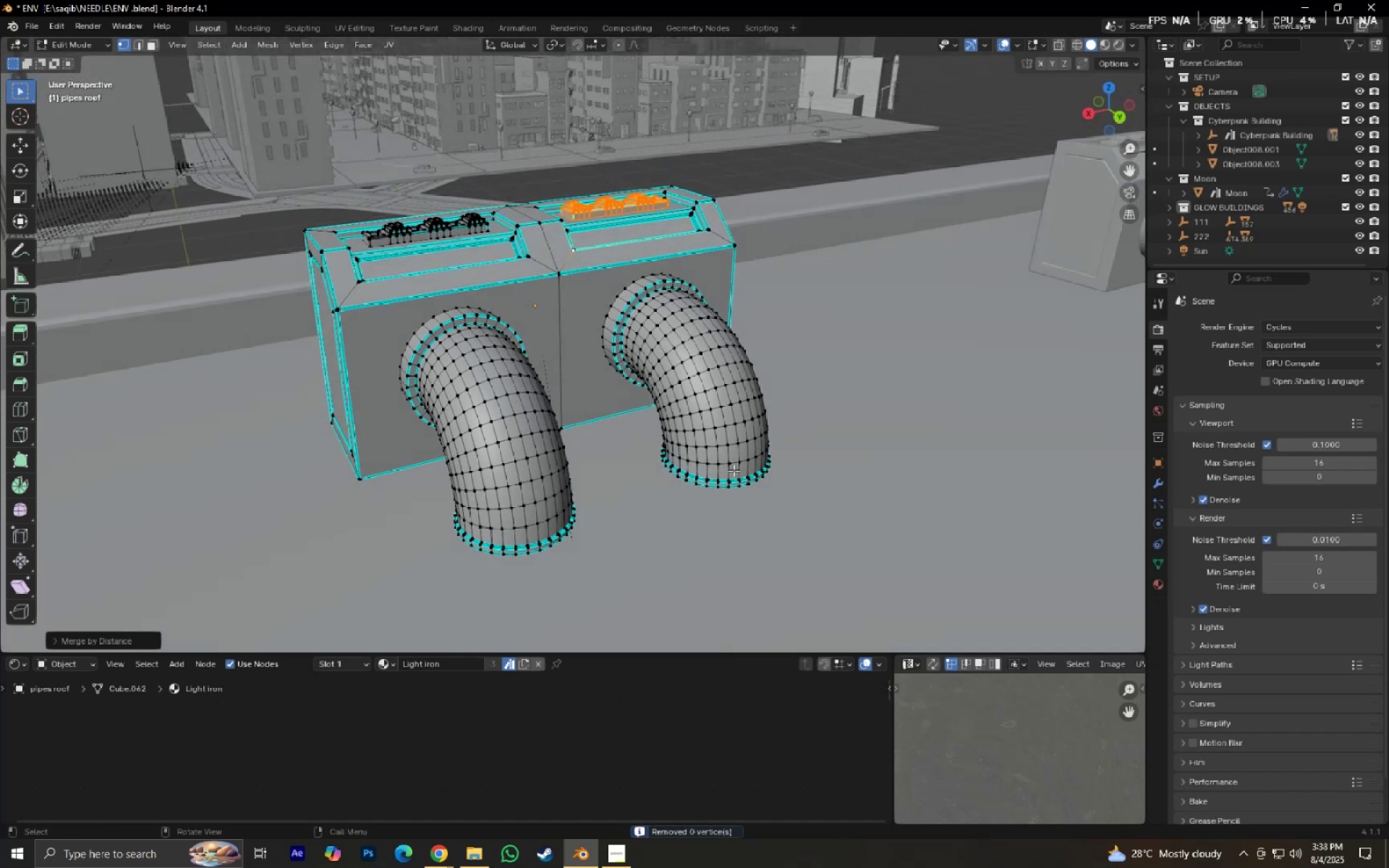 
hold_key(key=ShiftLeft, duration=0.38)
 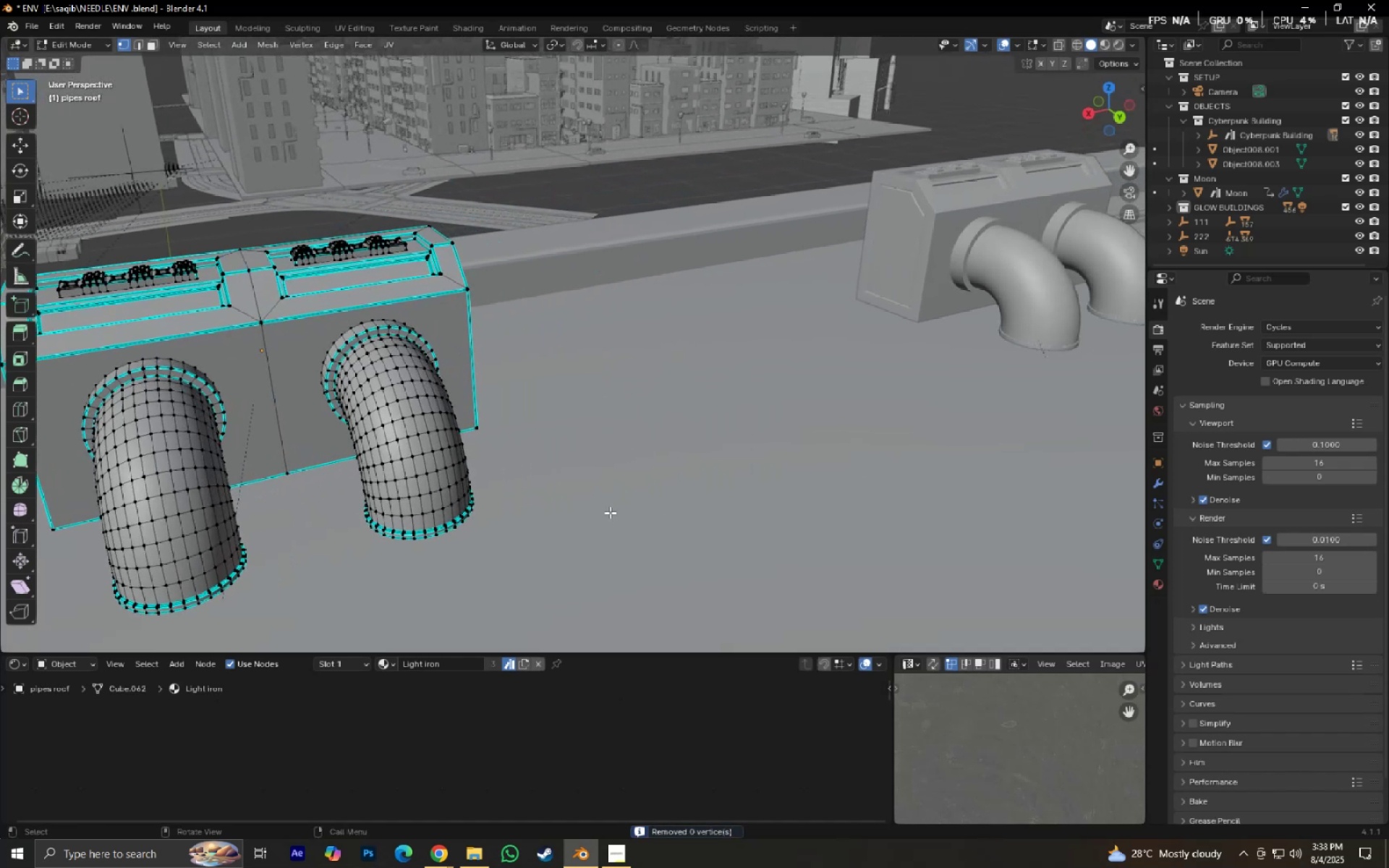 
key(Tab)
 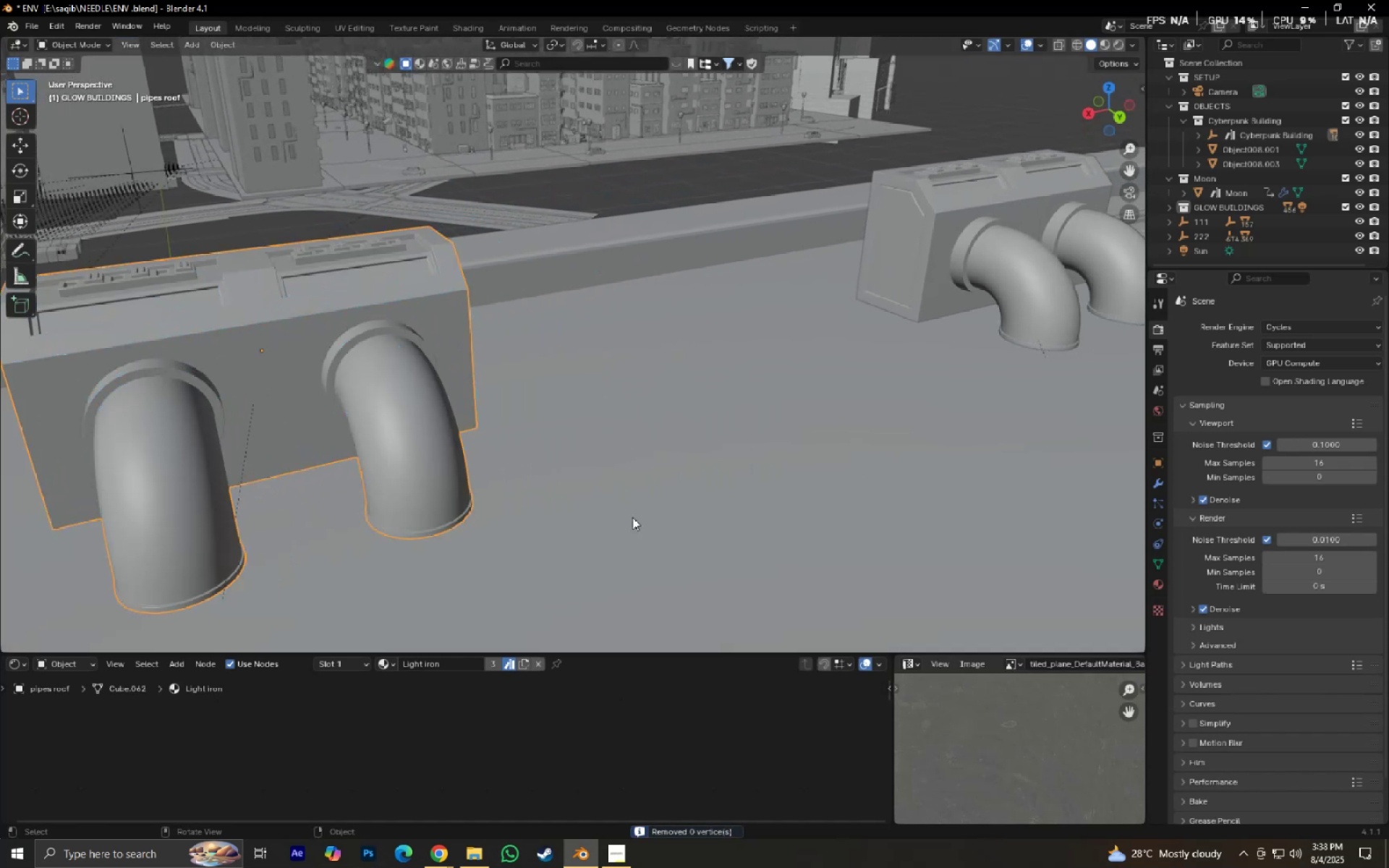 
key(Shift+ShiftLeft)
 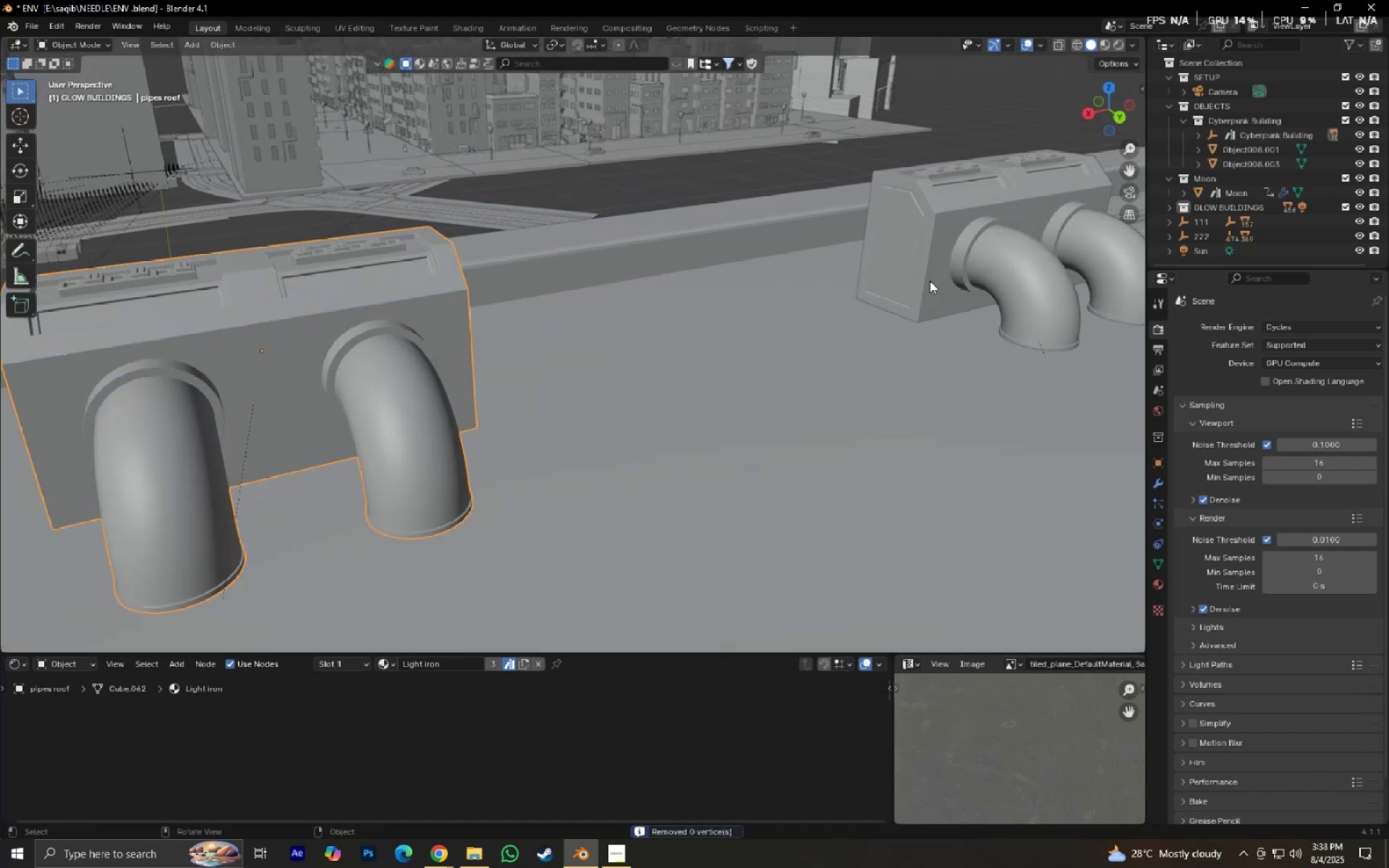 
left_click([923, 252])
 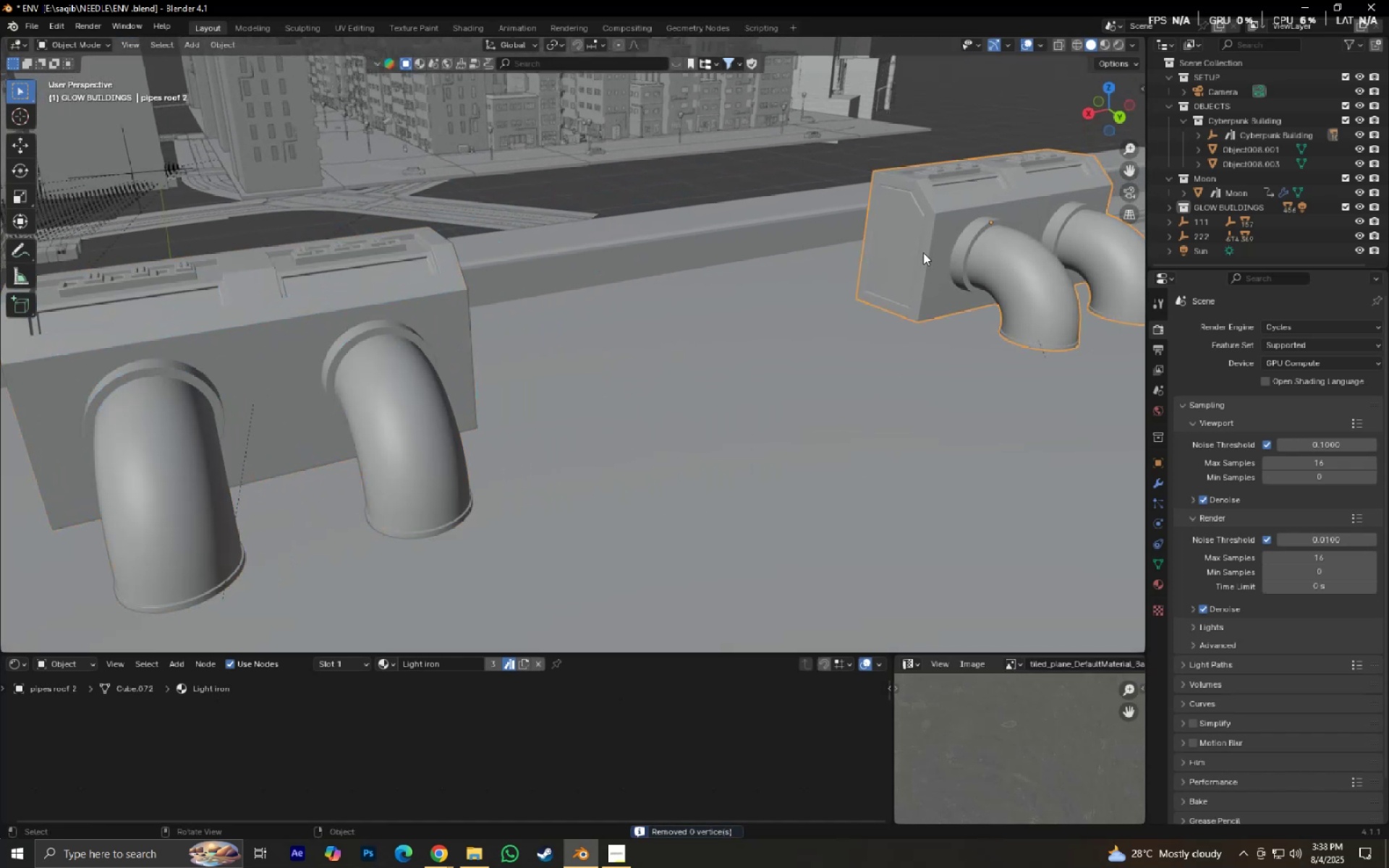 
type(.)
key(Tab)
type(lm)
 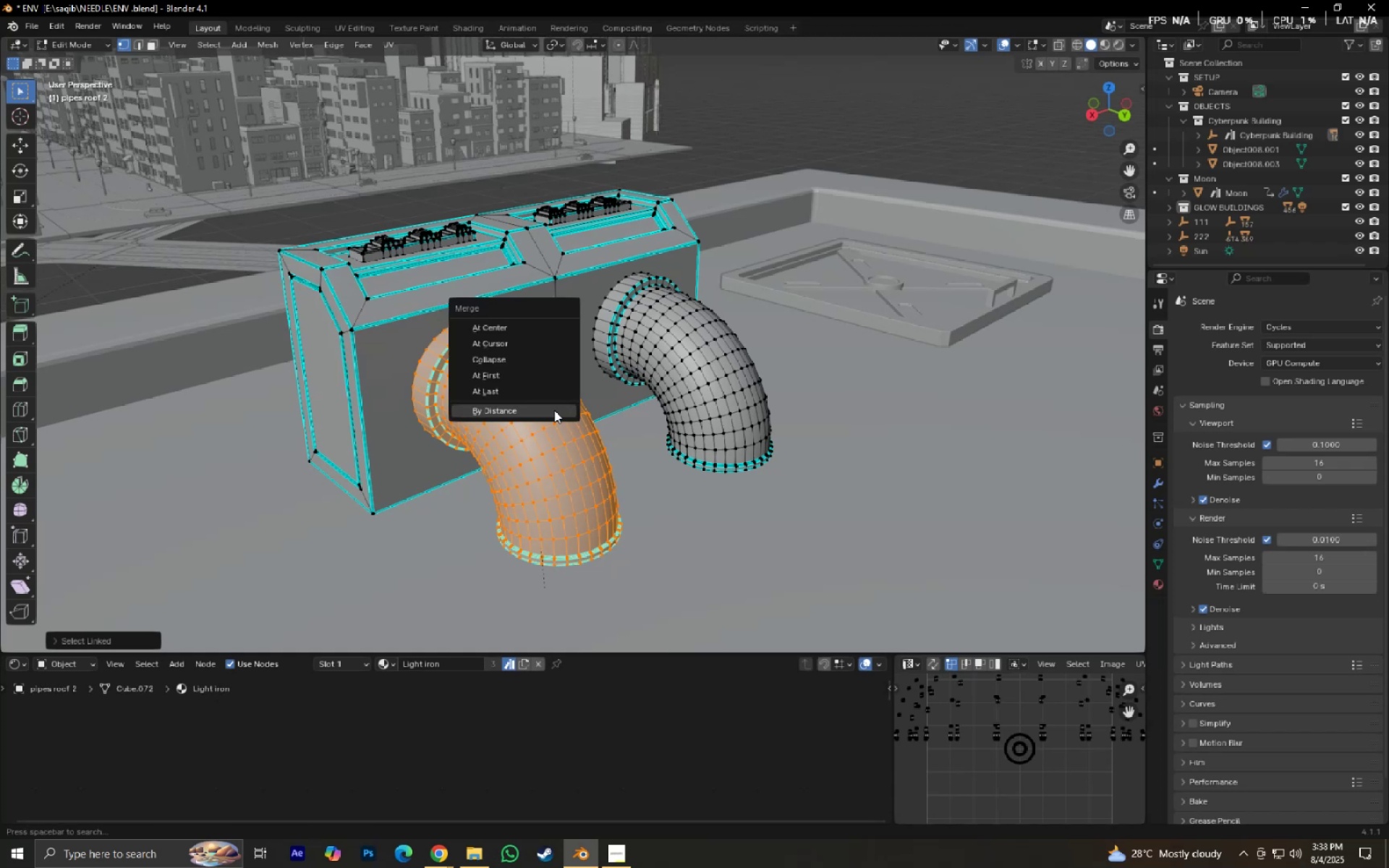 
left_click([554, 410])
 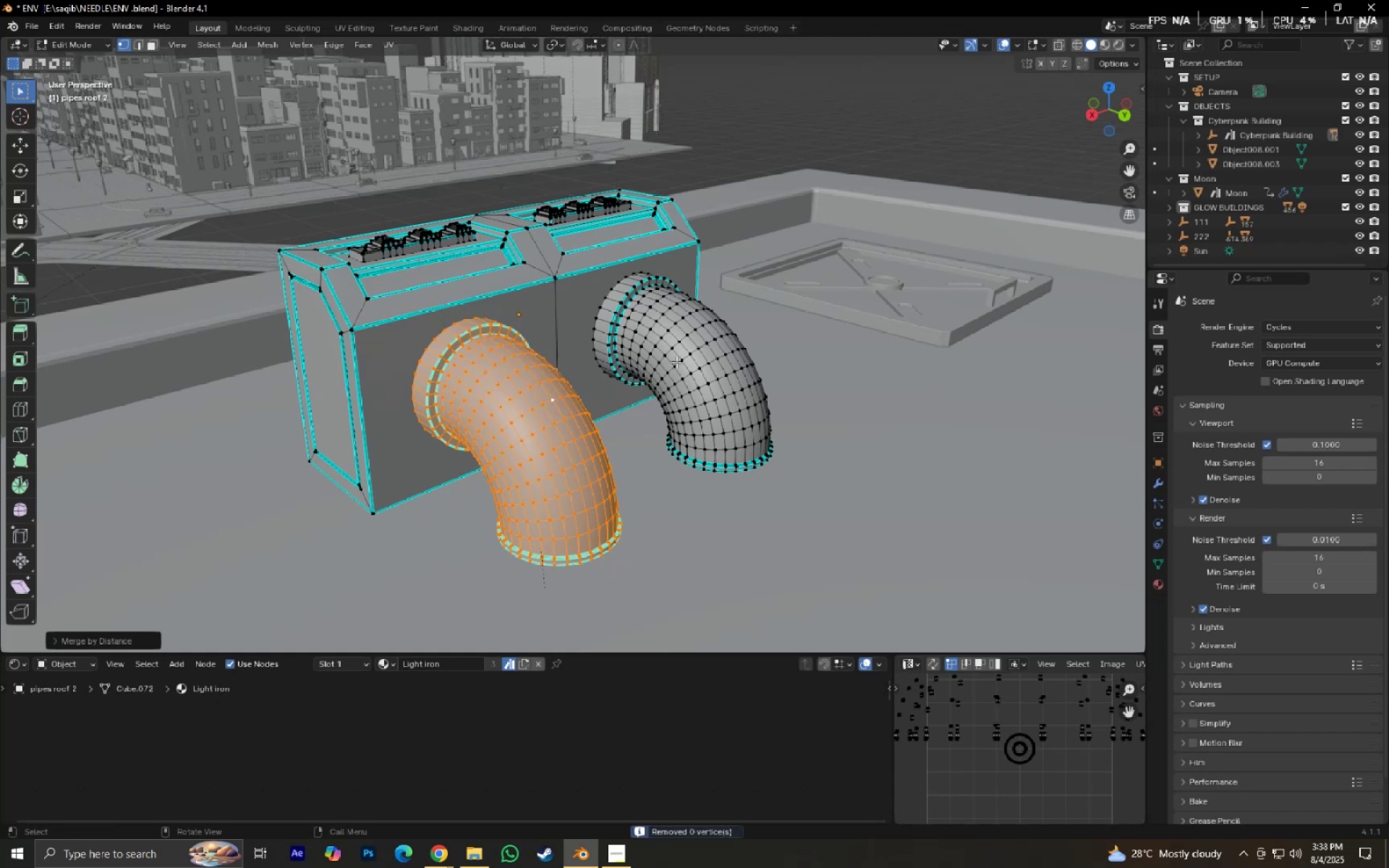 
key(L)
 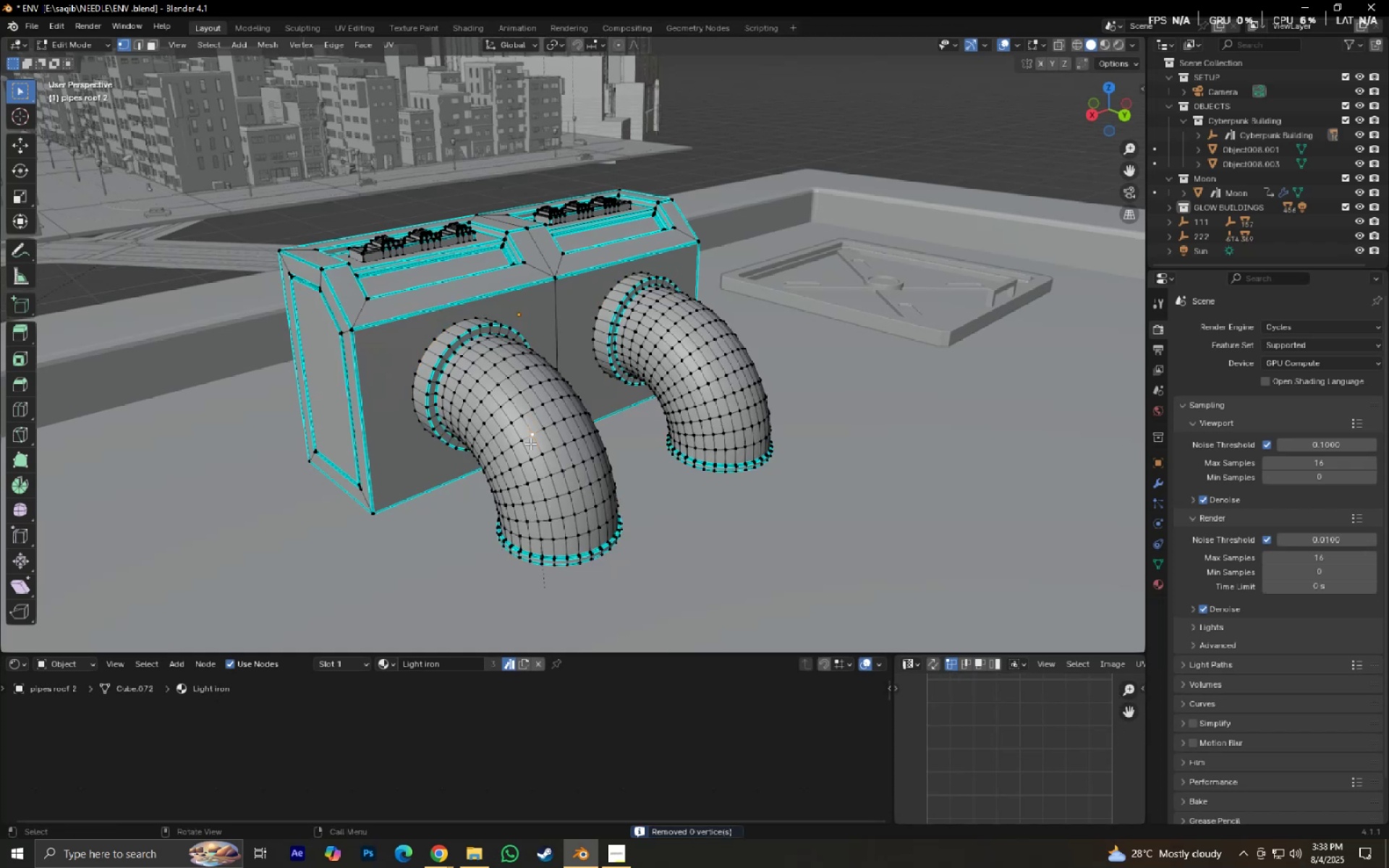 
double_click([695, 579])
 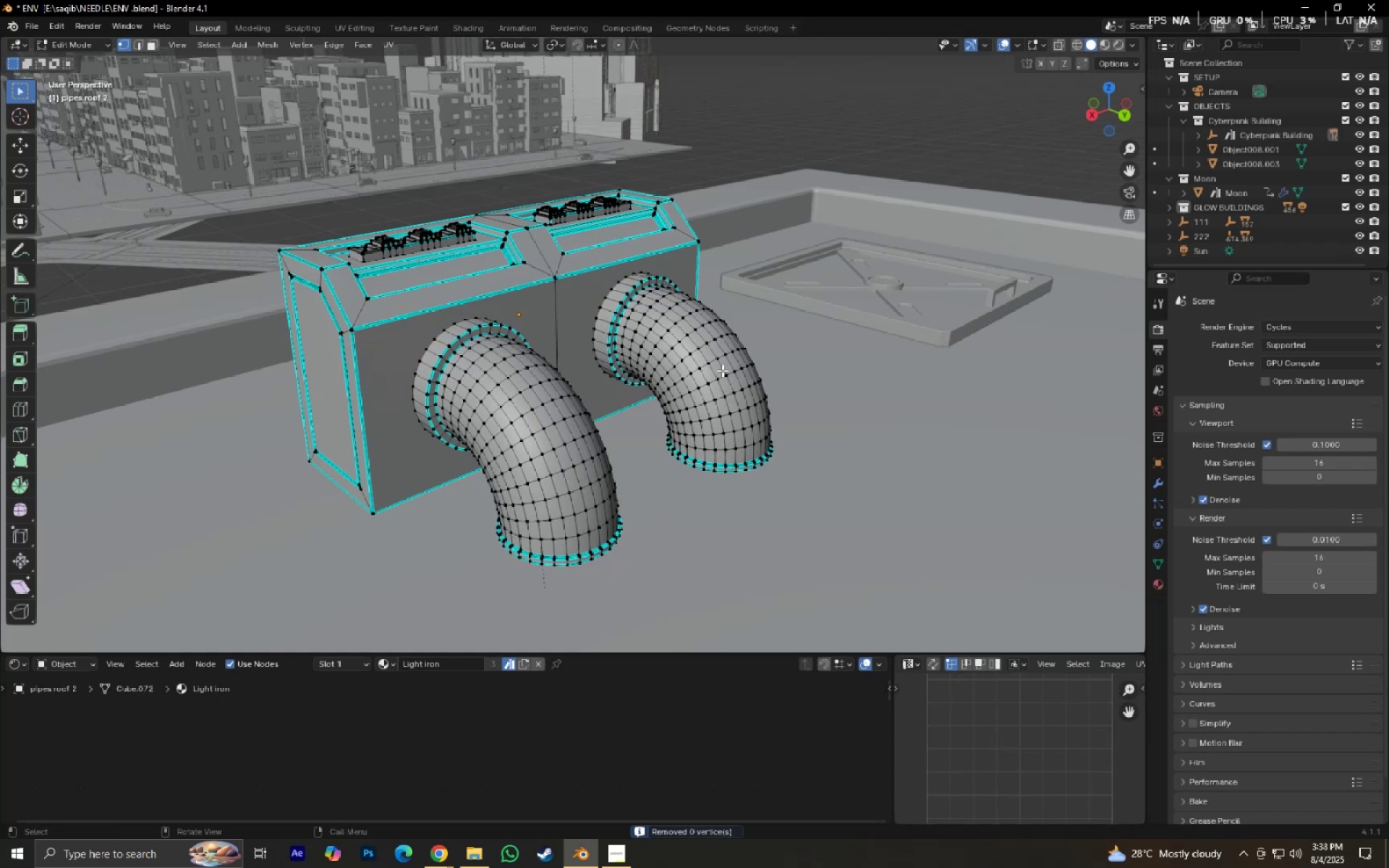 
triple_click([722, 370])
 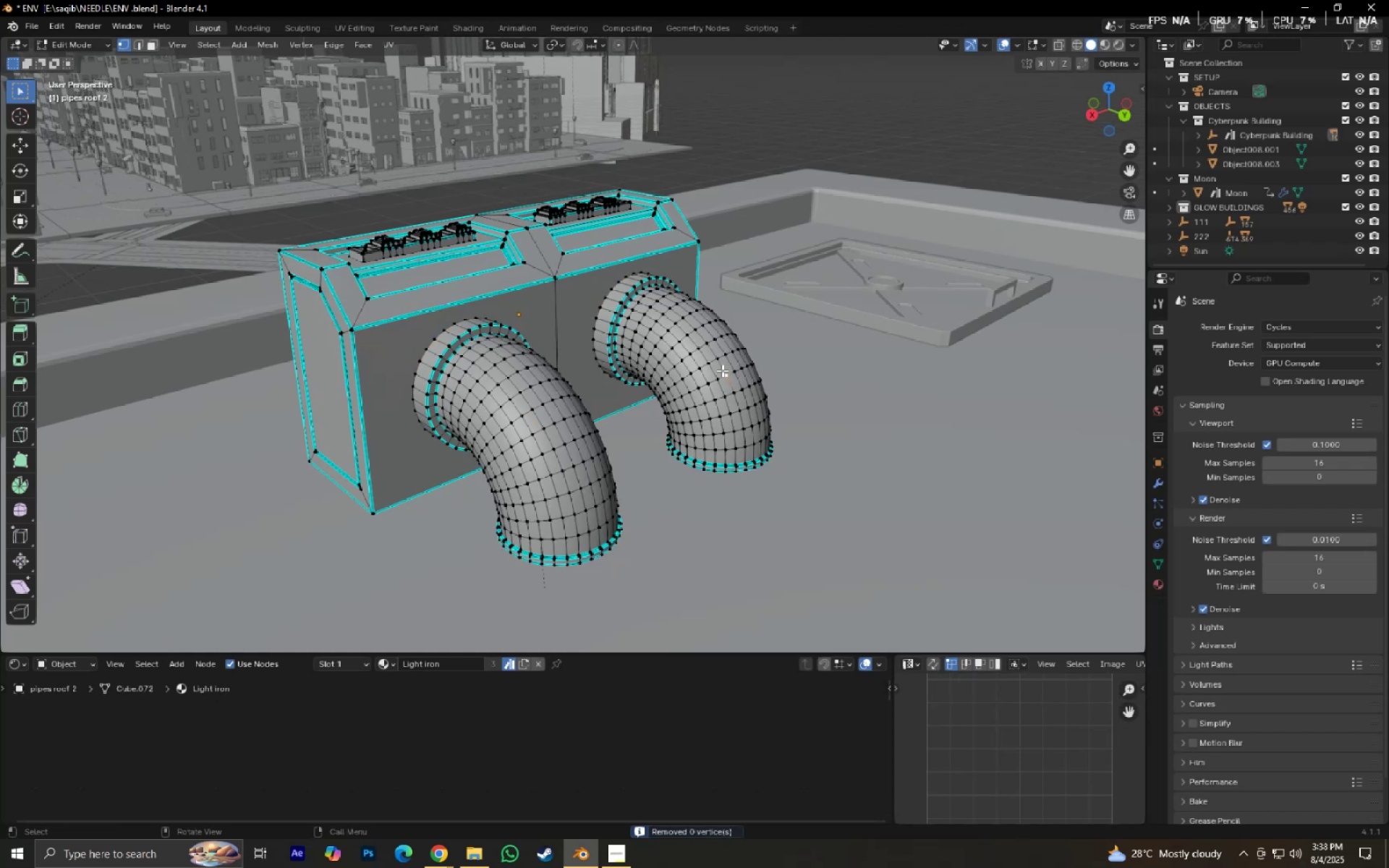 
type(lm)
 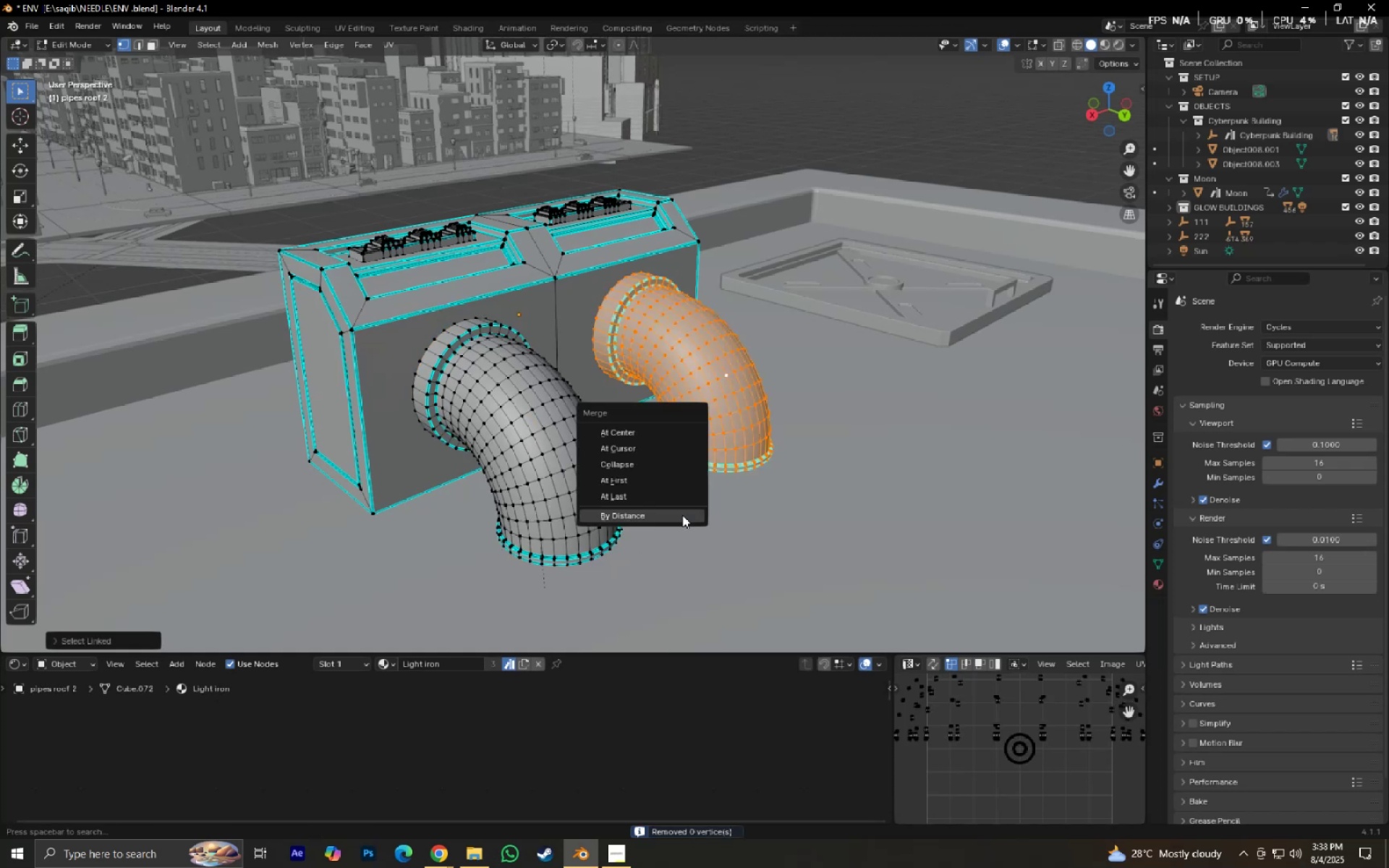 
left_click([682, 515])
 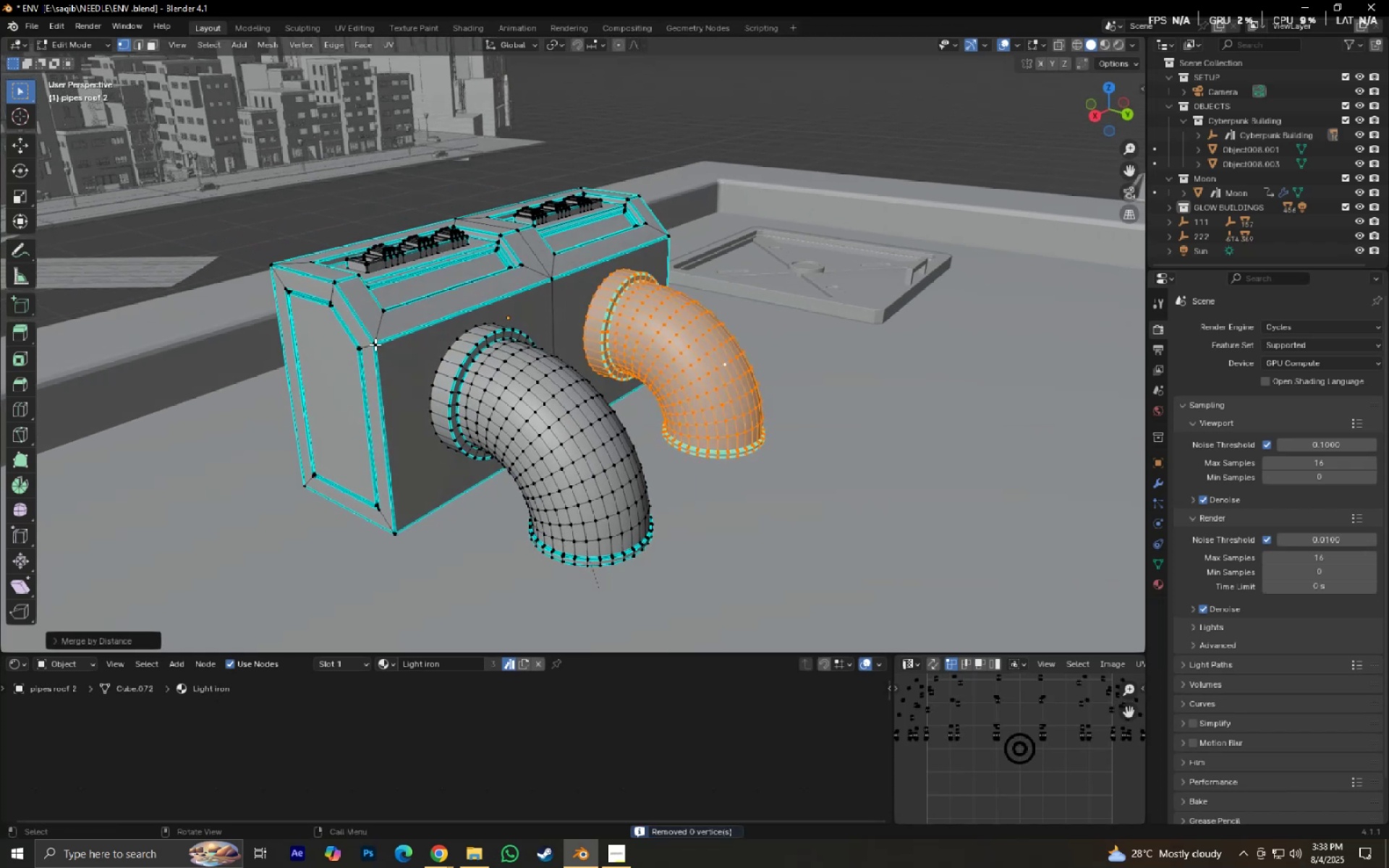 
left_click([375, 344])
 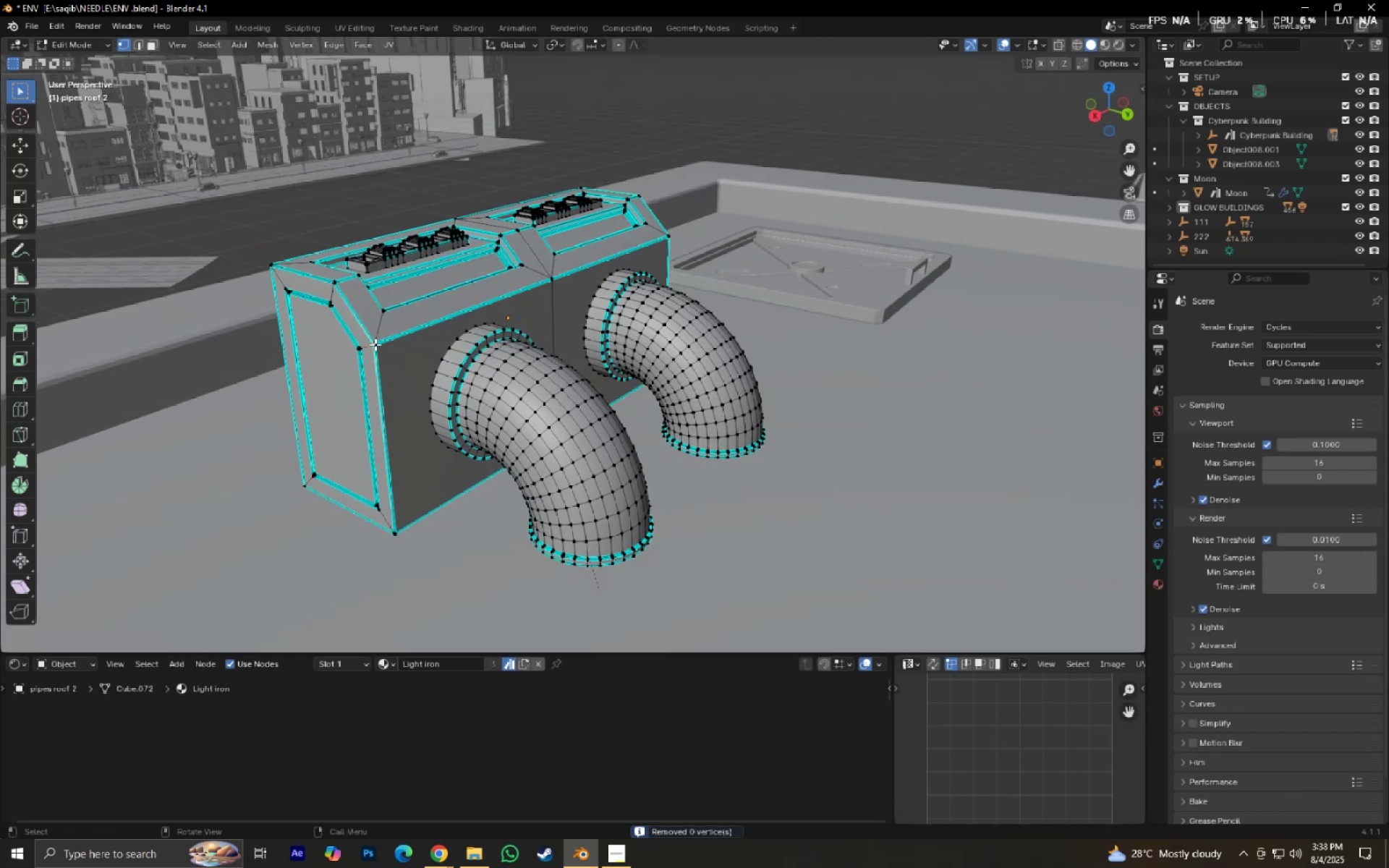 
key(L)
 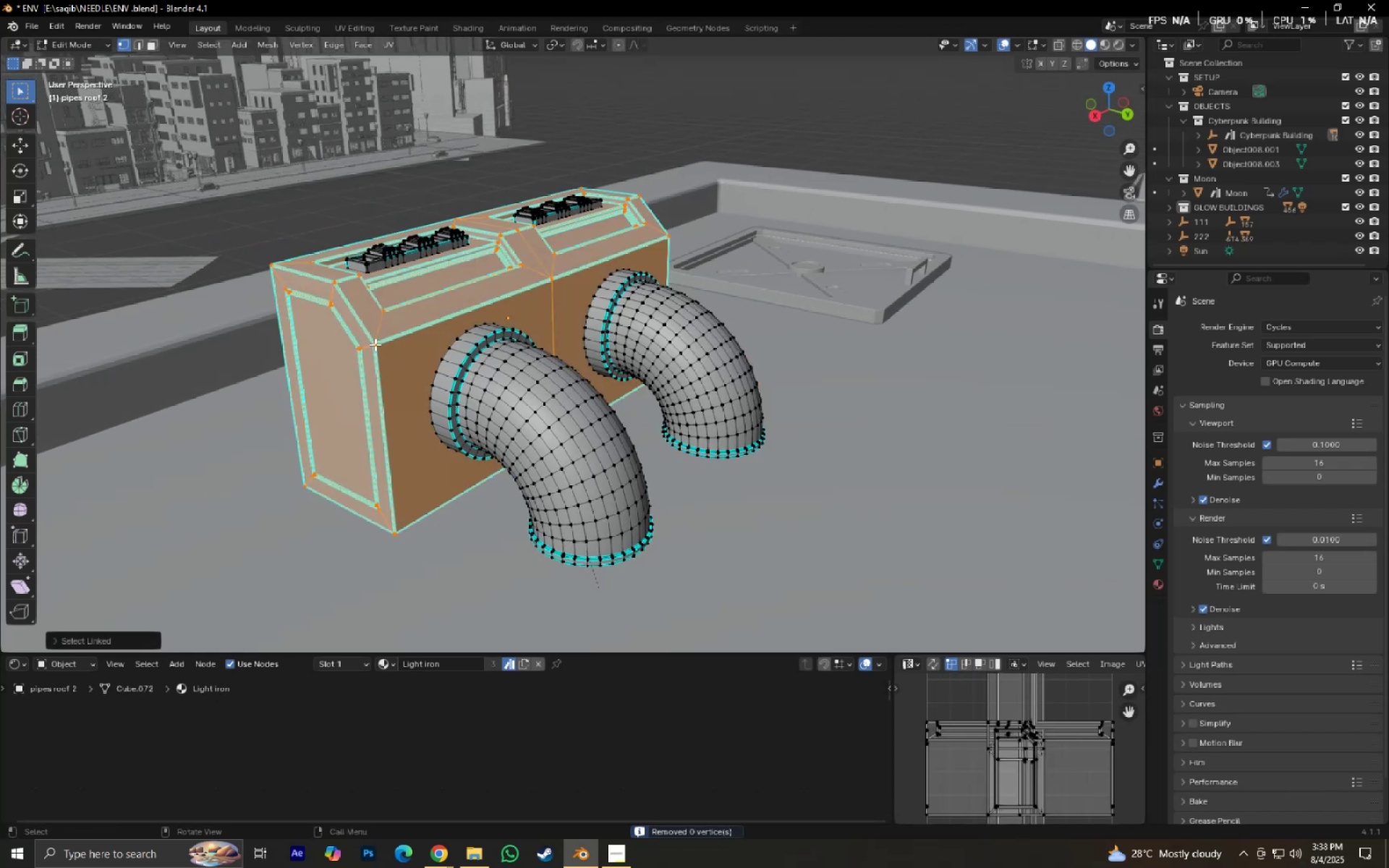 
key(M)
 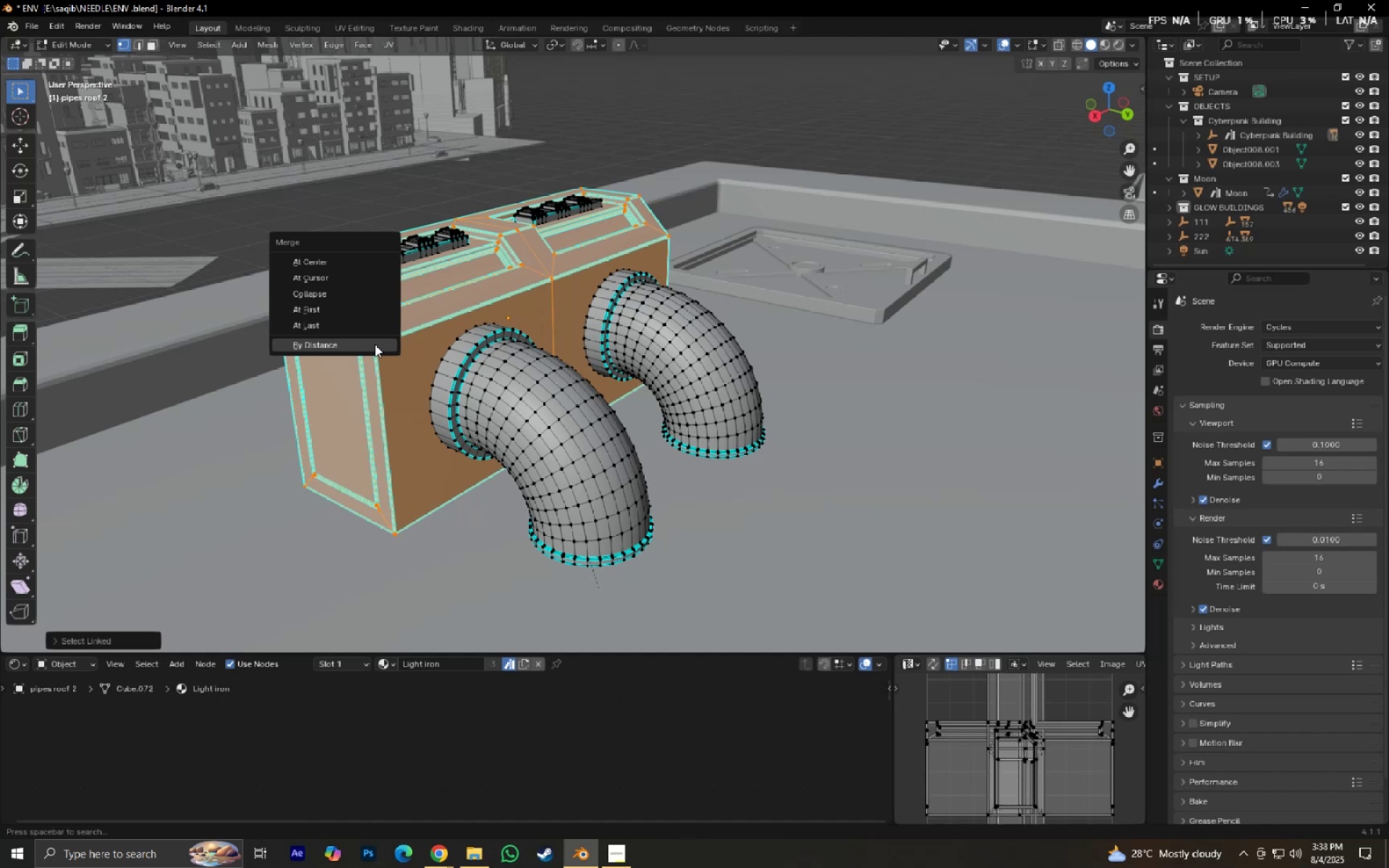 
left_click([375, 344])
 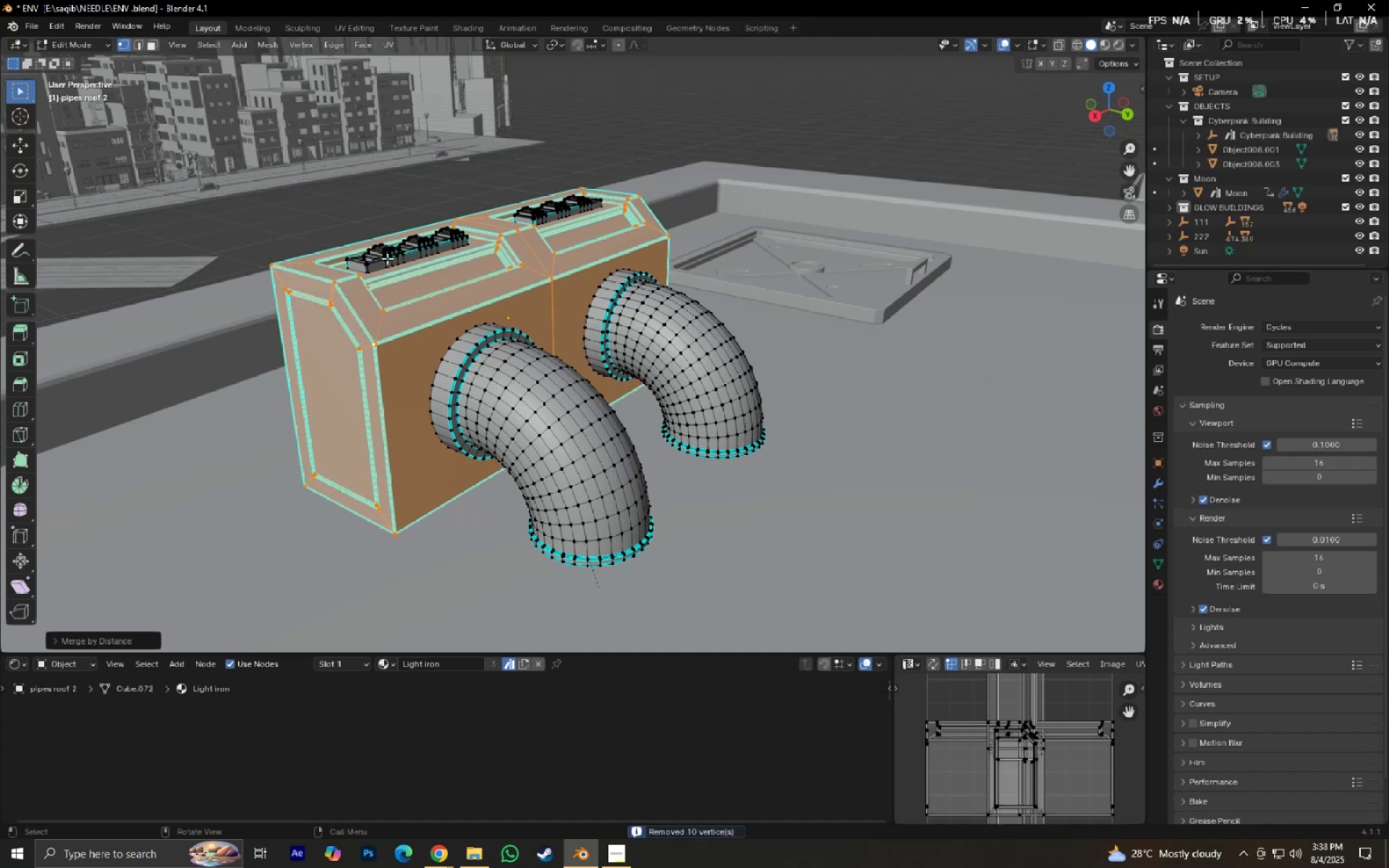 
left_click([387, 258])
 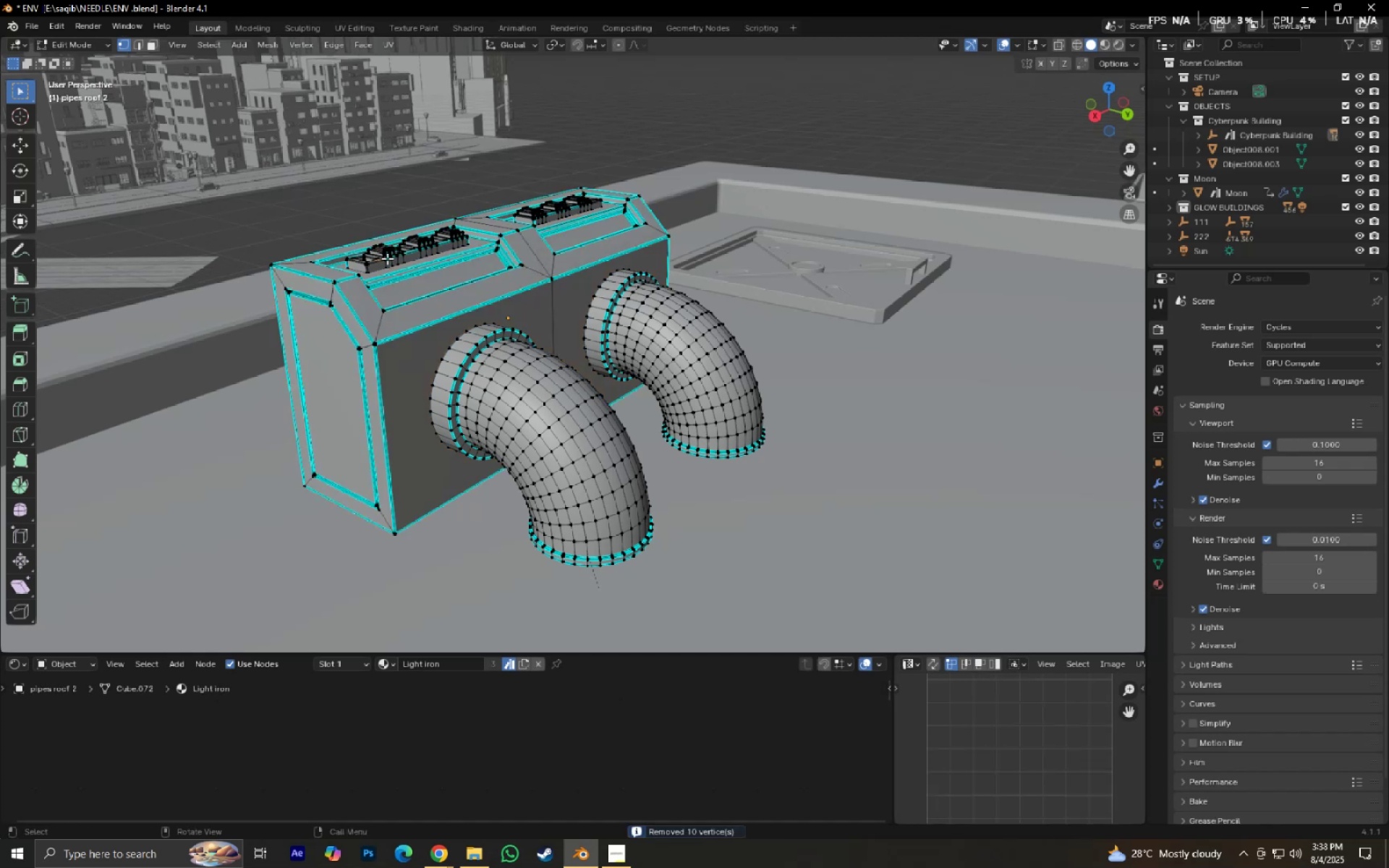 
type(lm)
 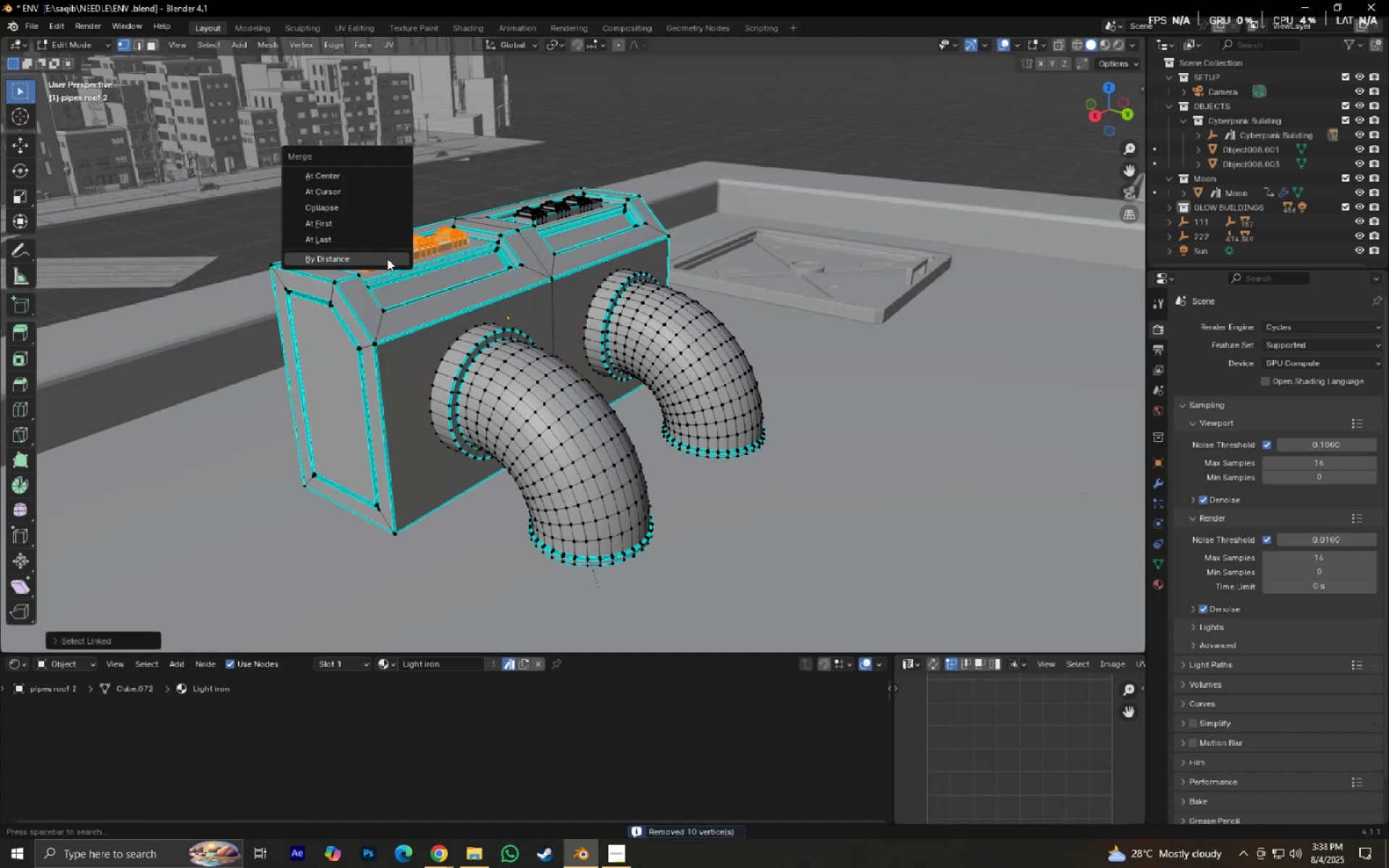 
left_click([387, 258])
 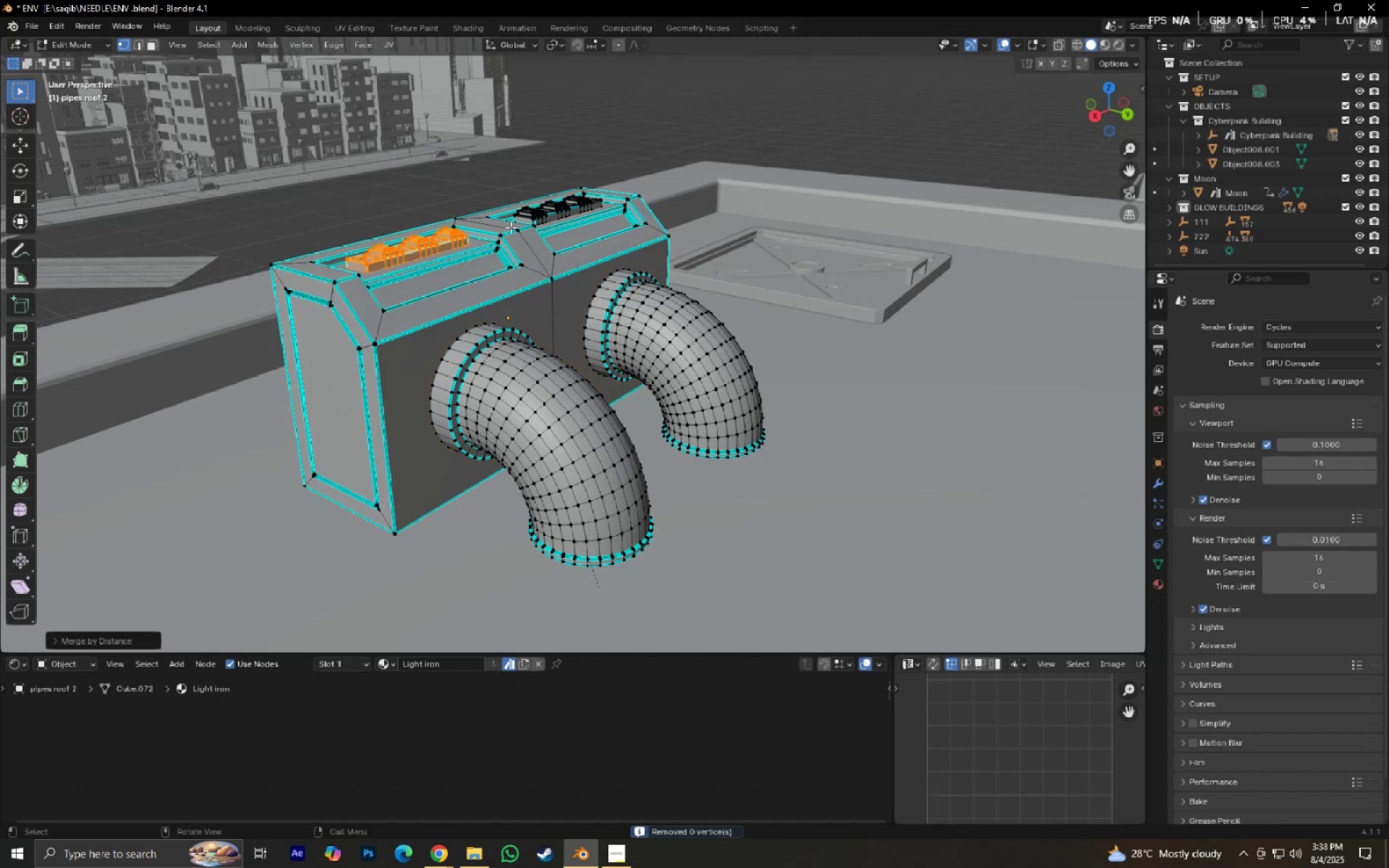 
left_click([549, 215])
 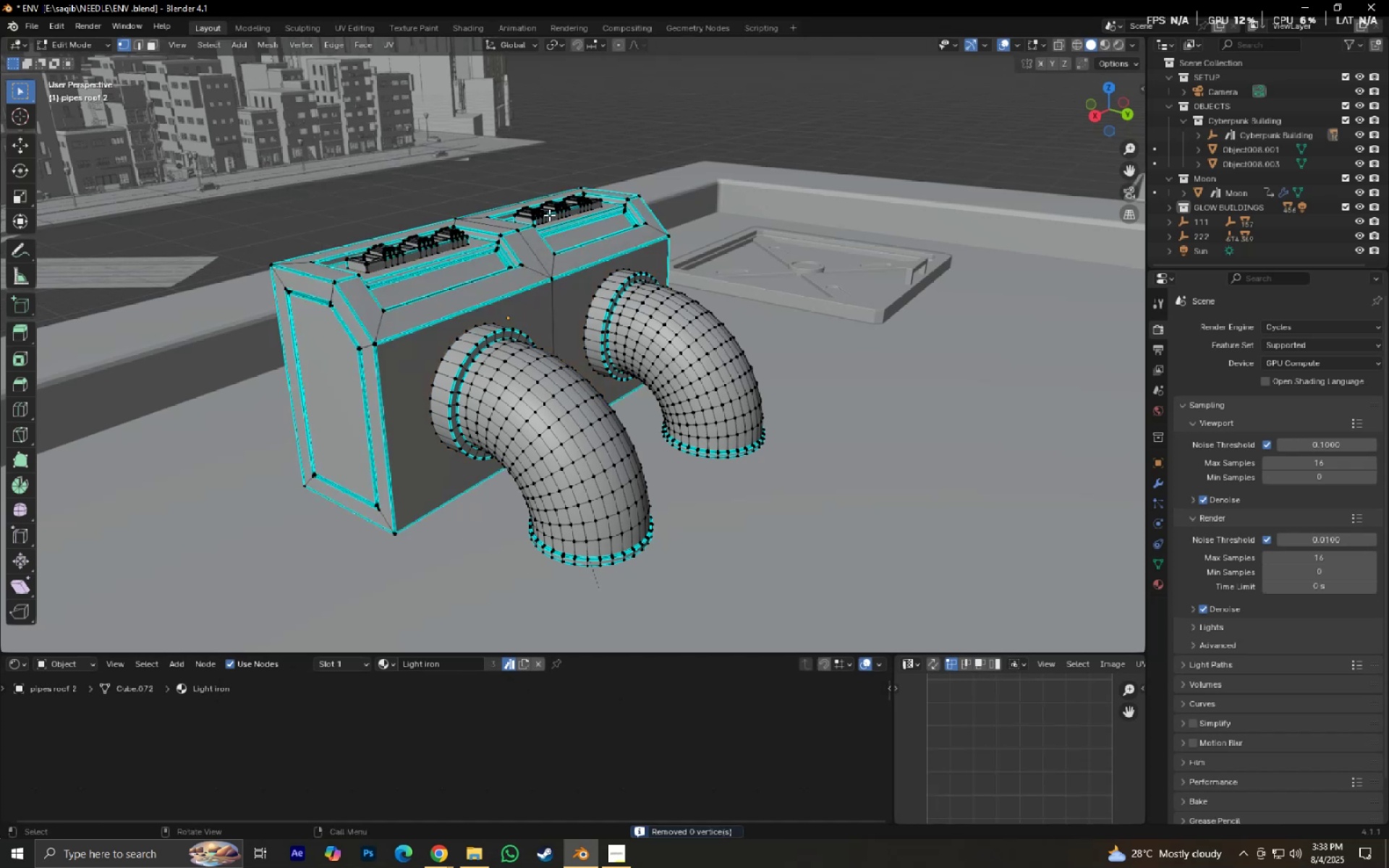 
type(lm)
 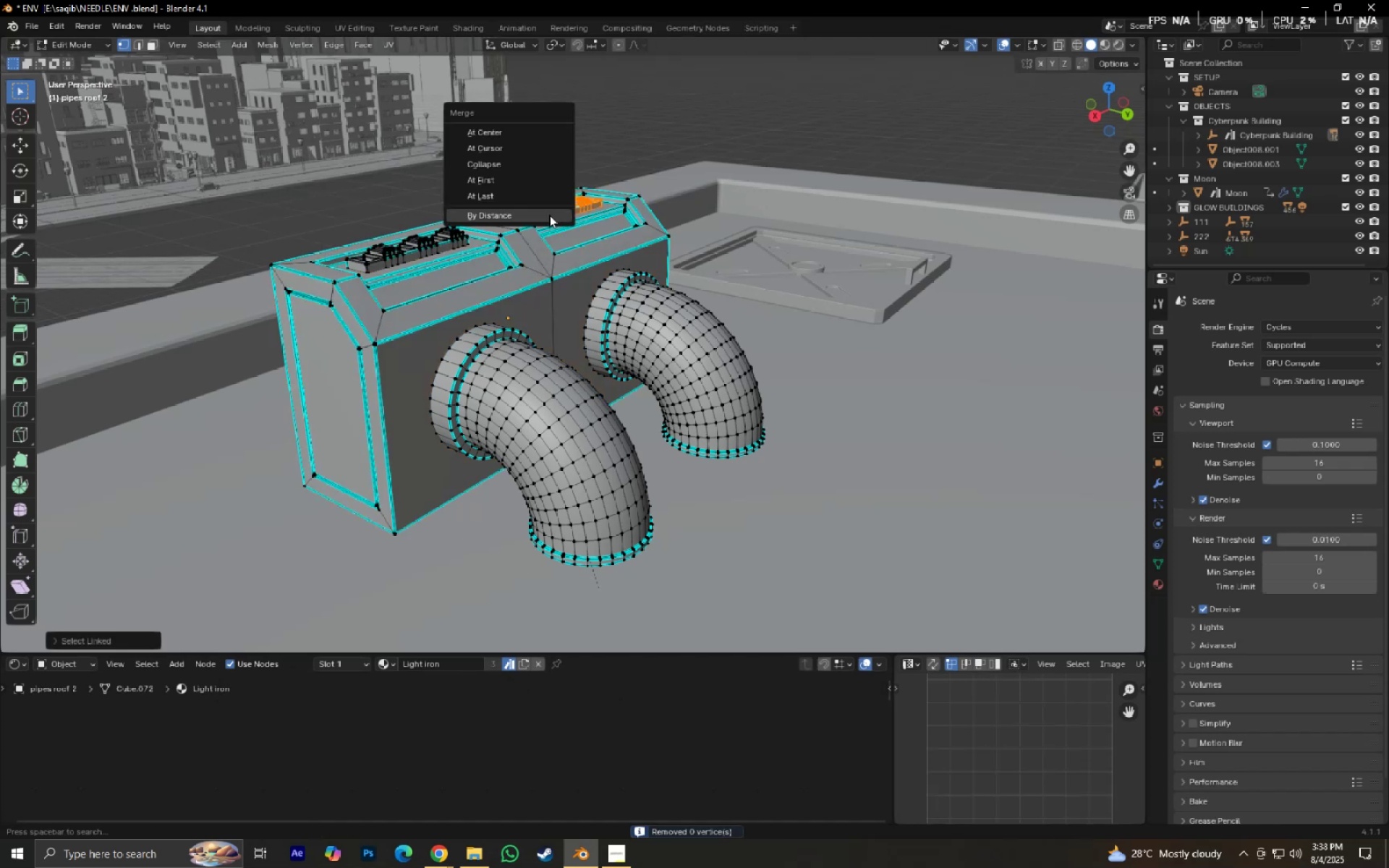 
left_click([549, 215])
 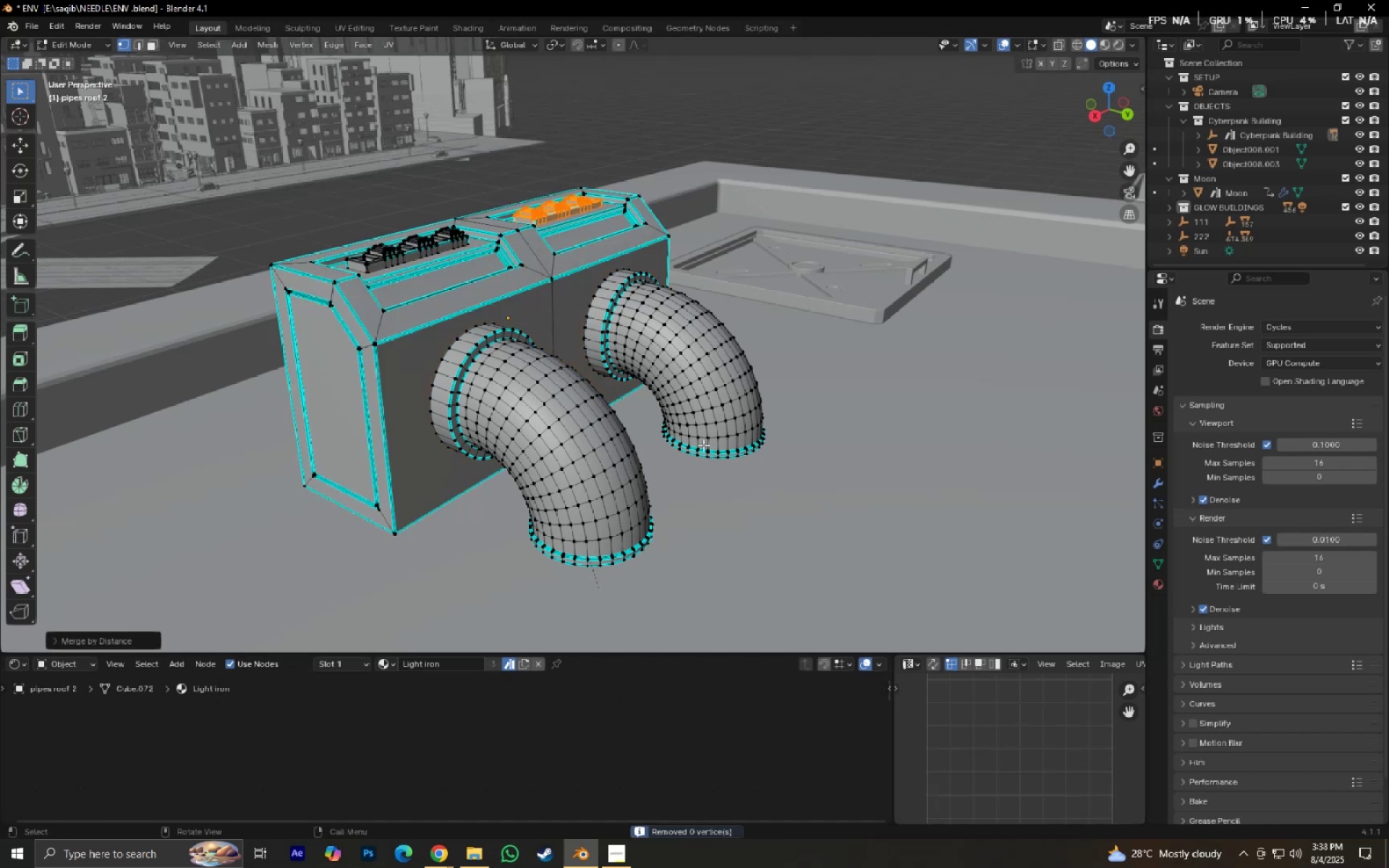 
hold_key(key=ShiftLeft, duration=0.39)
 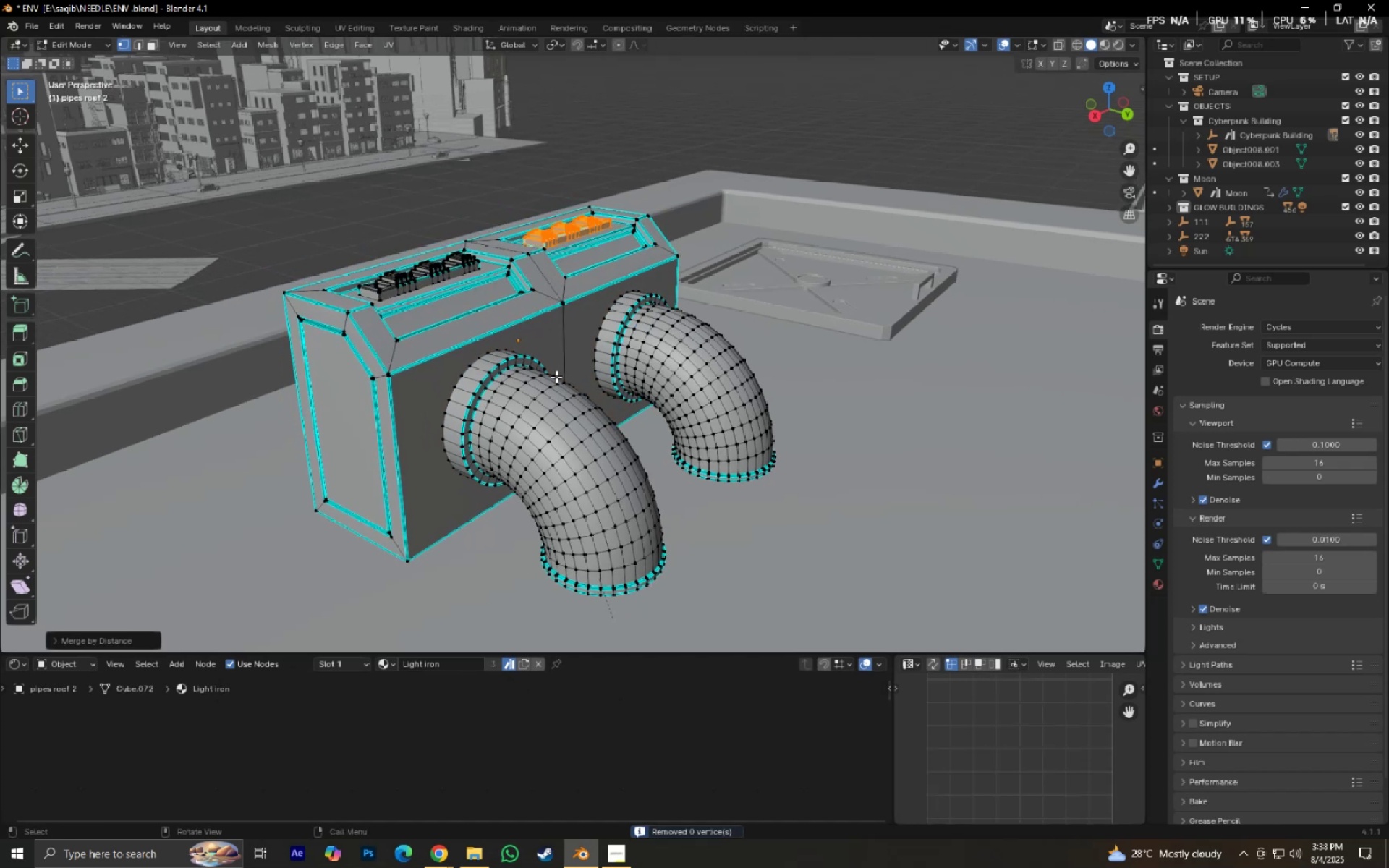 
scroll: coordinate [500, 377], scroll_direction: down, amount: 2.0
 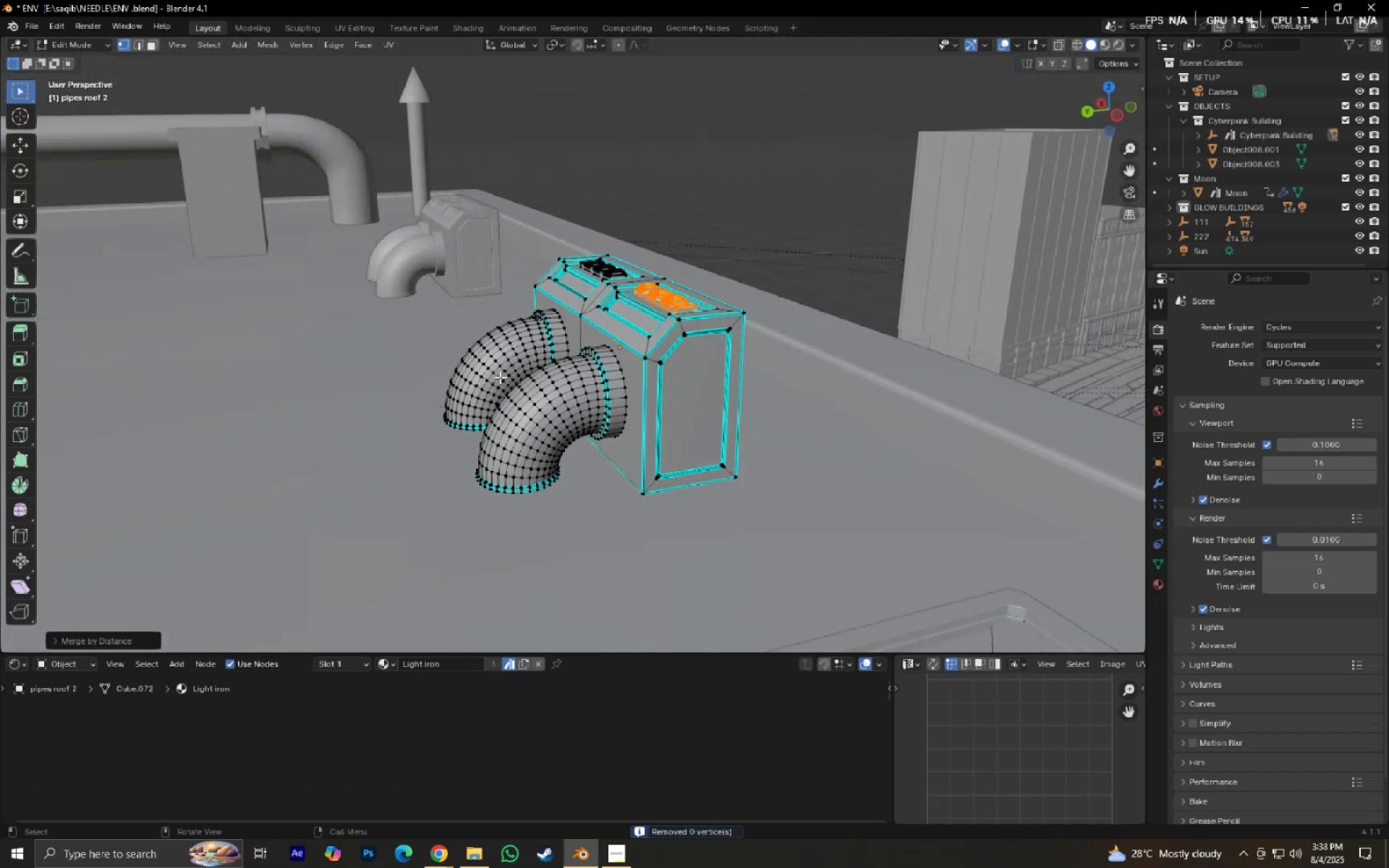 
key(Tab)
 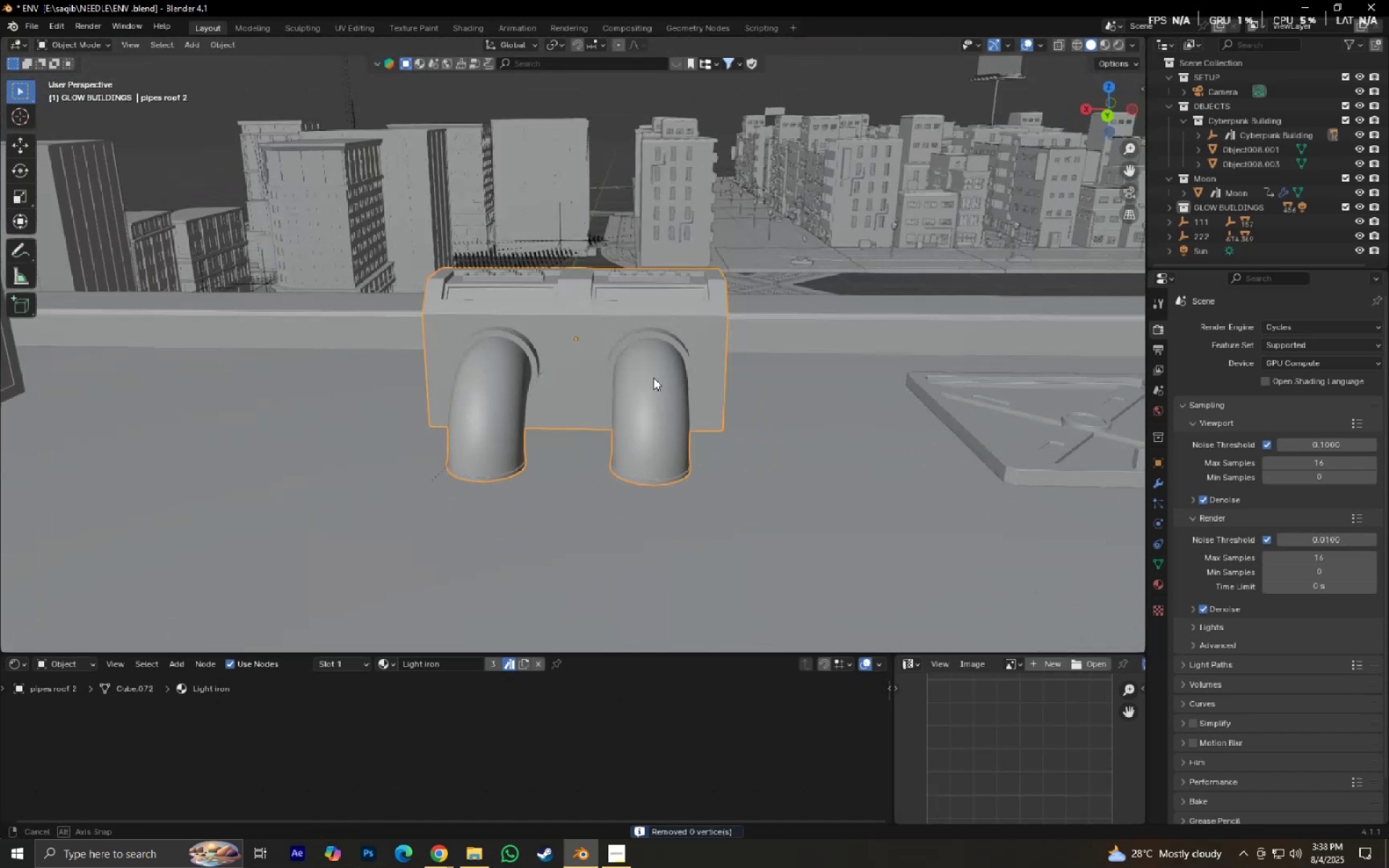 
key(Control+ControlLeft)
 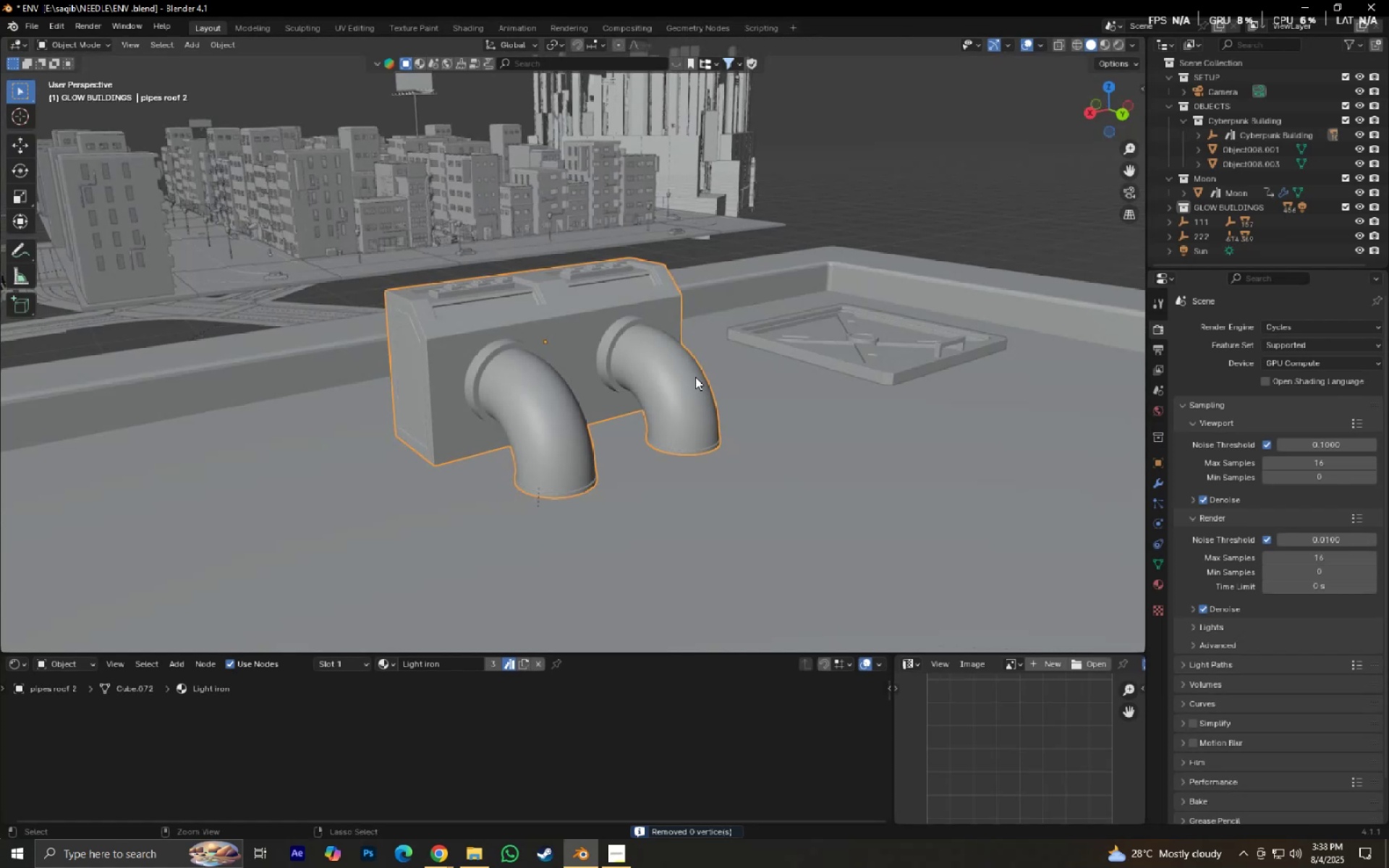 
key(Control+S)
 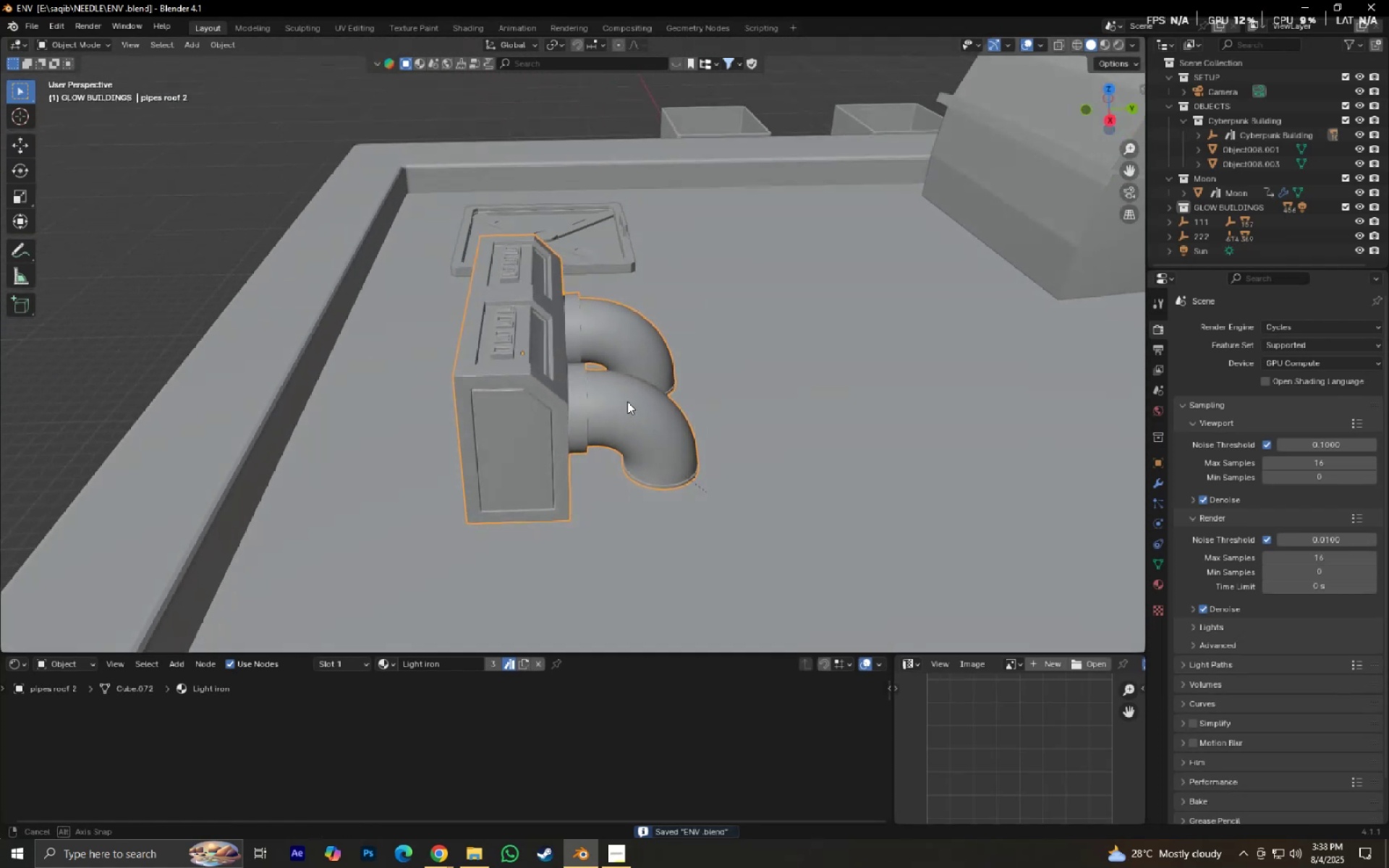 
left_click([539, 327])
 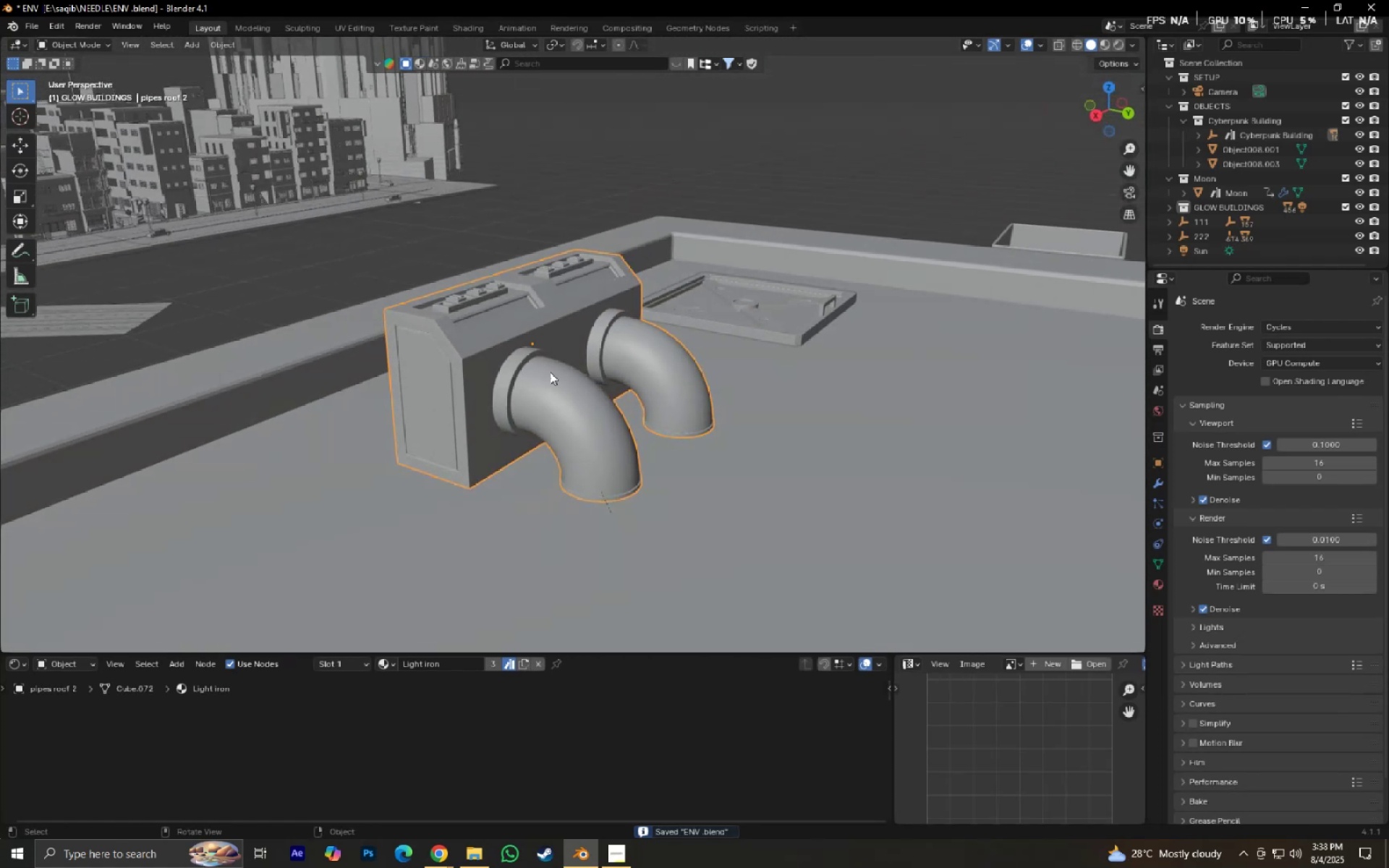 
double_click([600, 446])
 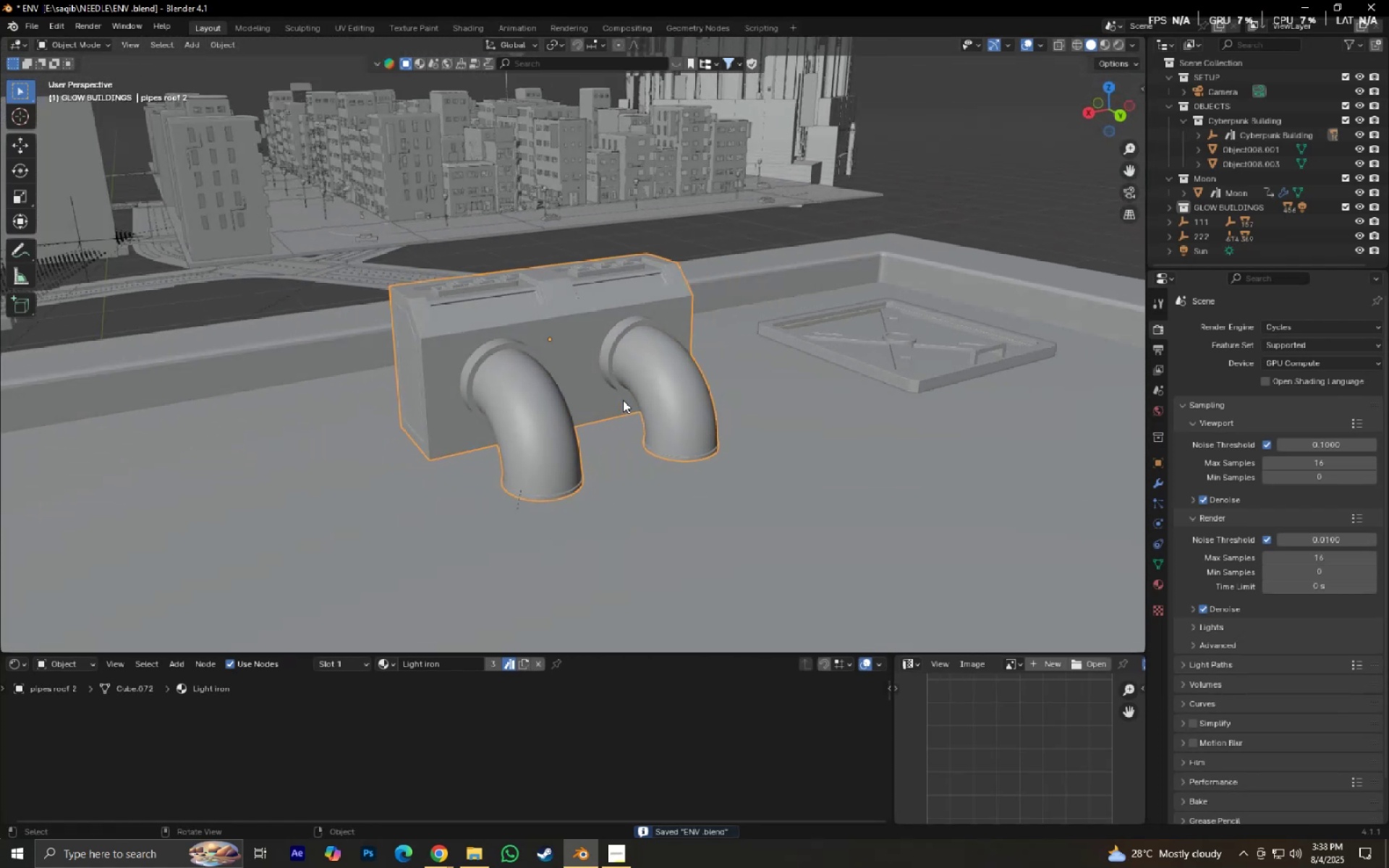 
scroll: coordinate [522, 456], scroll_direction: up, amount: 1.0
 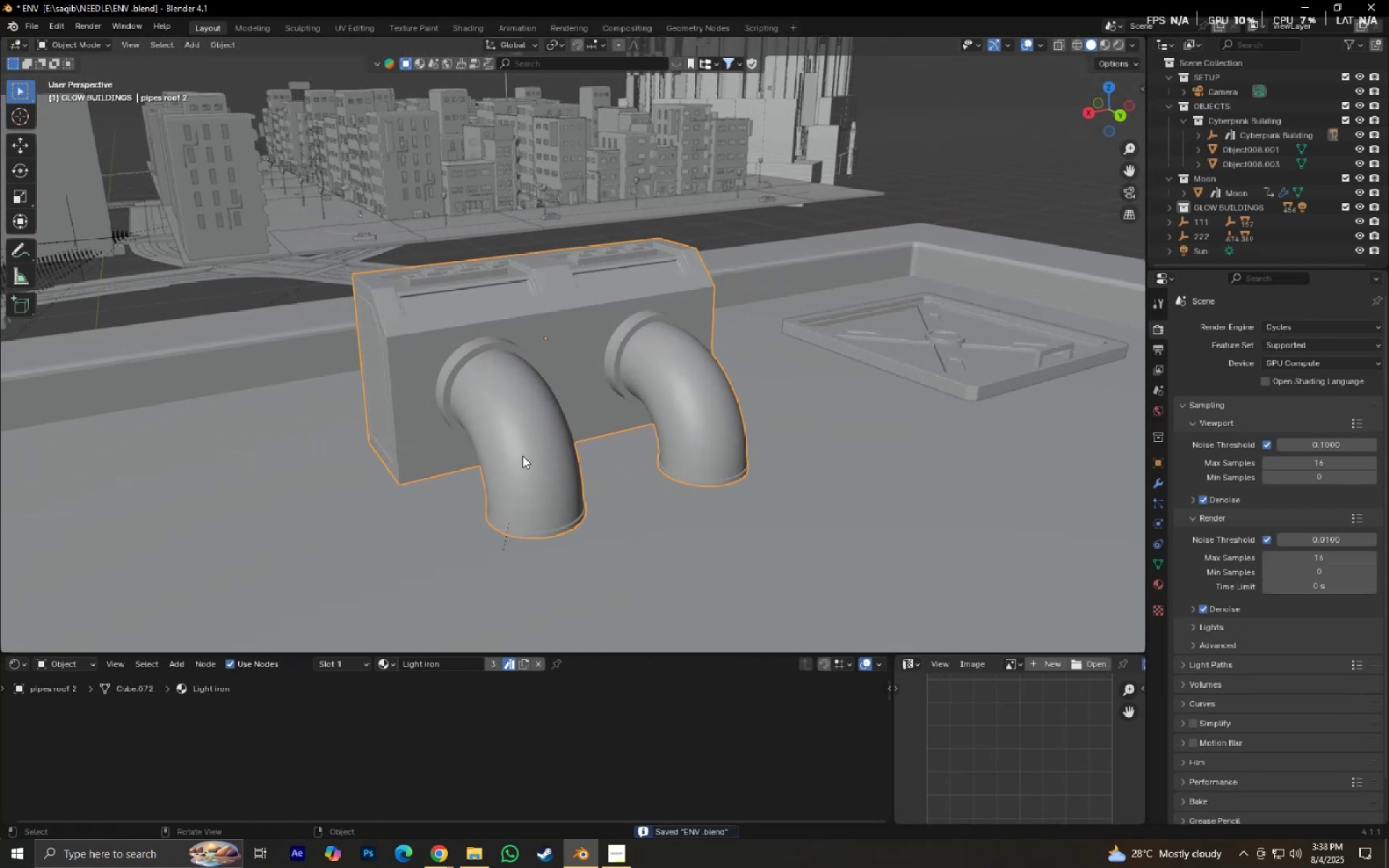 
hold_key(key=ShiftLeft, duration=0.44)
 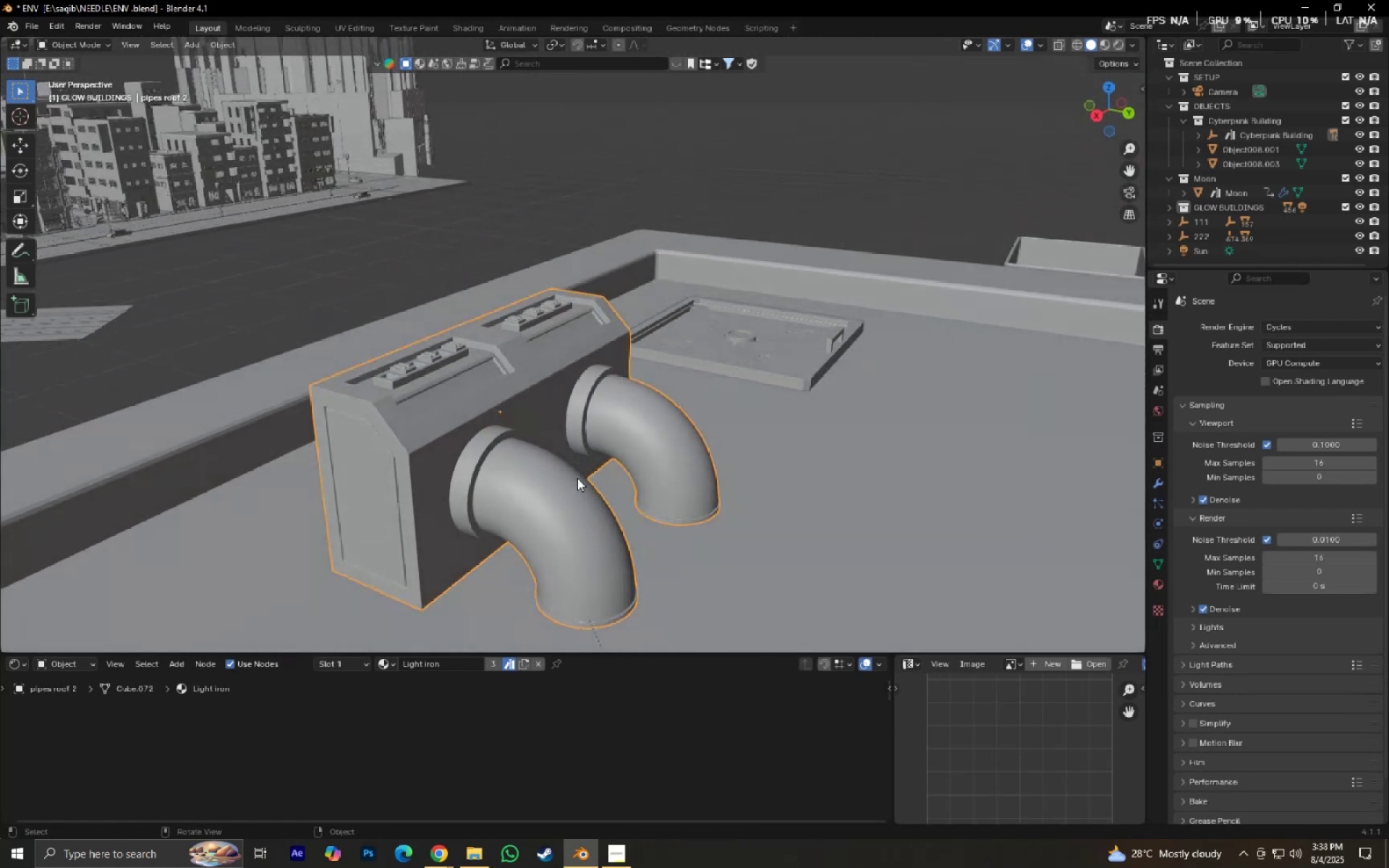 
scroll: coordinate [488, 431], scroll_direction: down, amount: 2.0
 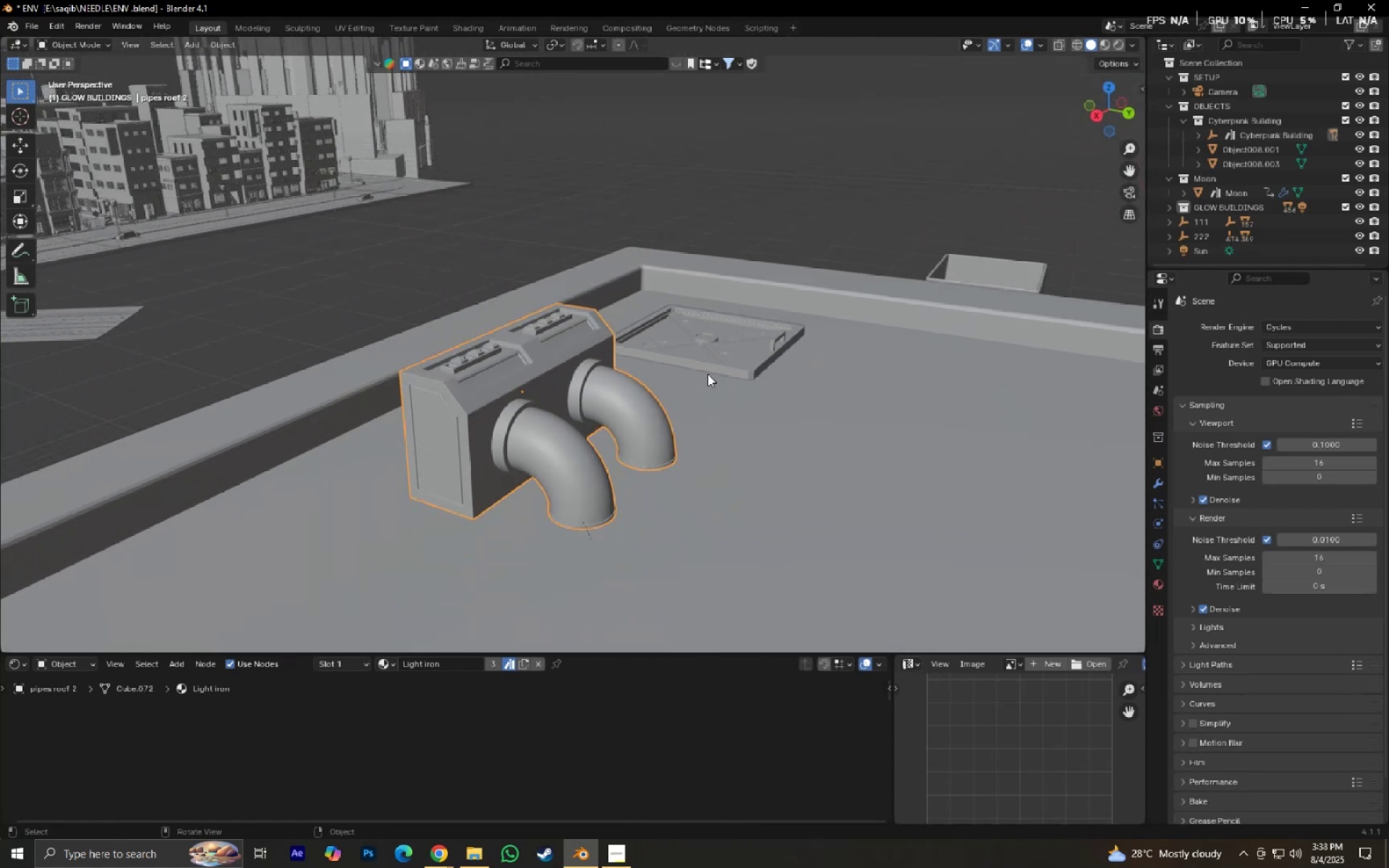 
left_click([698, 359])
 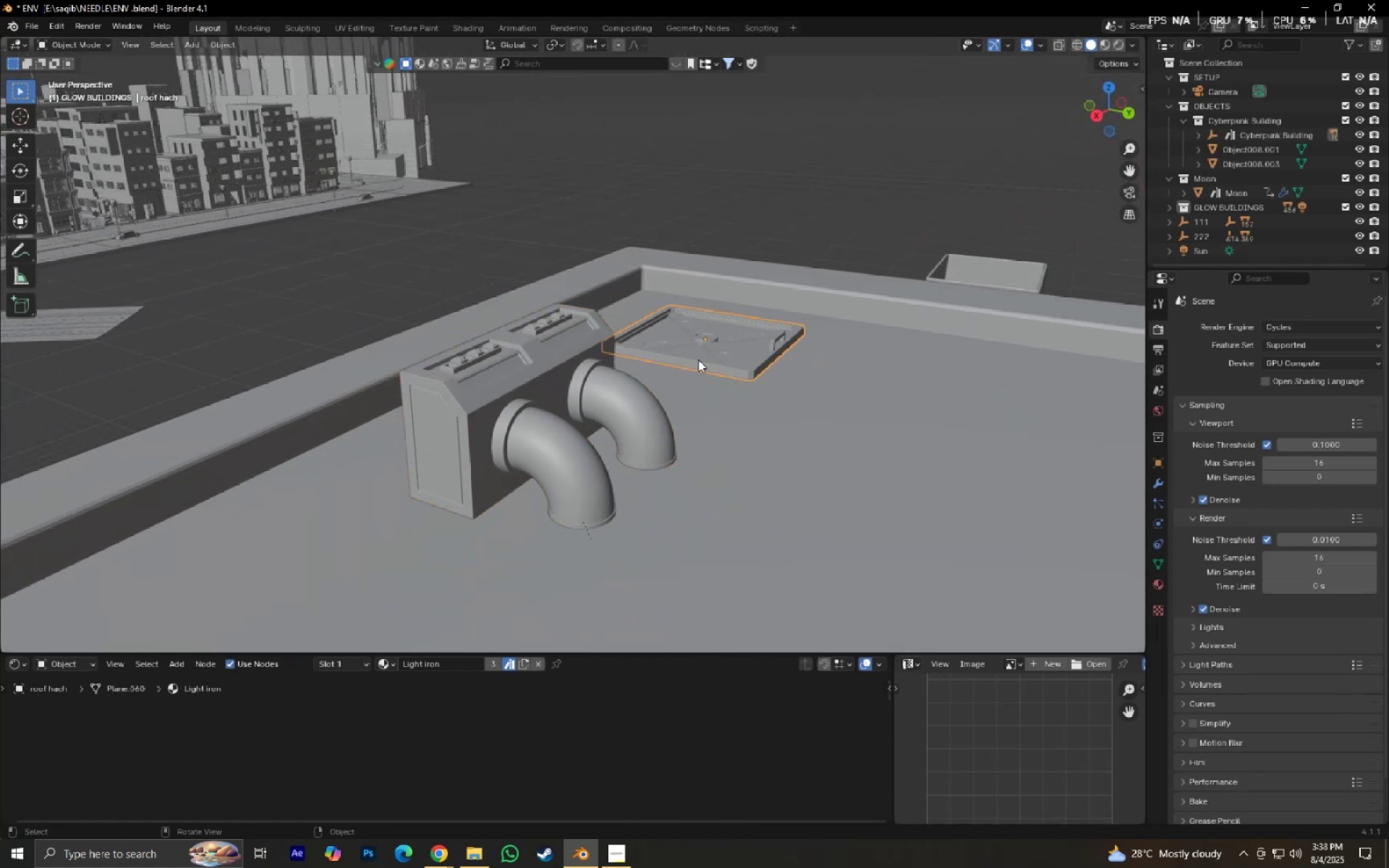 
key(Tab)
 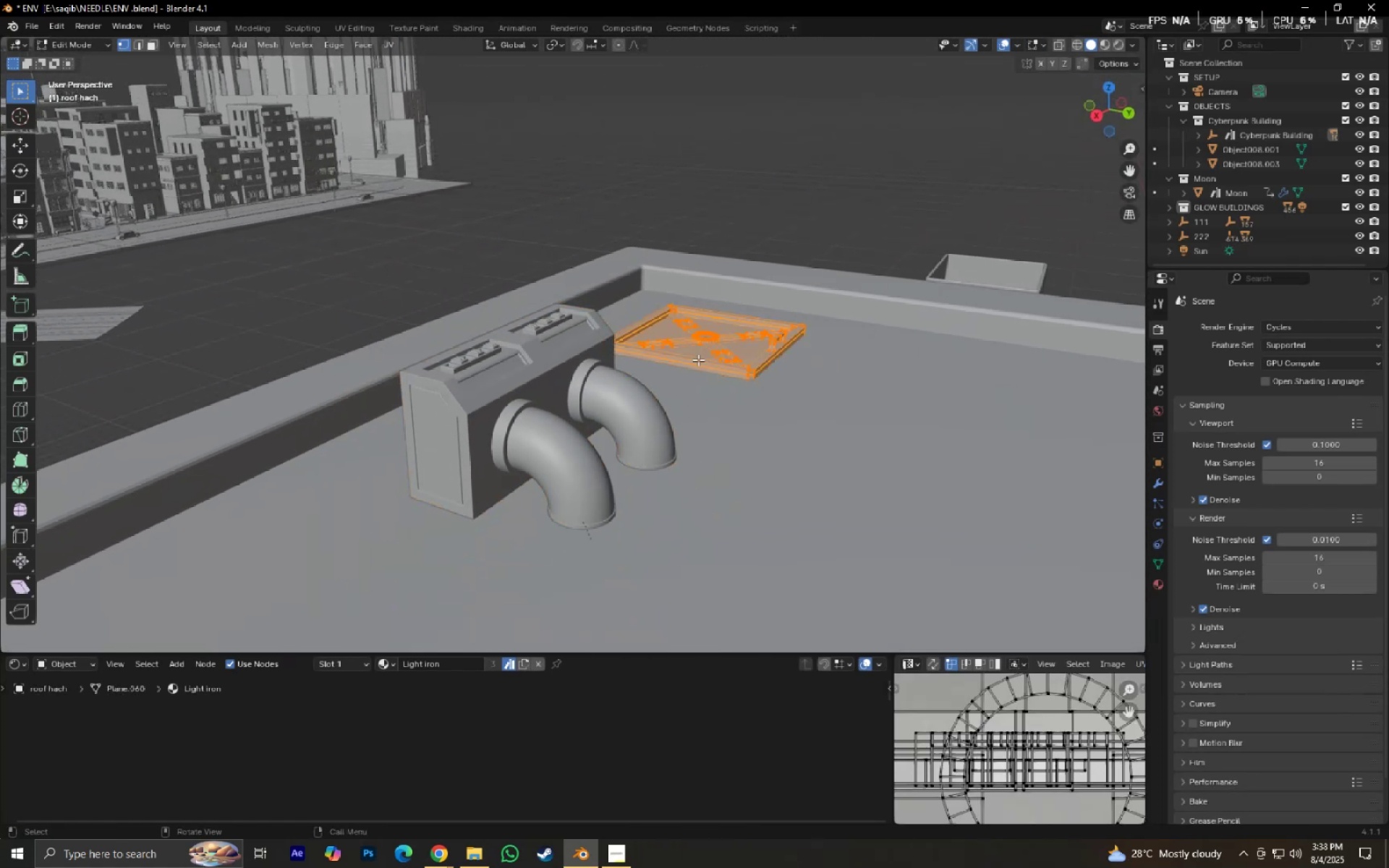 
key(NumpadDecimal)
 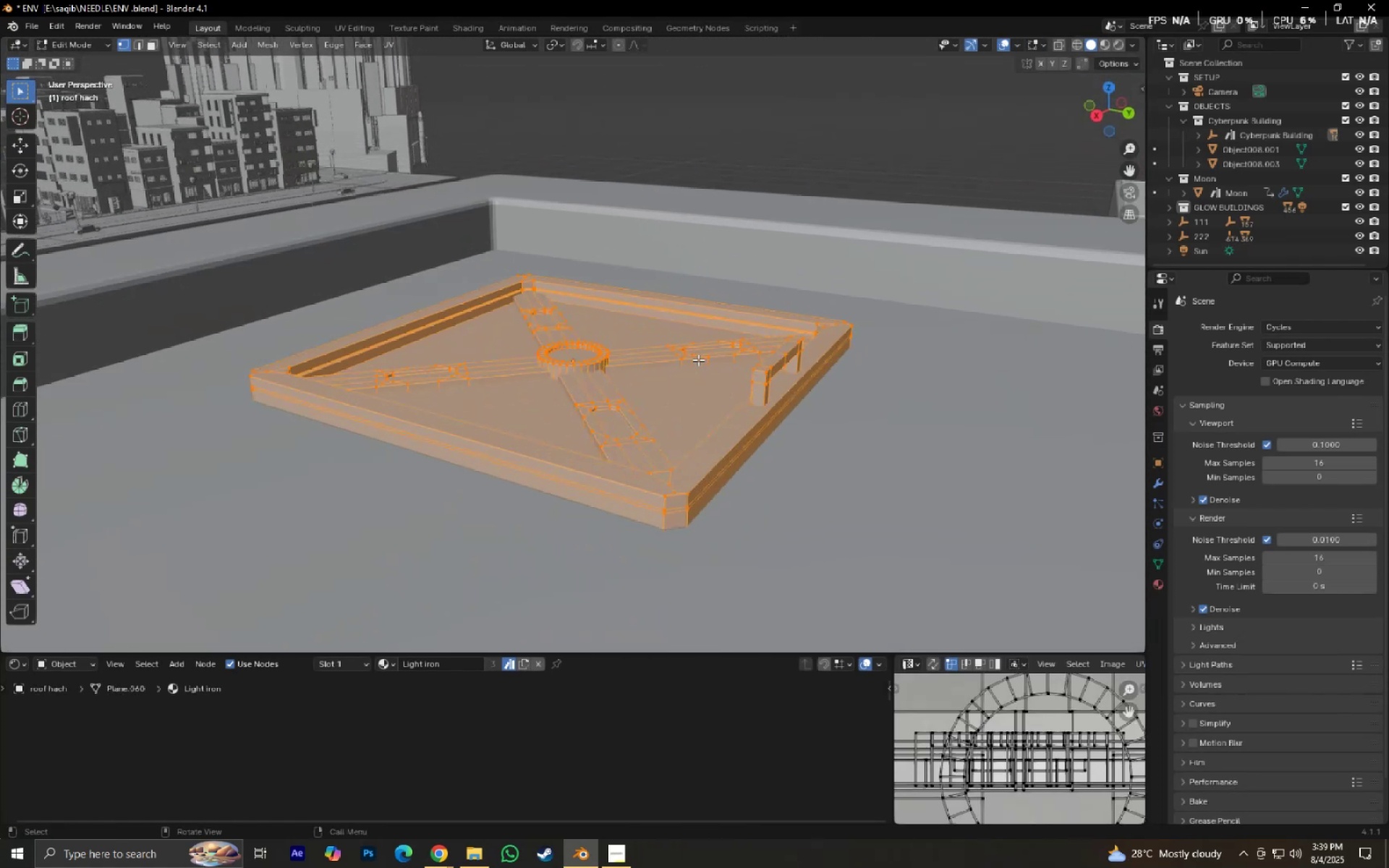 
scroll: coordinate [587, 345], scroll_direction: up, amount: 3.0
 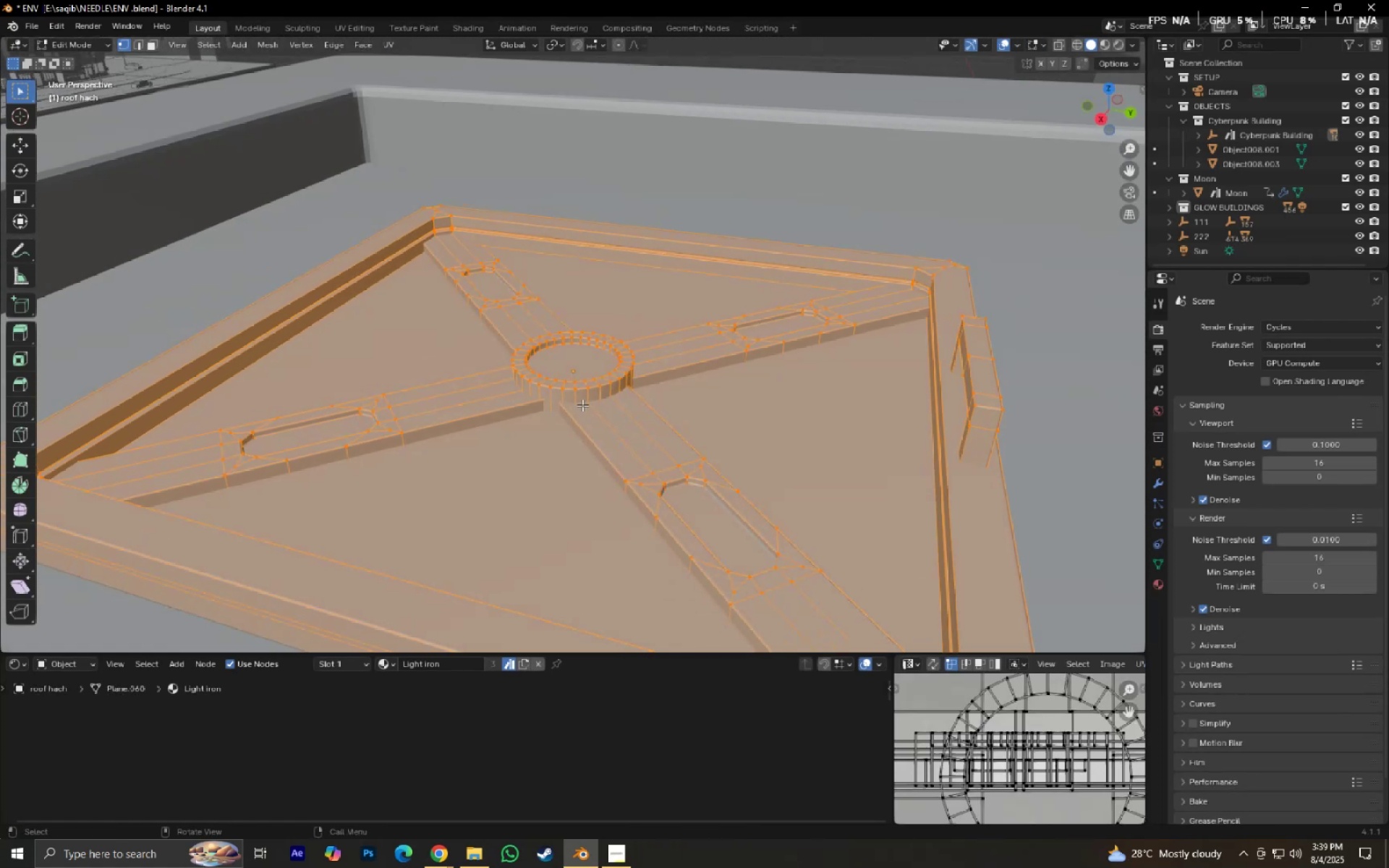 
left_click([578, 393])
 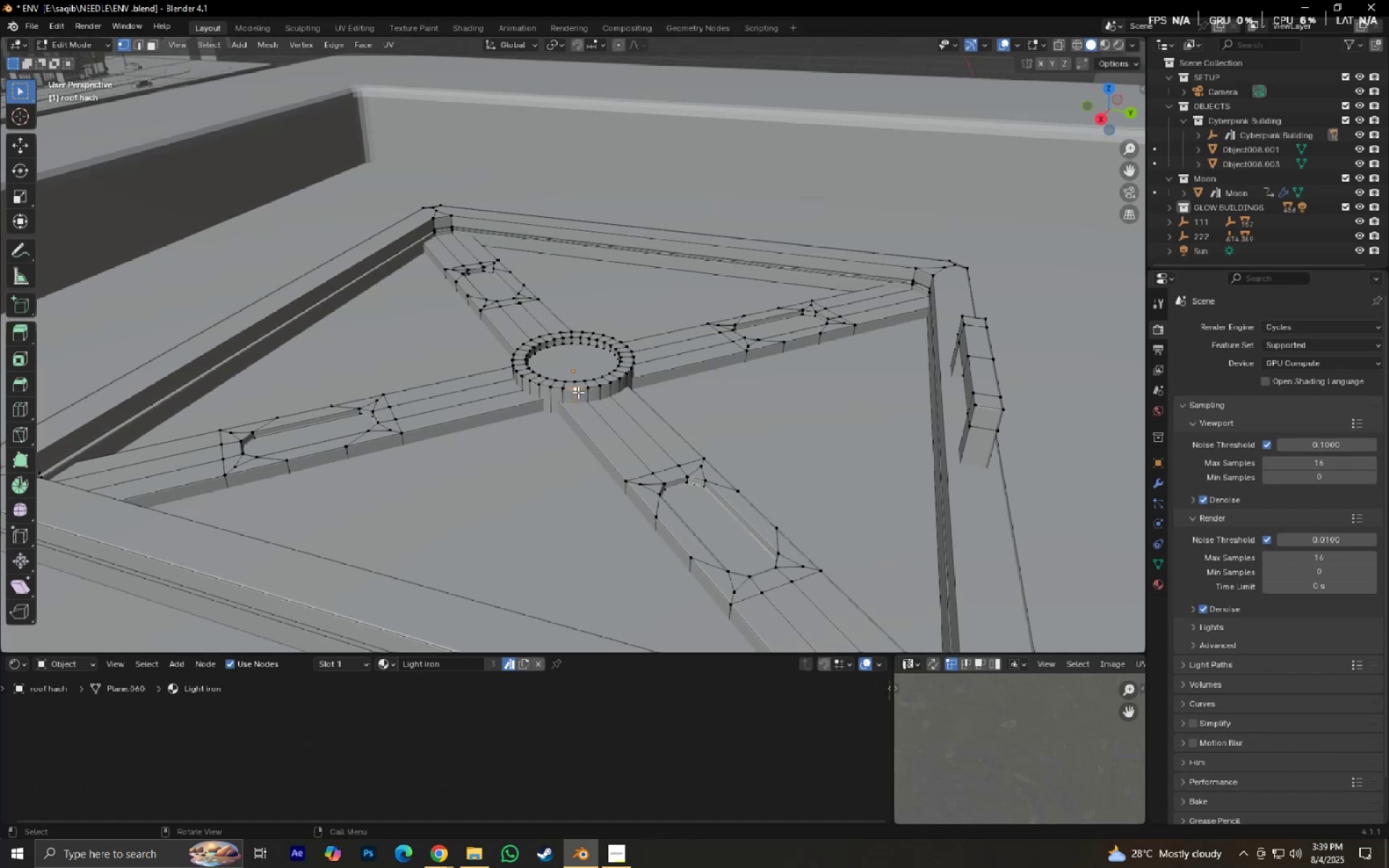 
type(lm)
 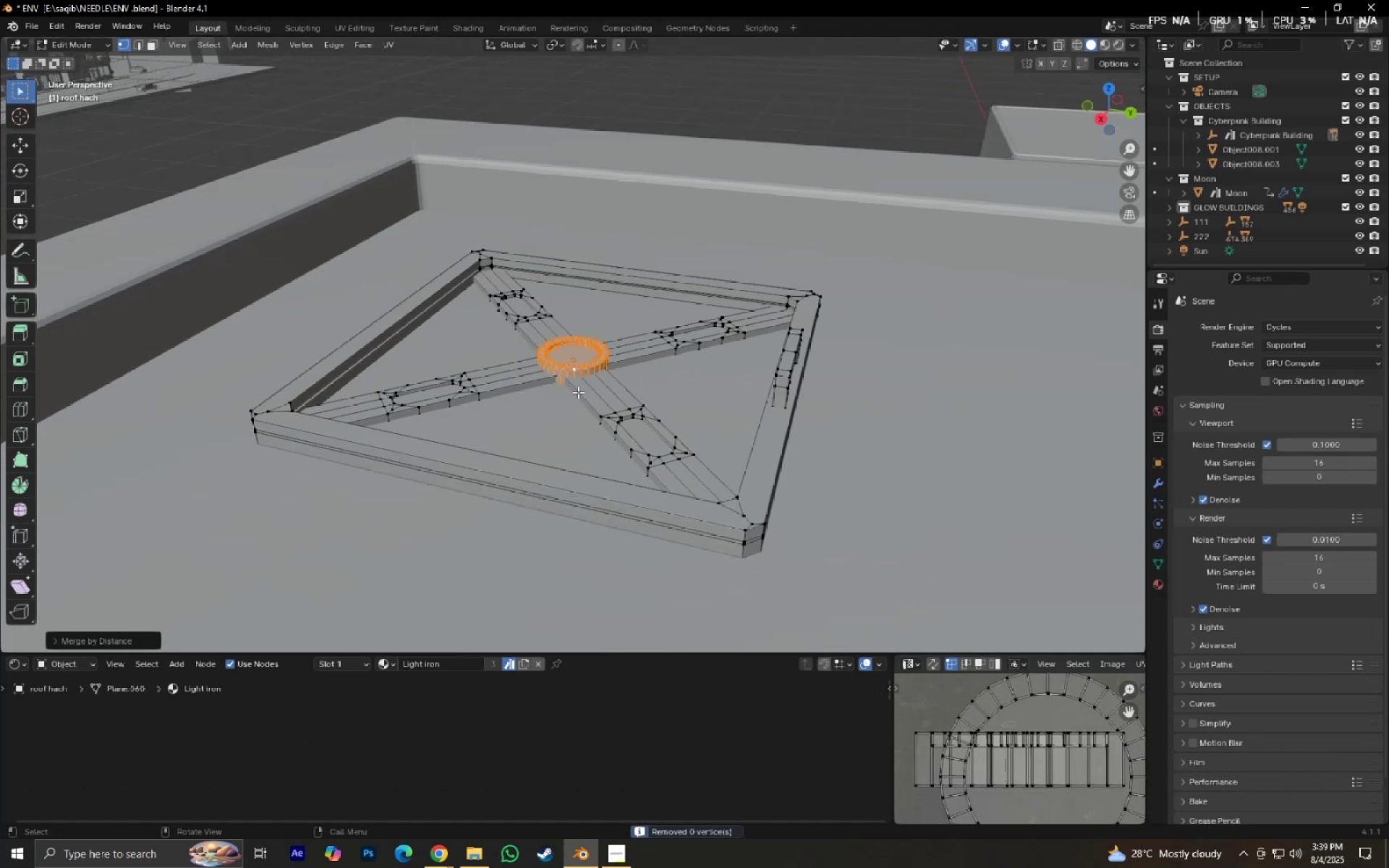 
scroll: coordinate [578, 392], scroll_direction: down, amount: 3.0
 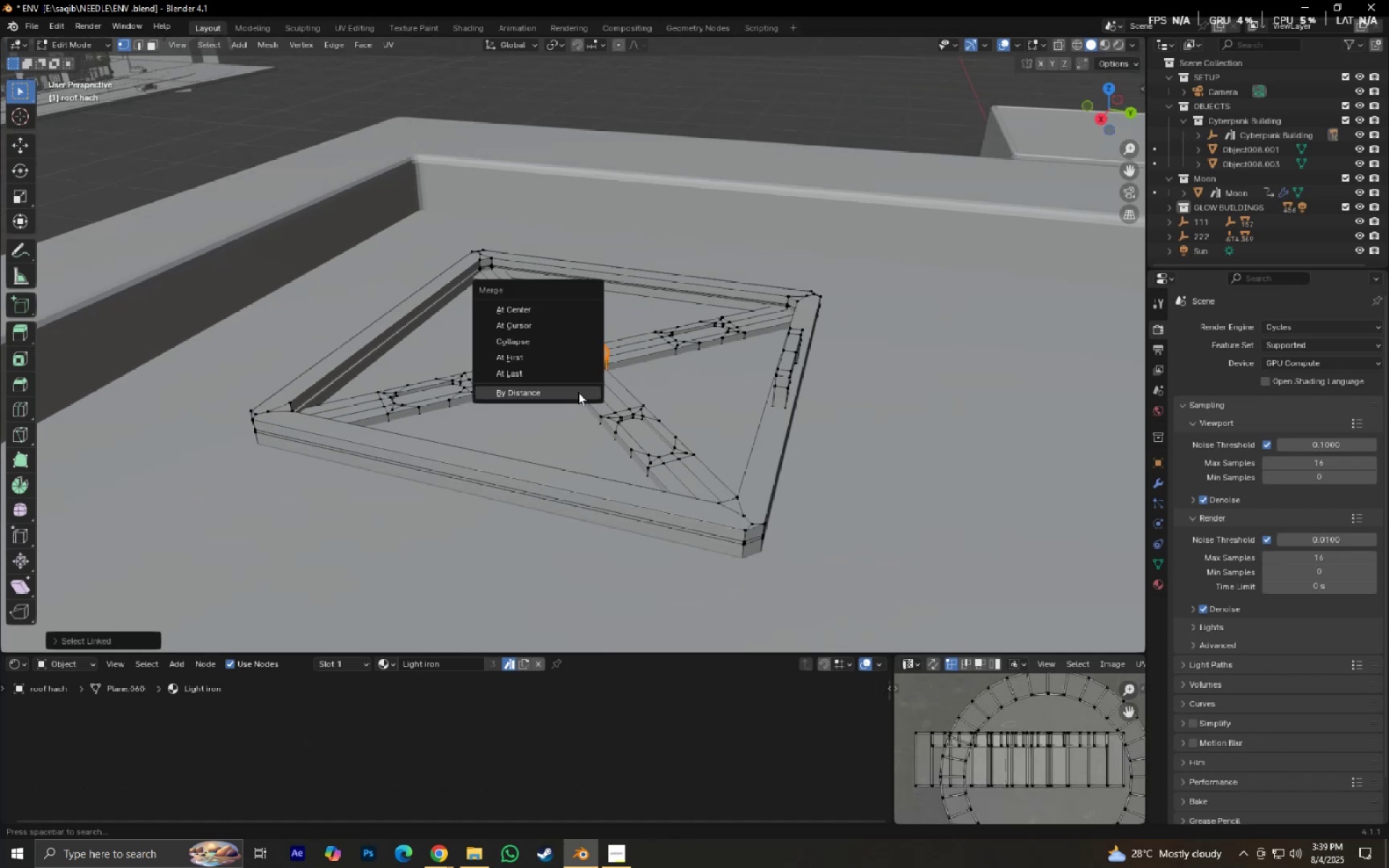 
left_click([578, 392])
 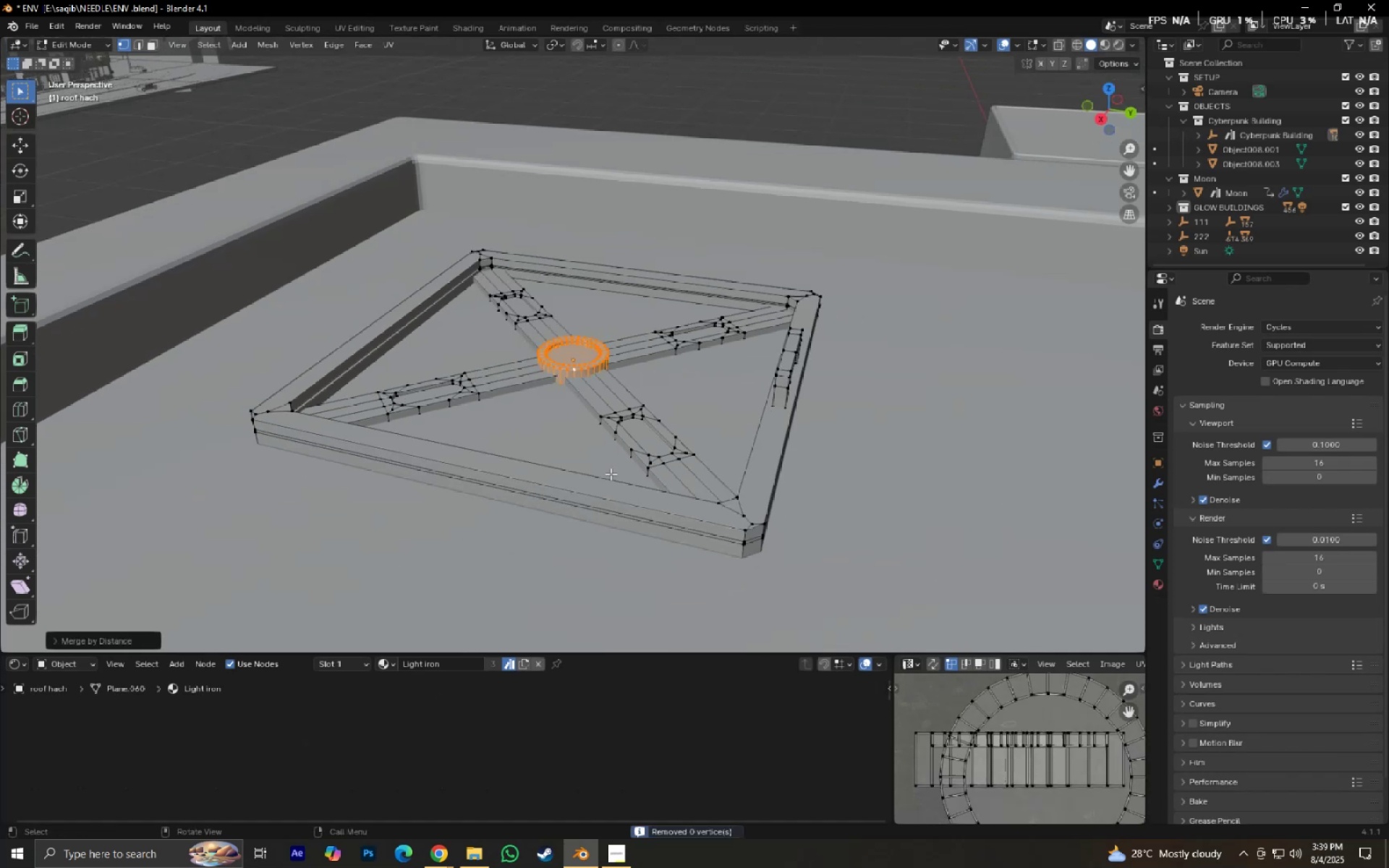 
scroll: coordinate [619, 507], scroll_direction: down, amount: 2.0
 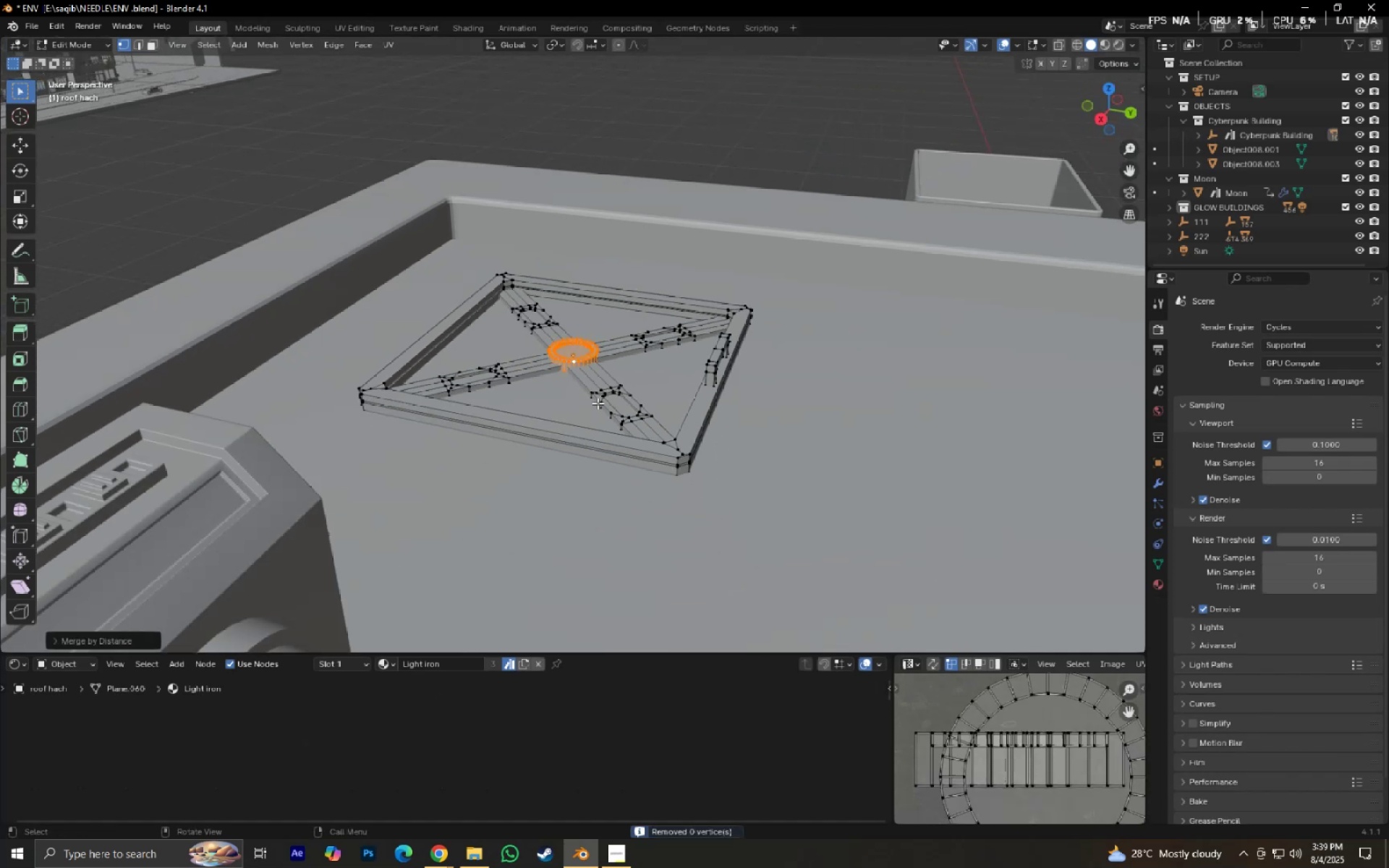 
left_click([598, 398])
 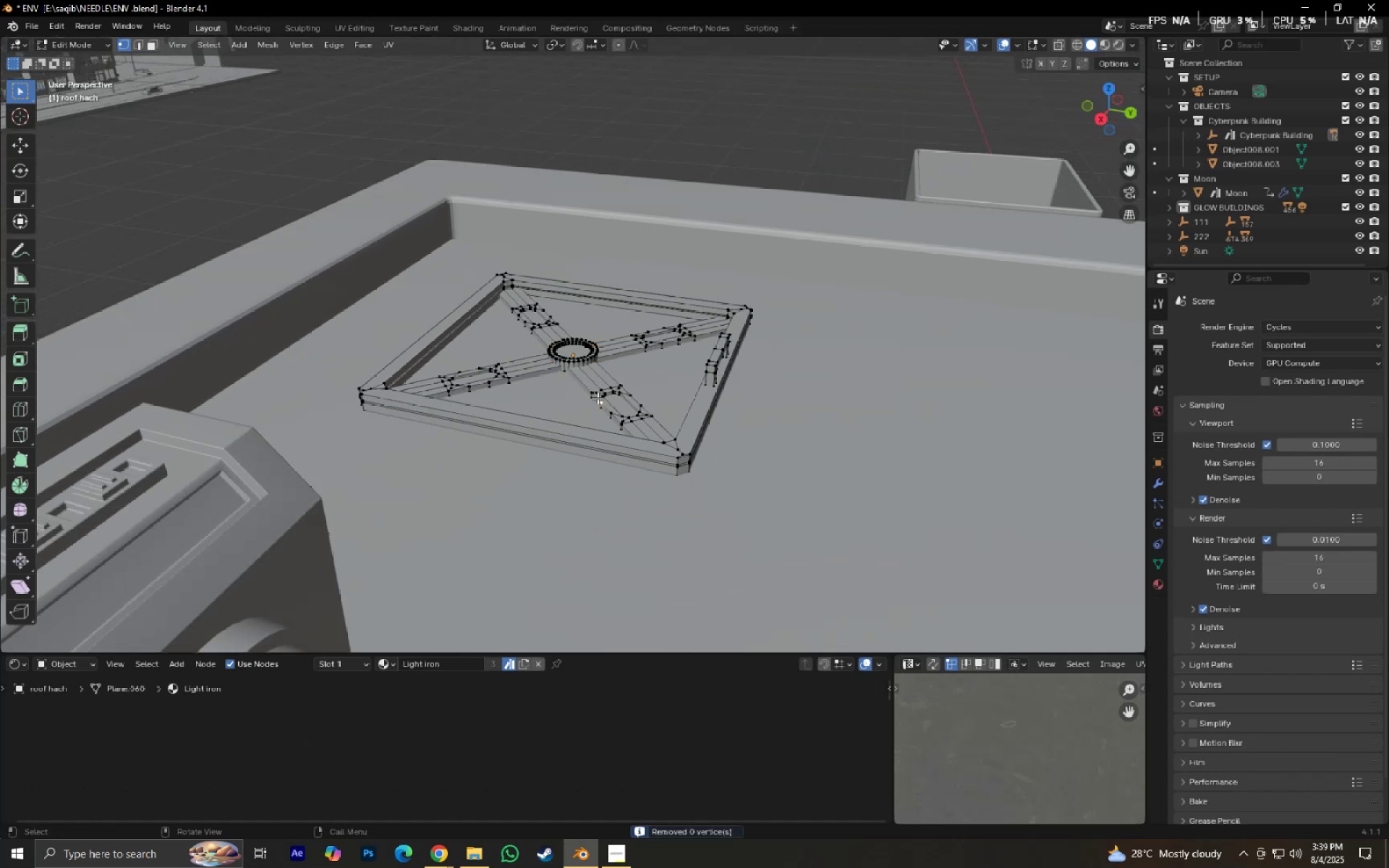 
type(lm)
 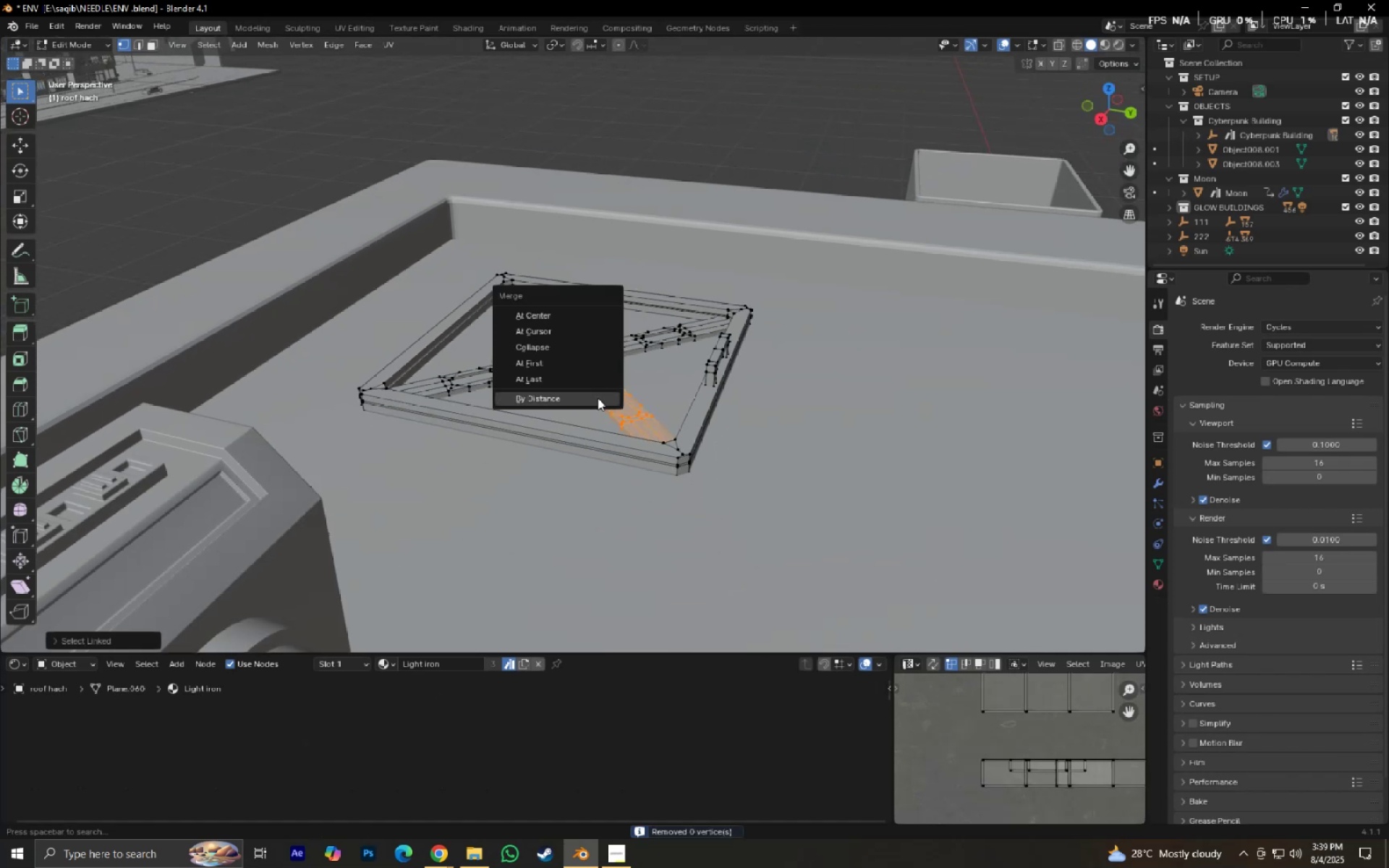 
left_click([598, 398])
 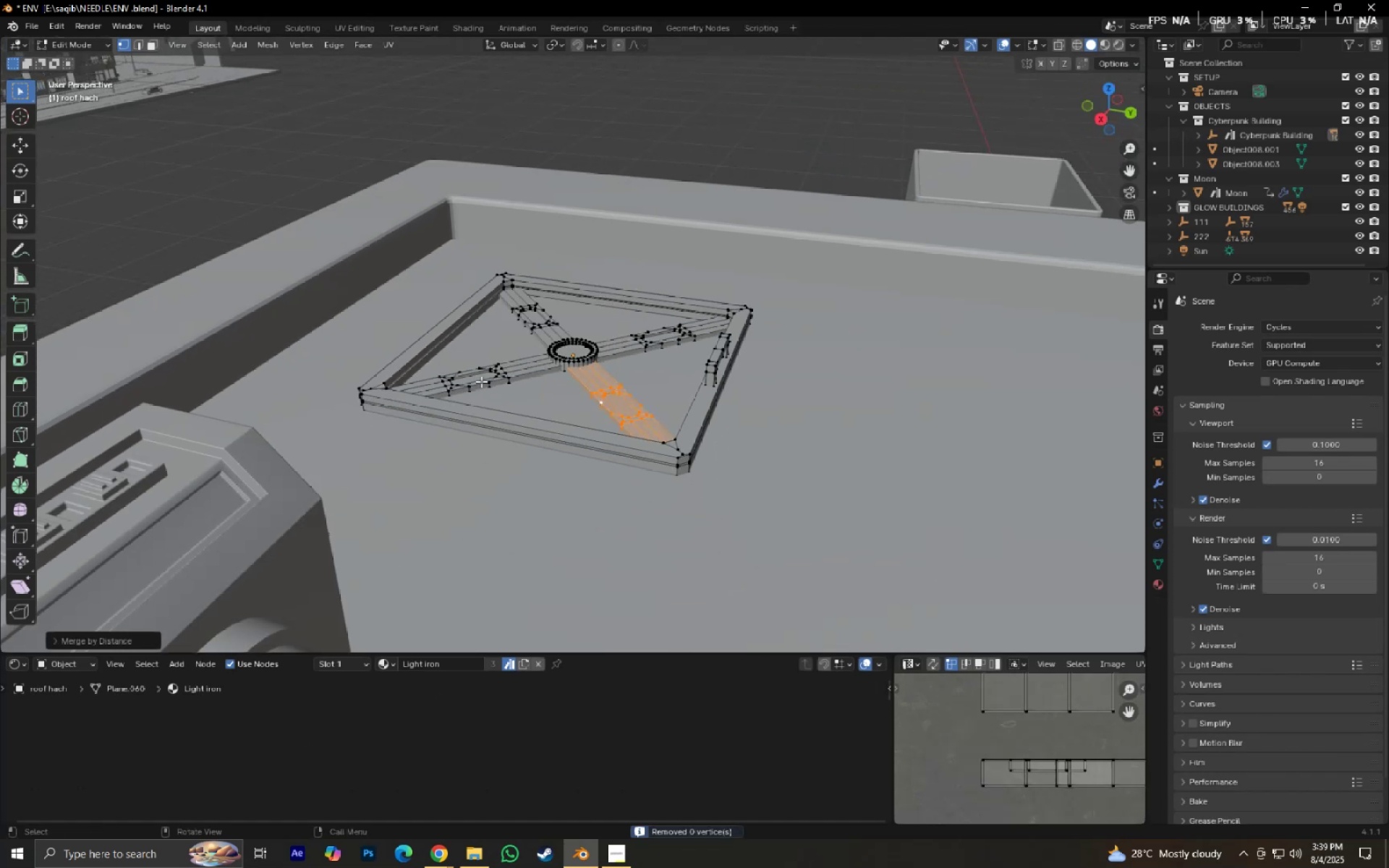 
left_click([481, 381])
 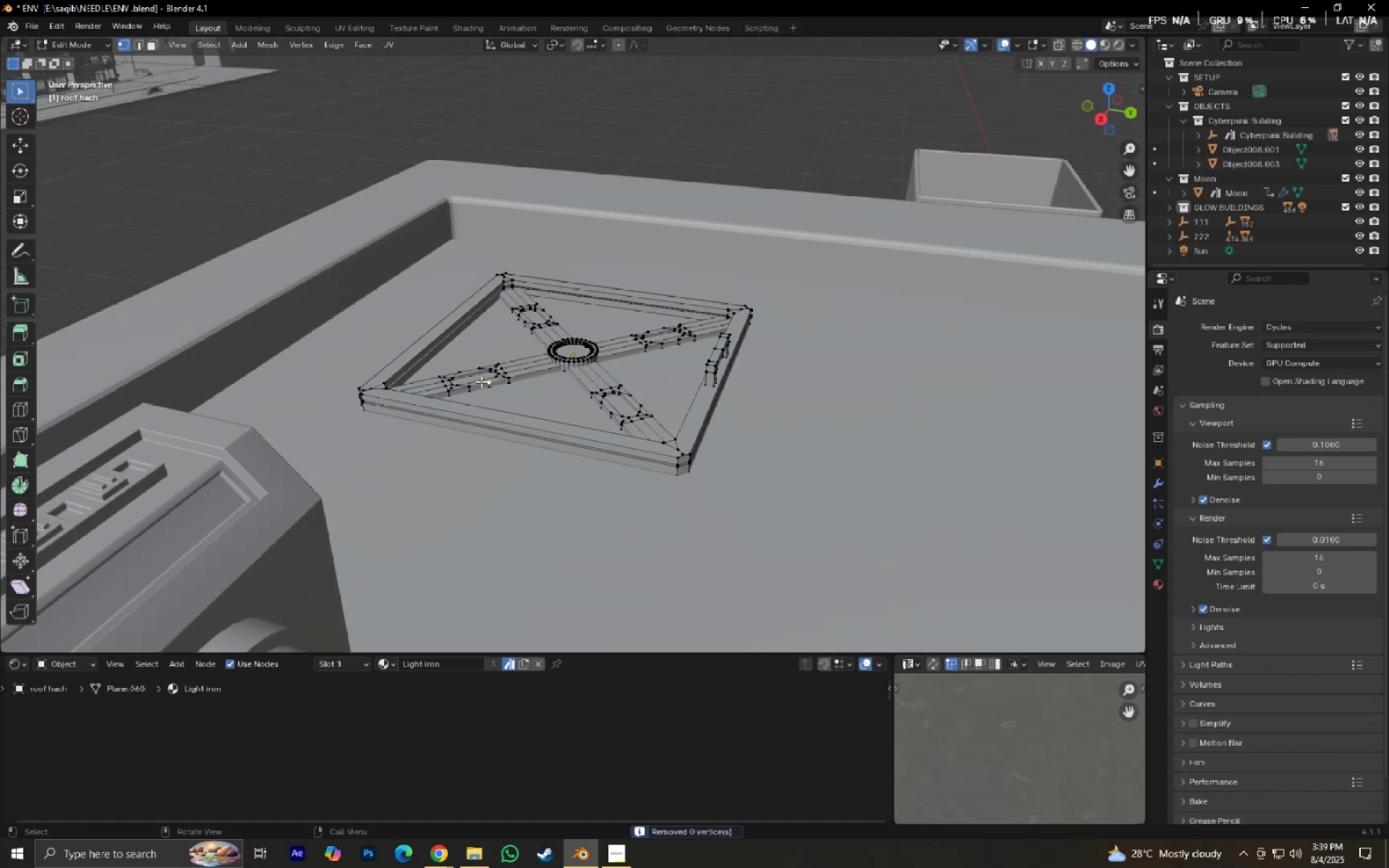 
type(lm)
 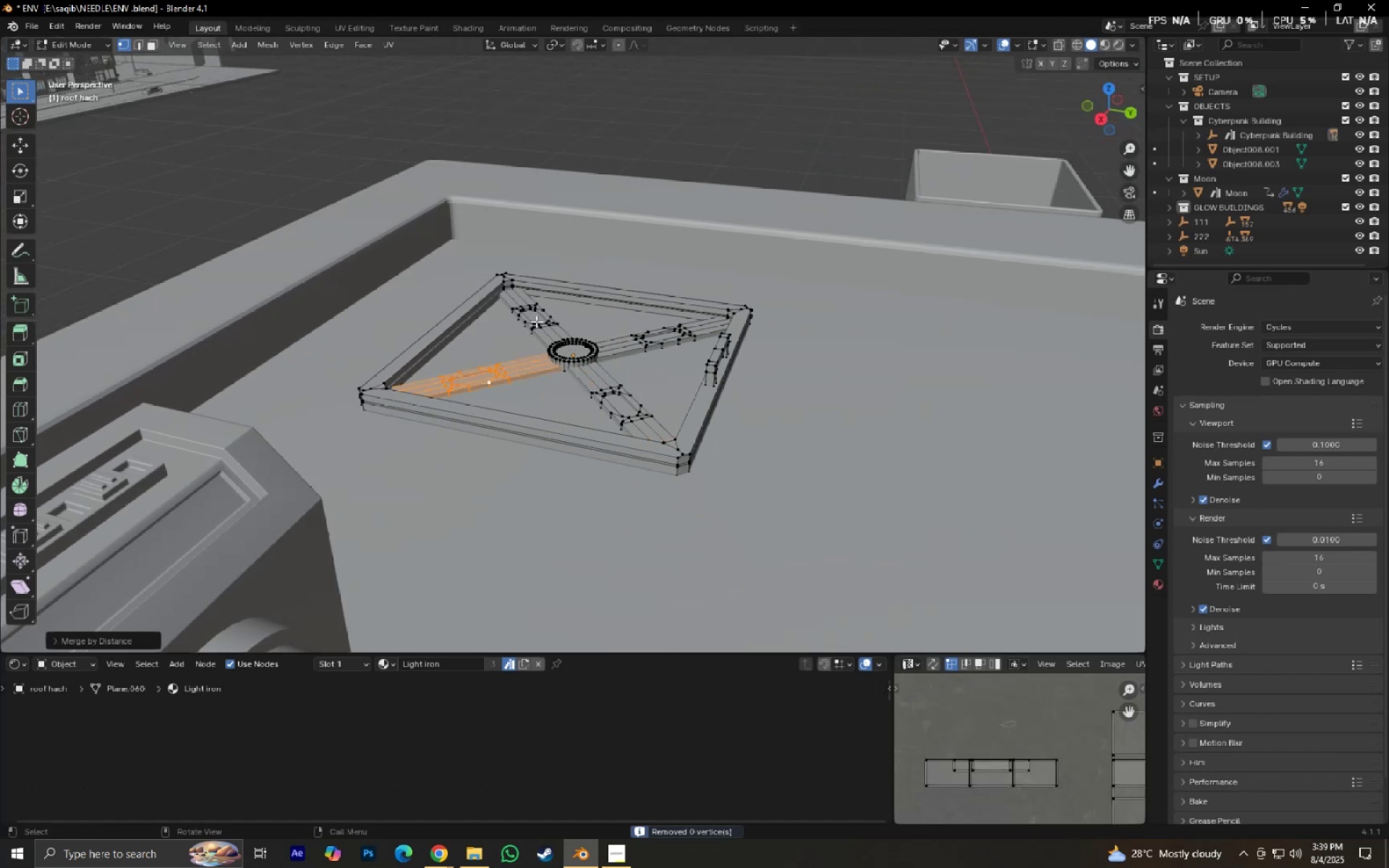 
double_click([536, 321])
 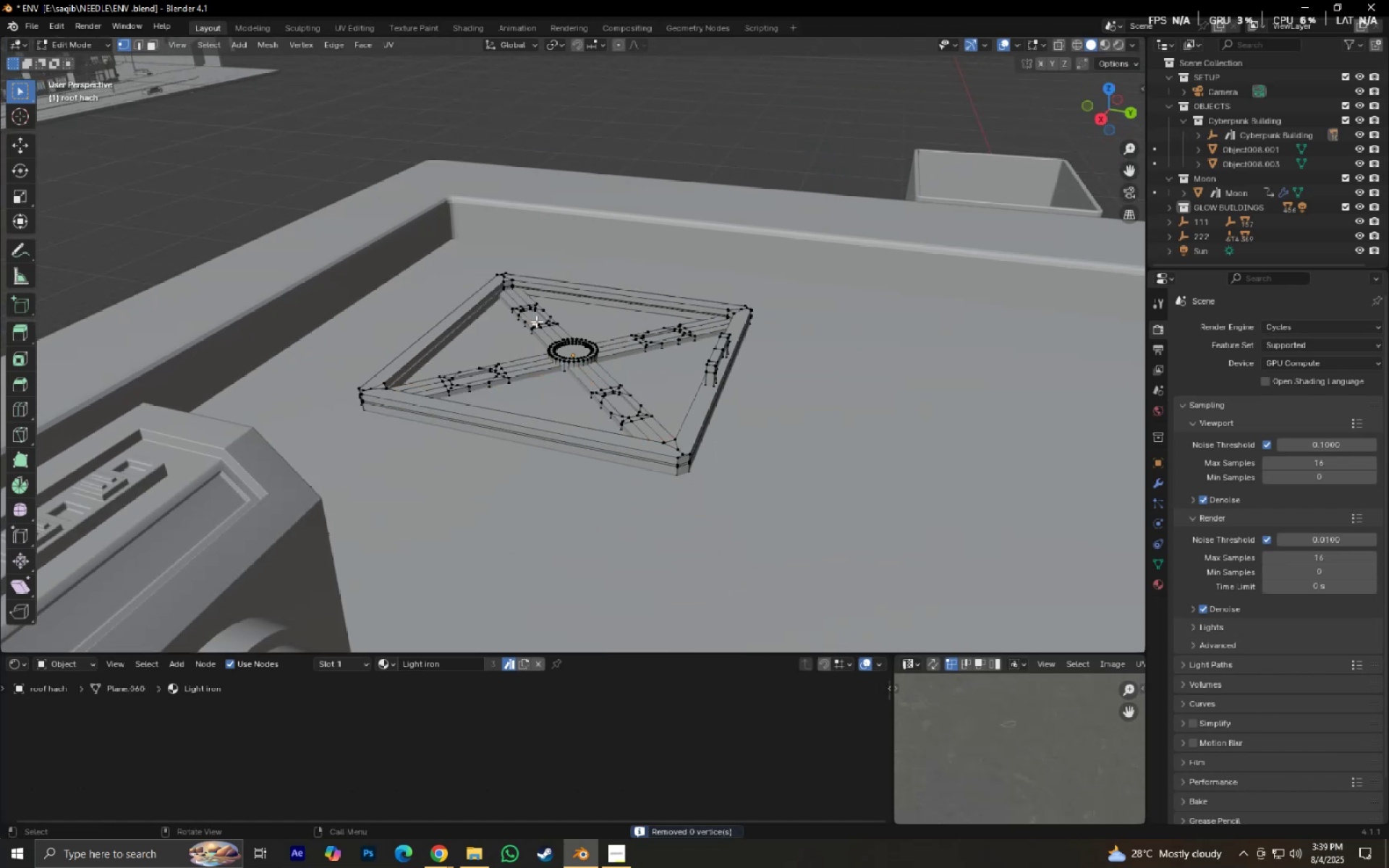 
type(lm)
 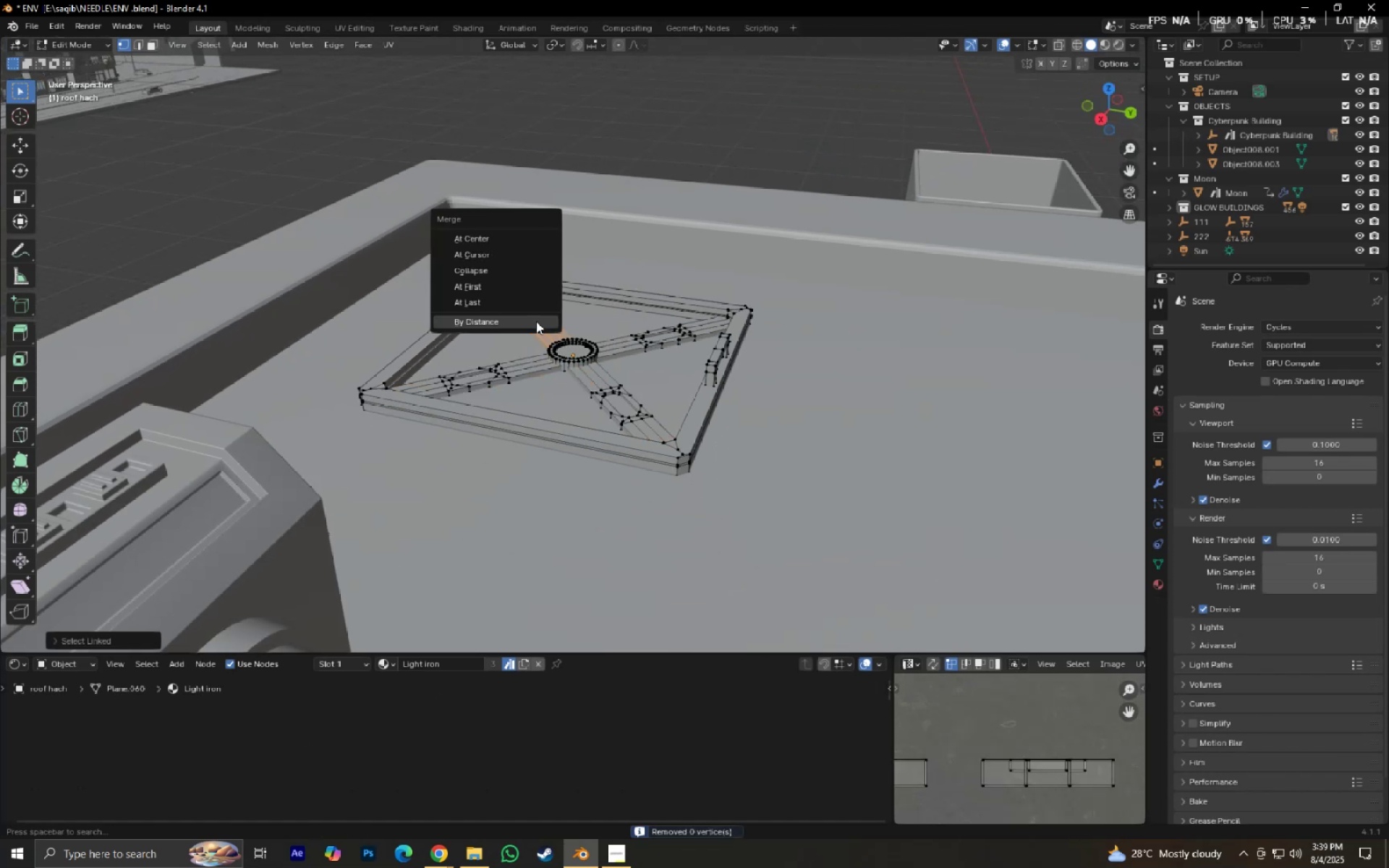 
left_click([536, 321])
 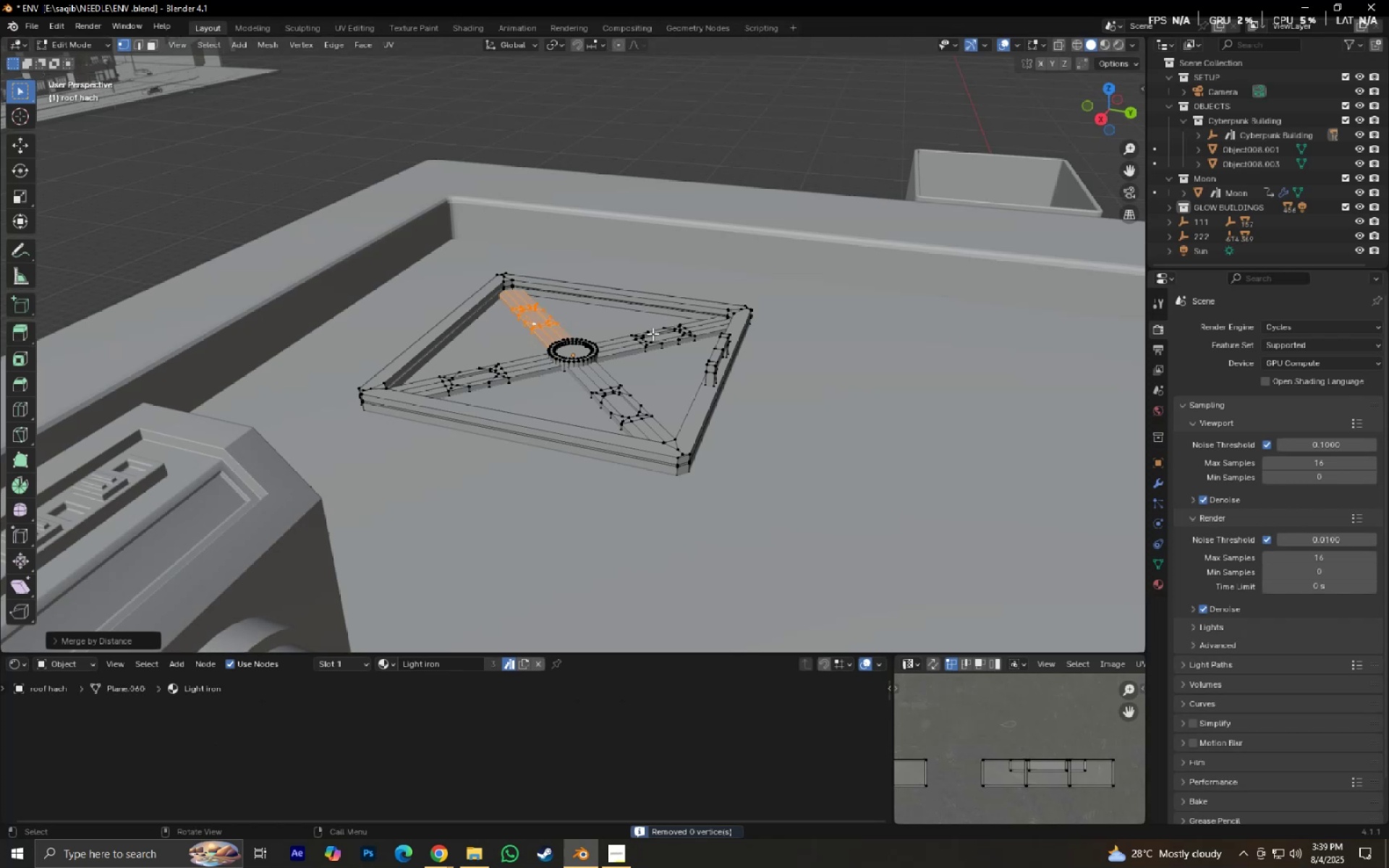 
left_click([660, 335])
 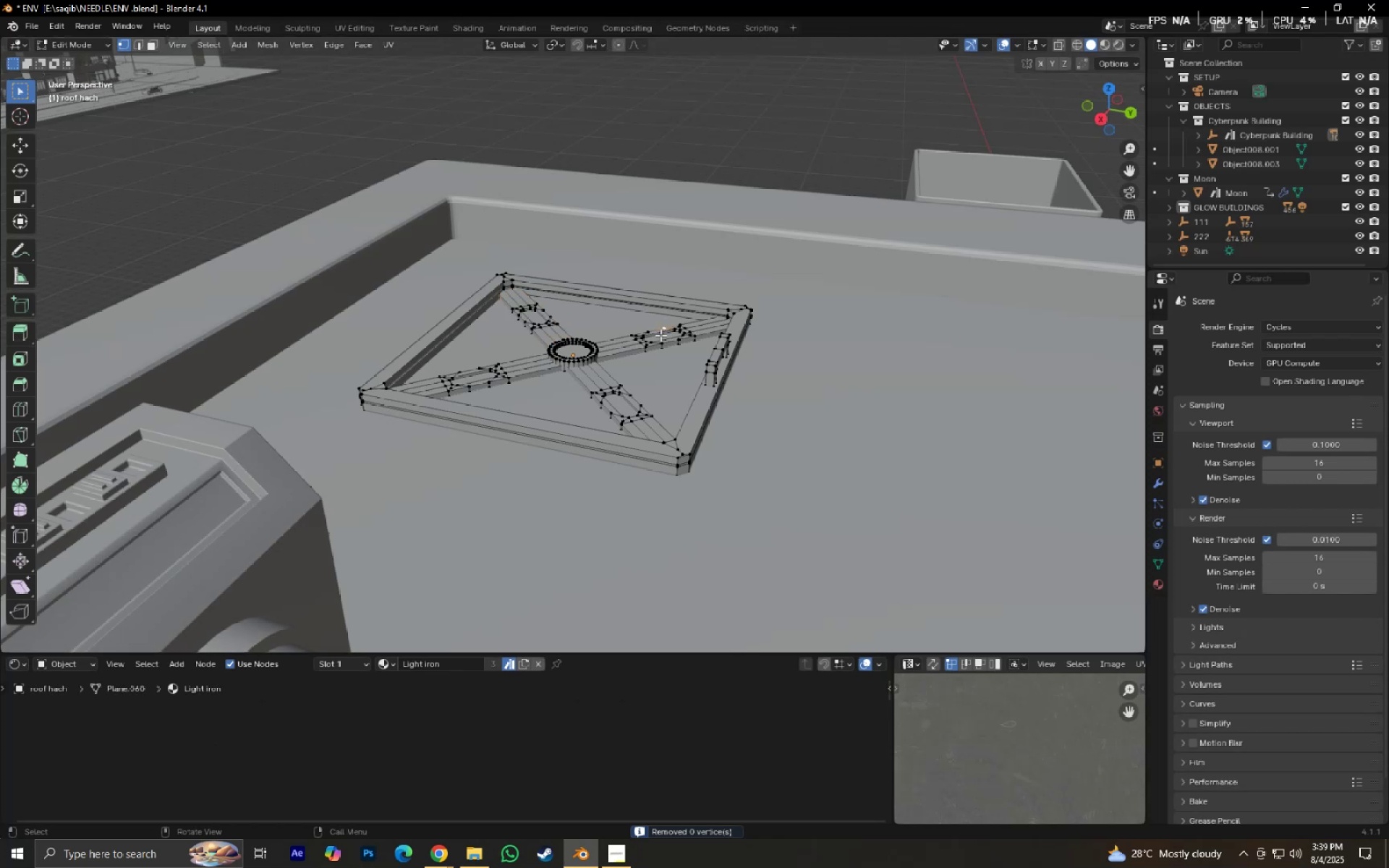 
key(L)
 